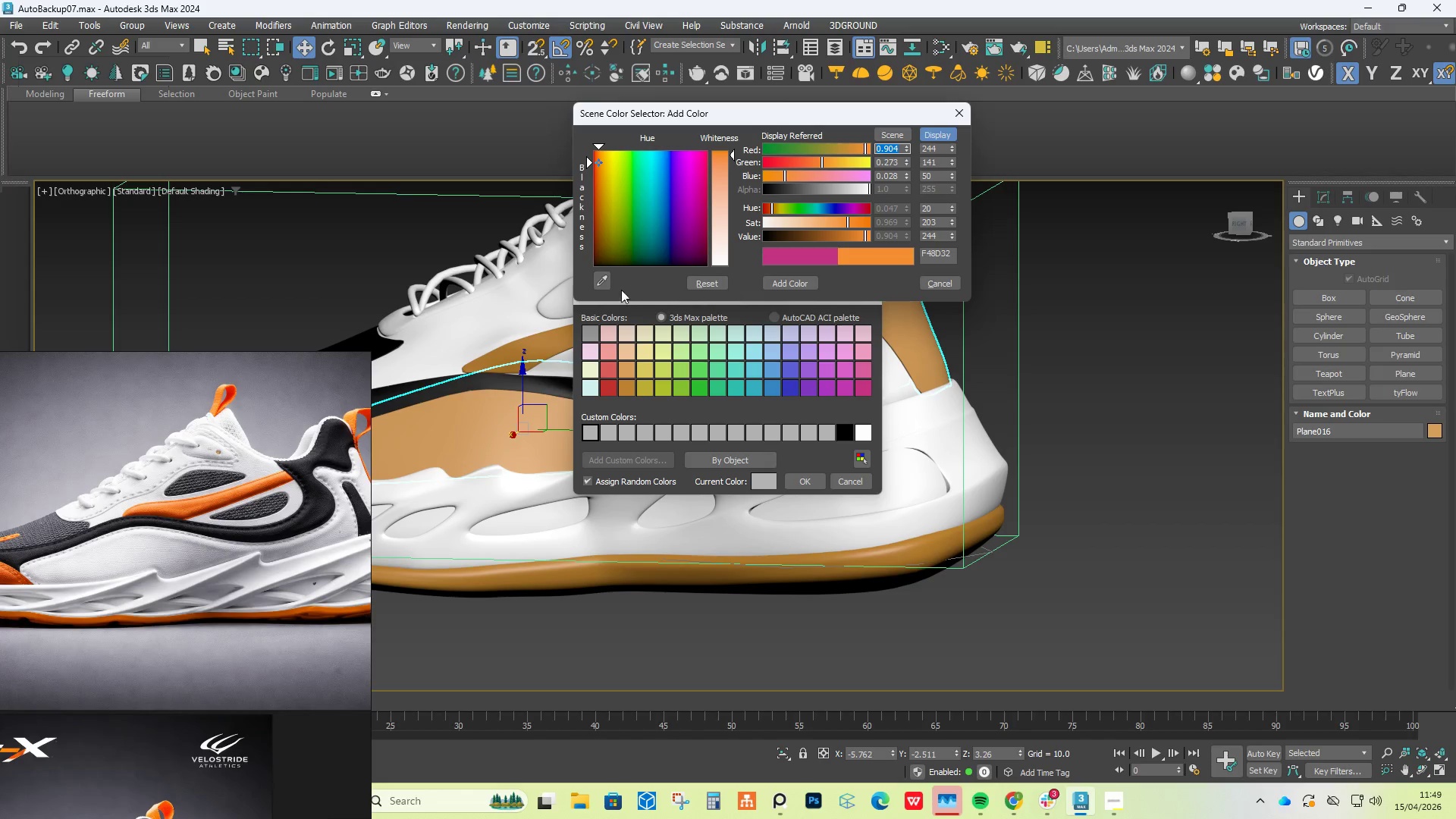 
left_click([602, 276])
 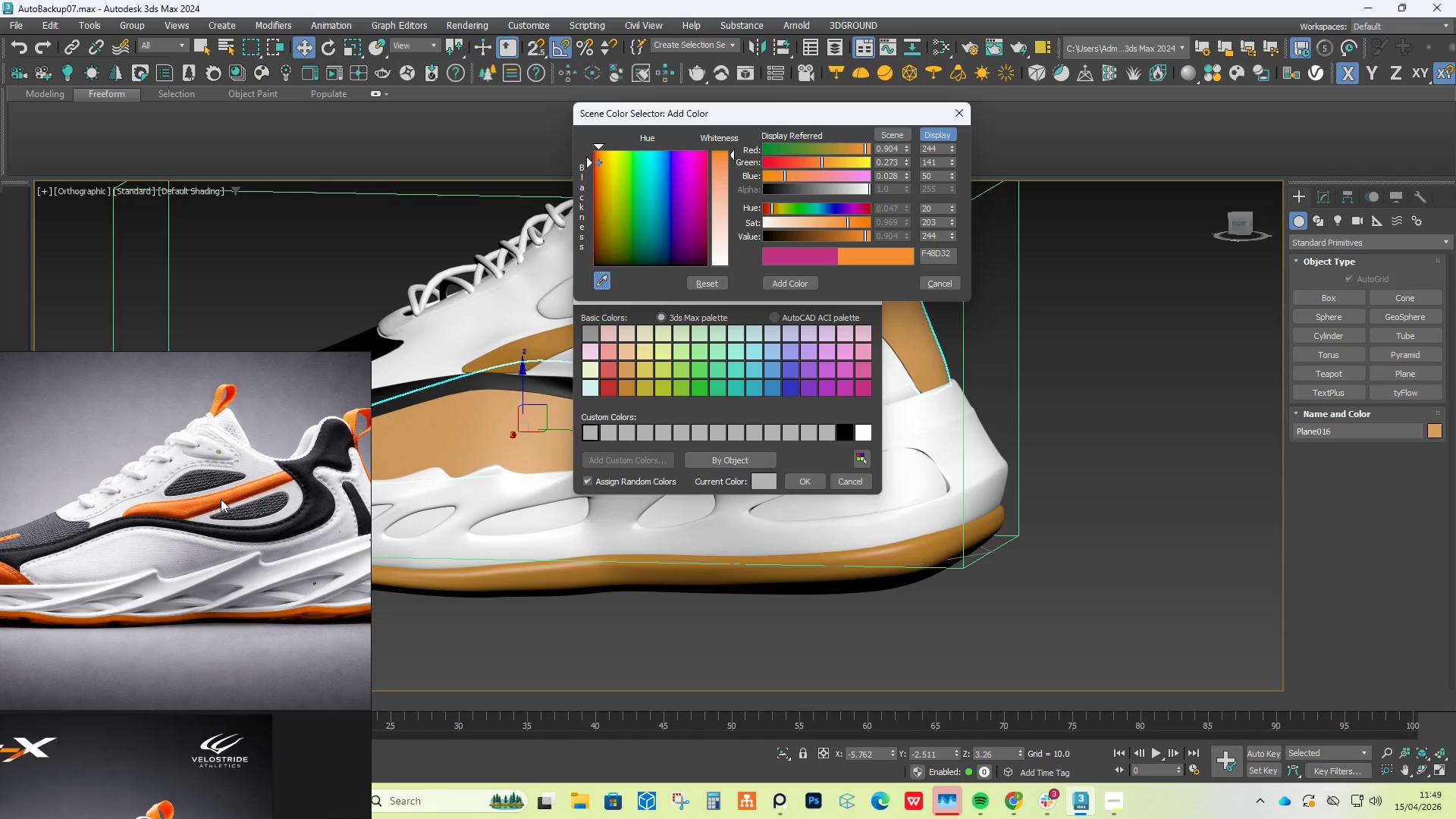 
left_click([221, 499])
 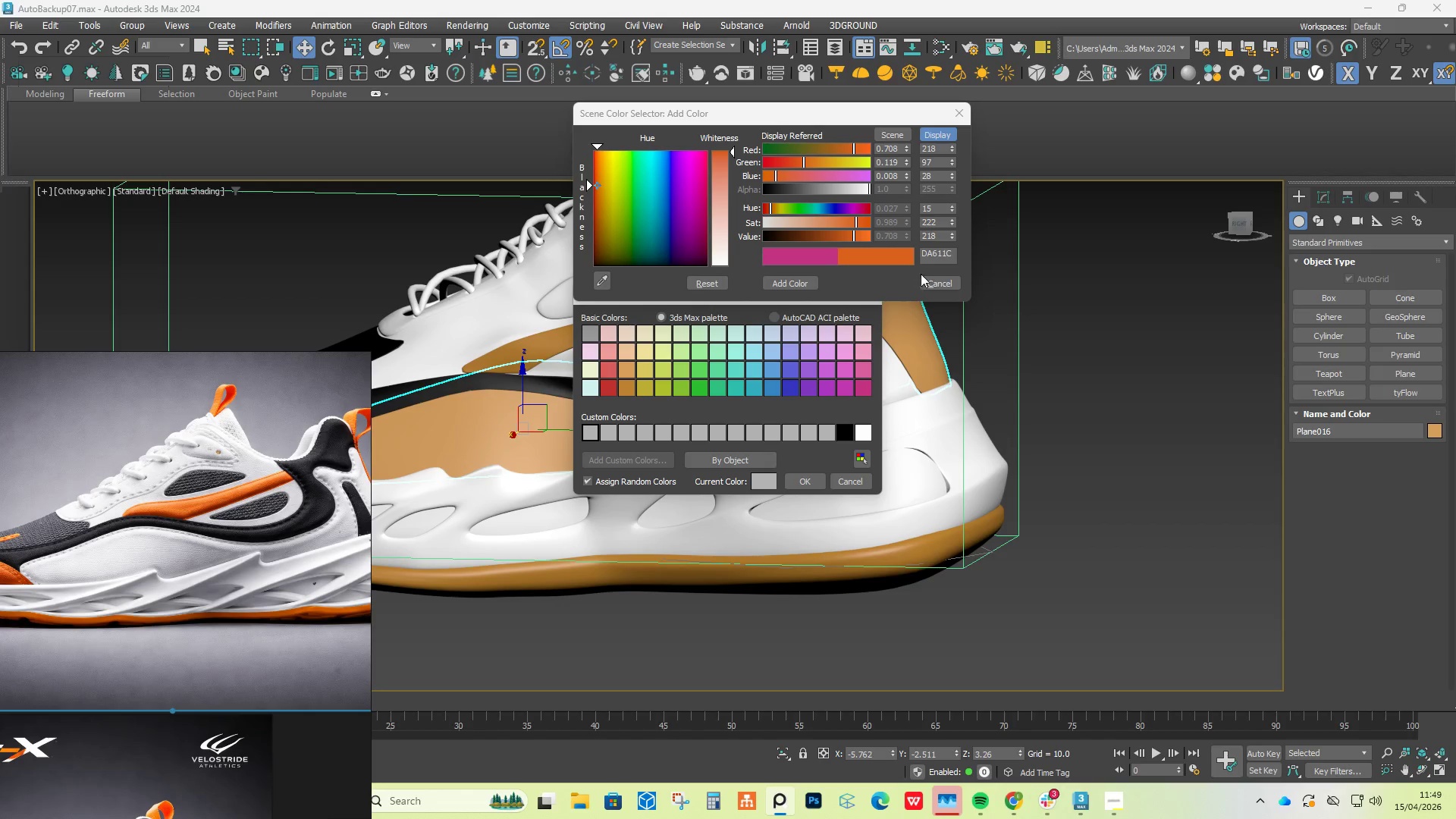 
left_click([775, 284])
 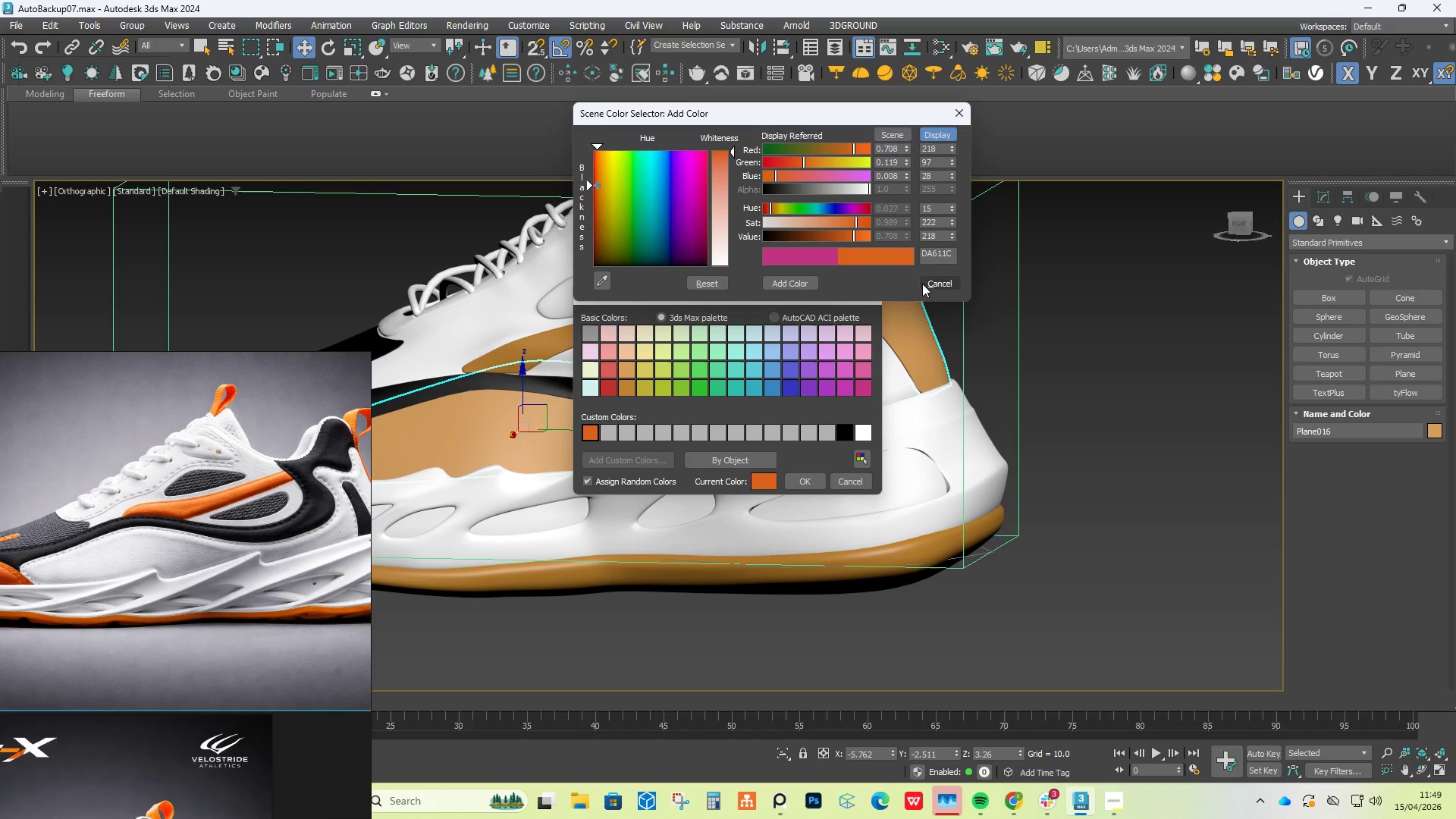 
left_click([930, 281])
 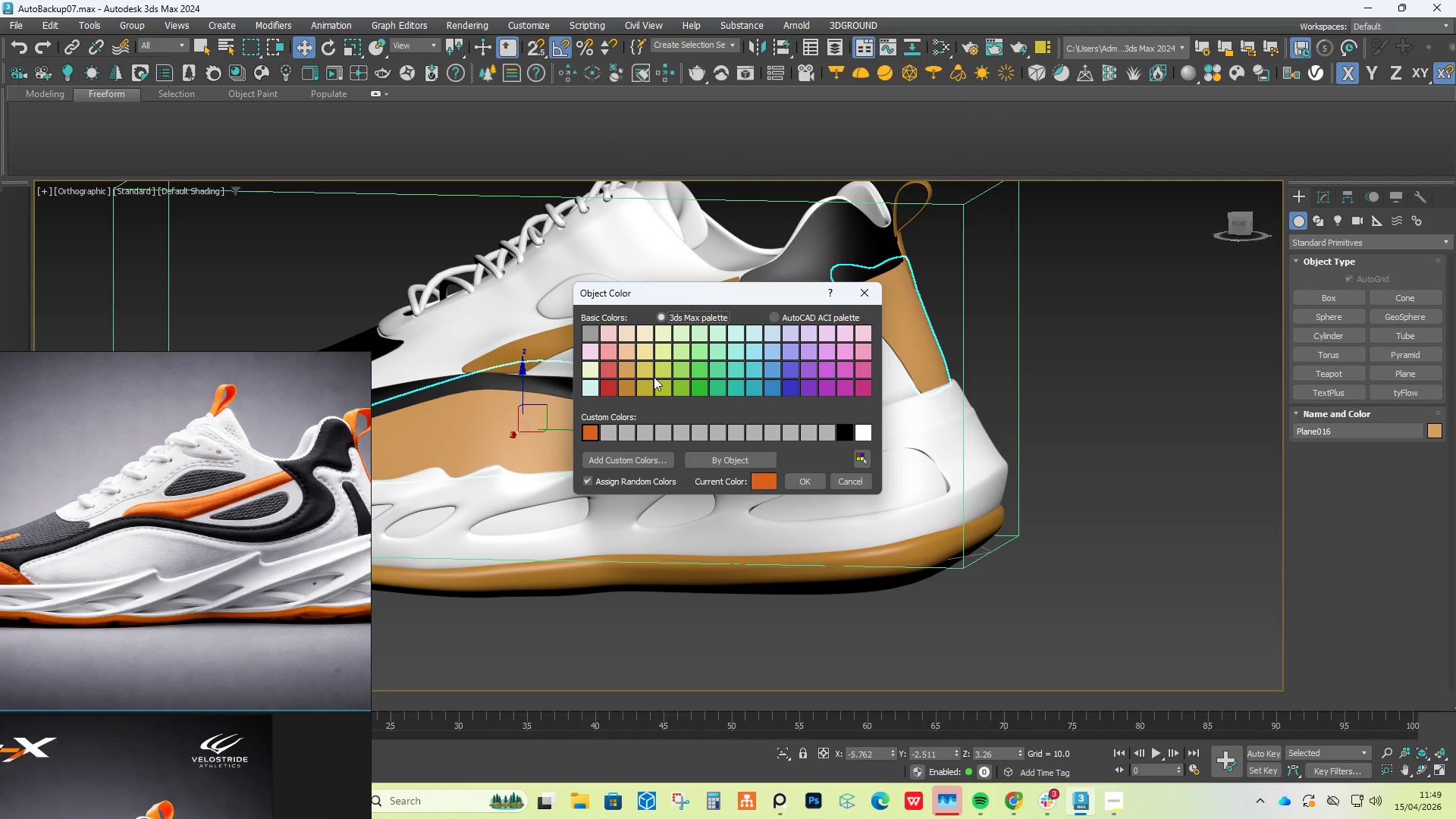 
left_click([805, 484])
 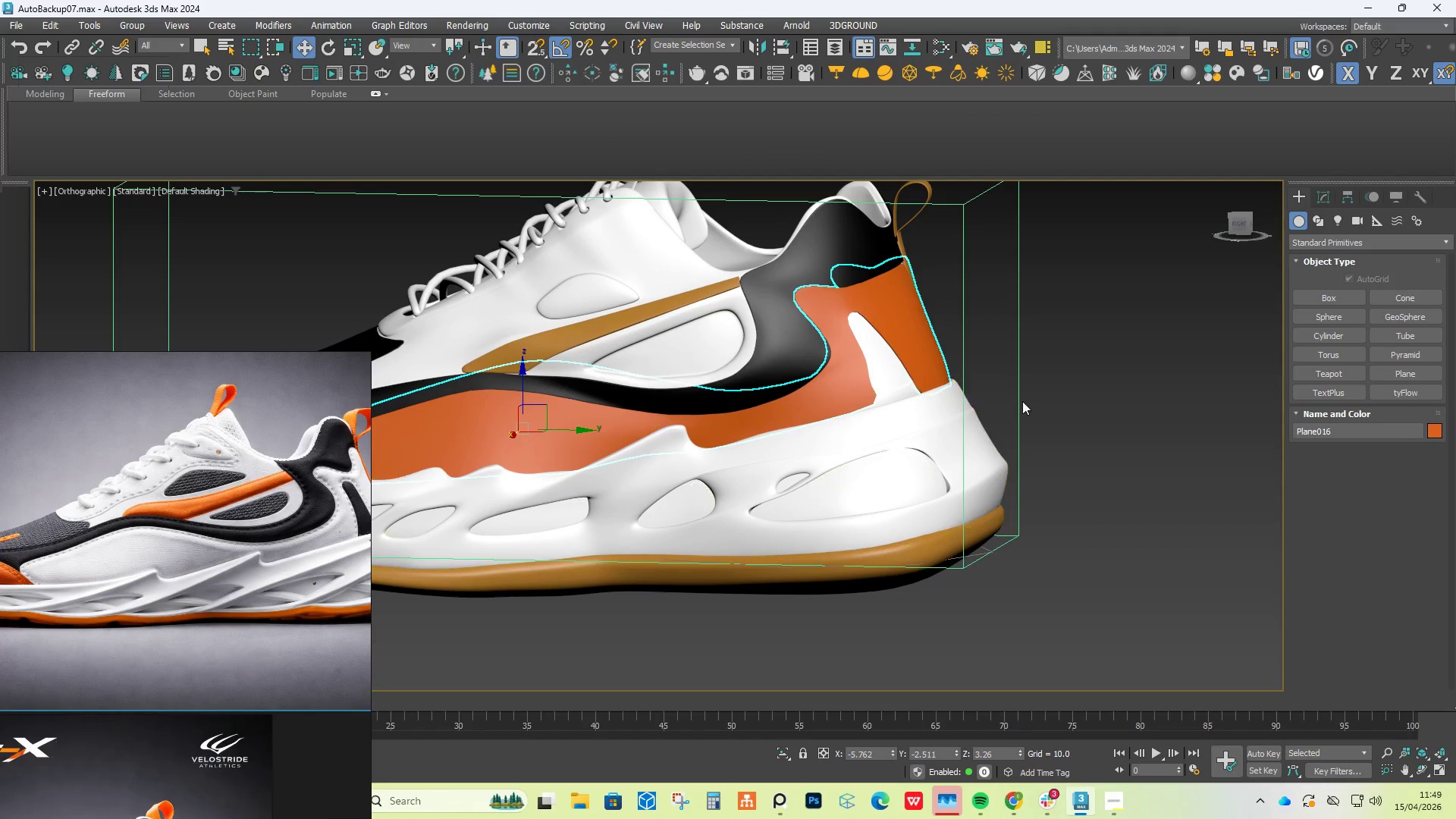 
left_click([1088, 384])
 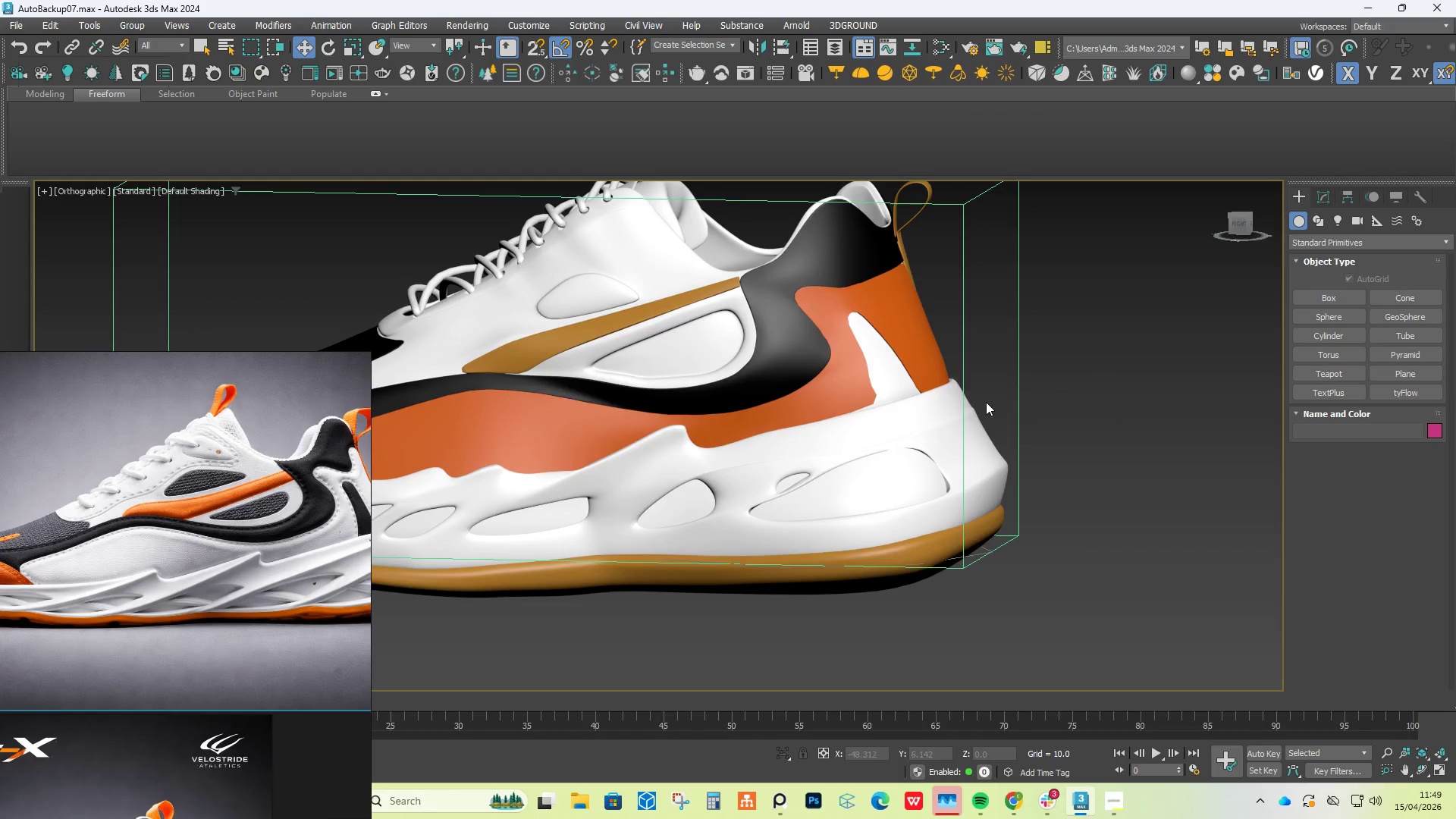 
hold_key(key=AltLeft, duration=0.67)
 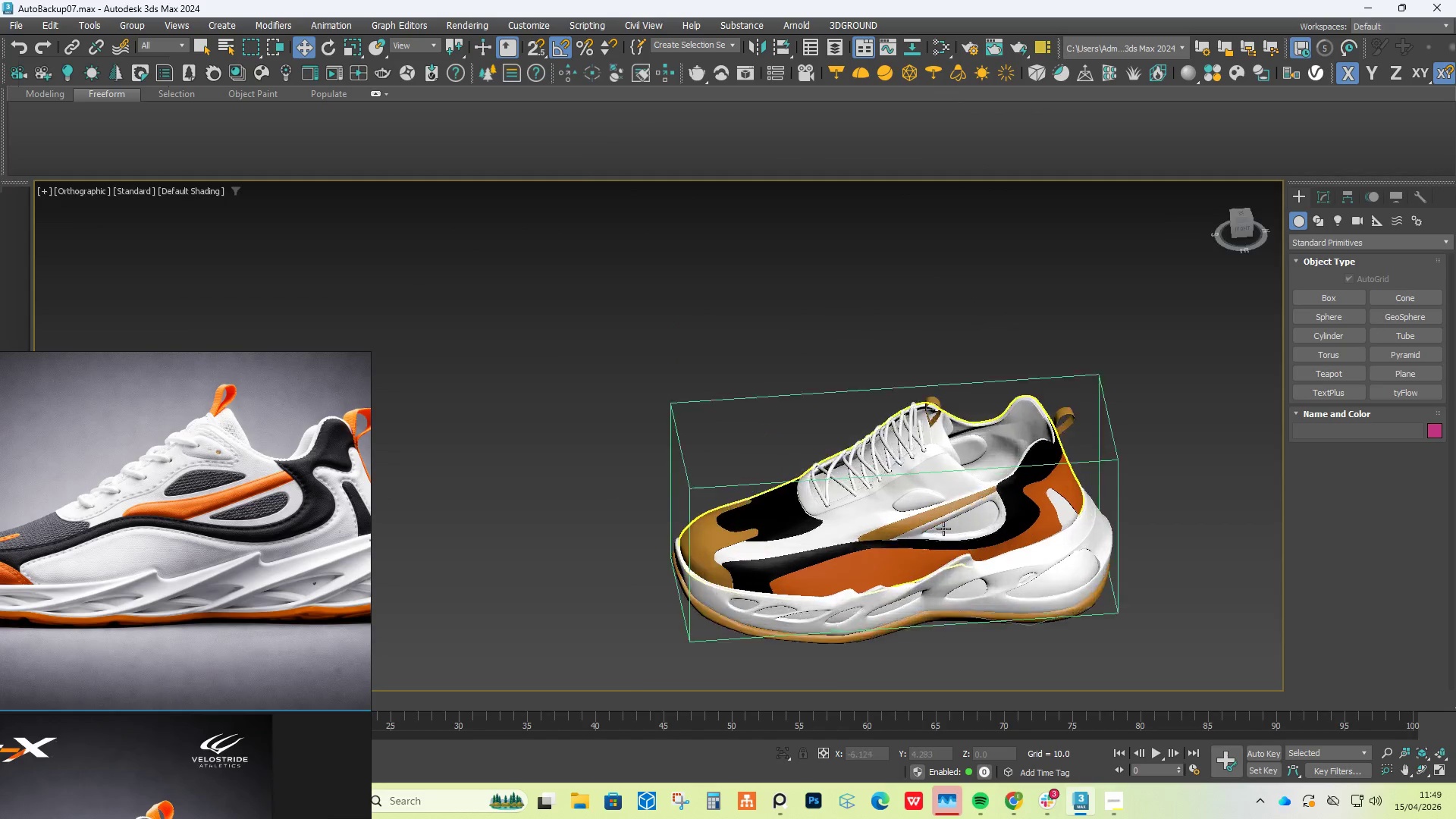 
scroll: coordinate [984, 402], scroll_direction: down, amount: 3.0
 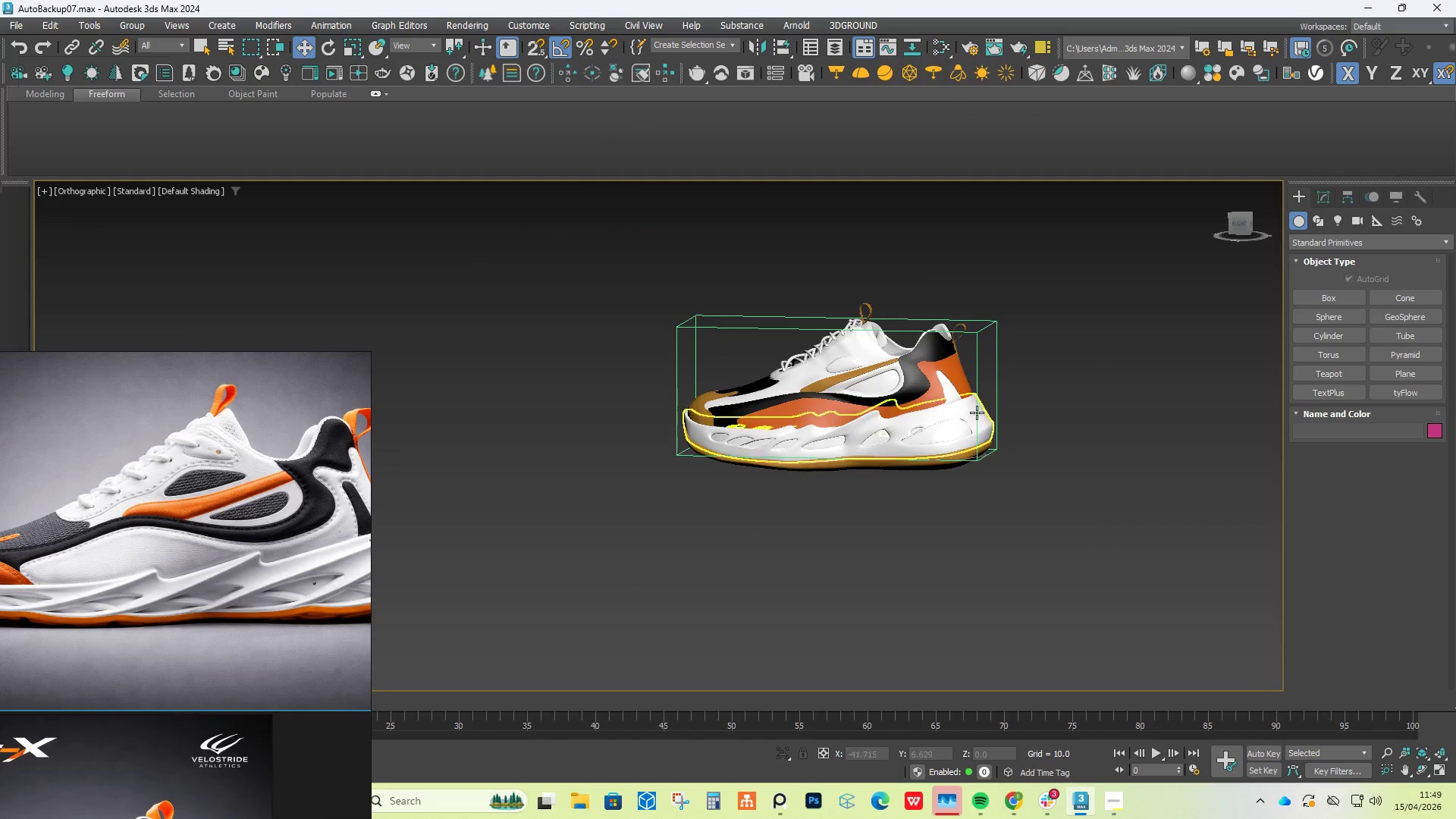 
scroll: coordinate [943, 529], scroll_direction: up, amount: 3.0
 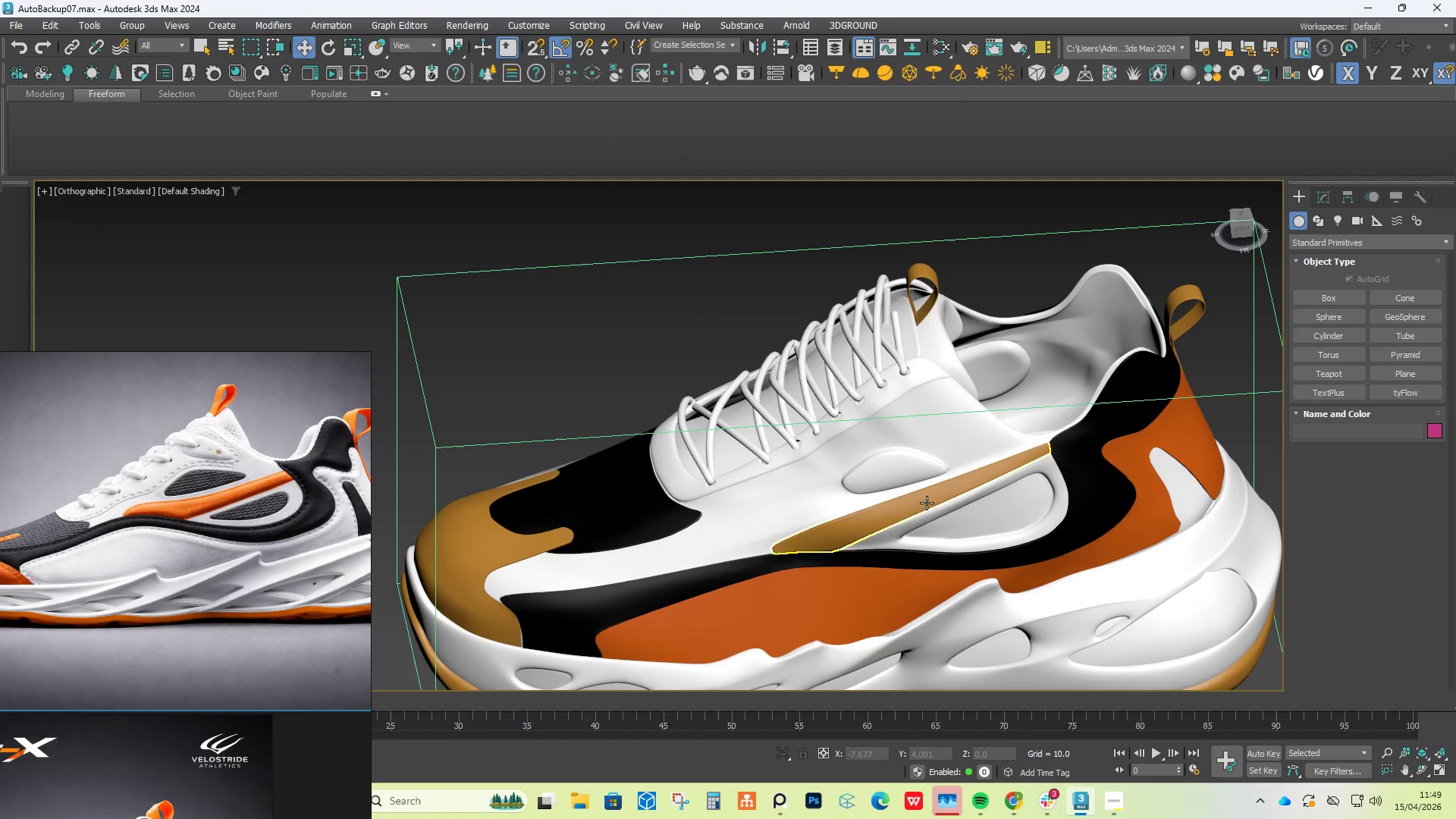 
left_click([923, 501])
 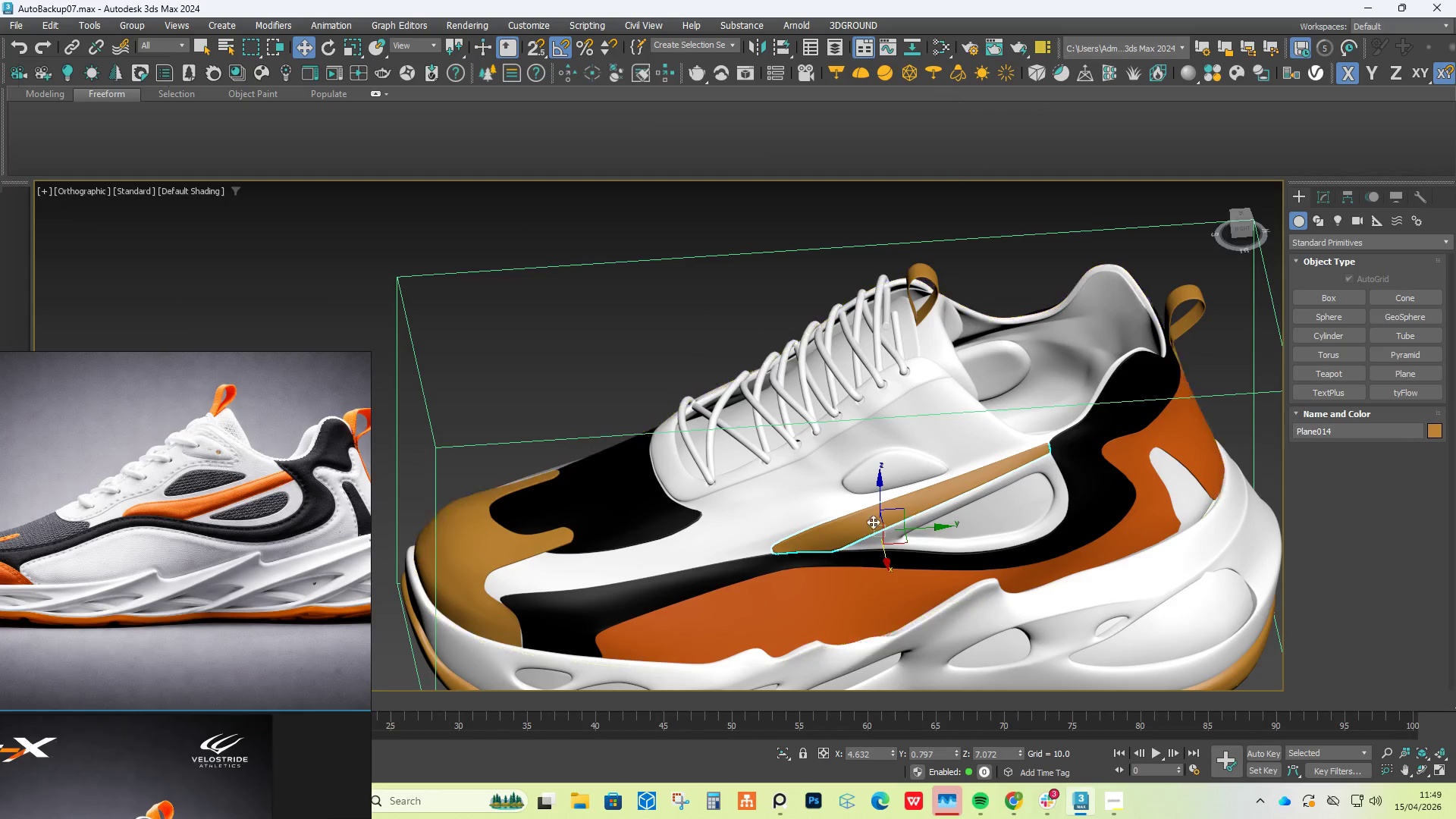 
hold_key(key=ControlLeft, duration=1.5)
left_click([929, 277])
 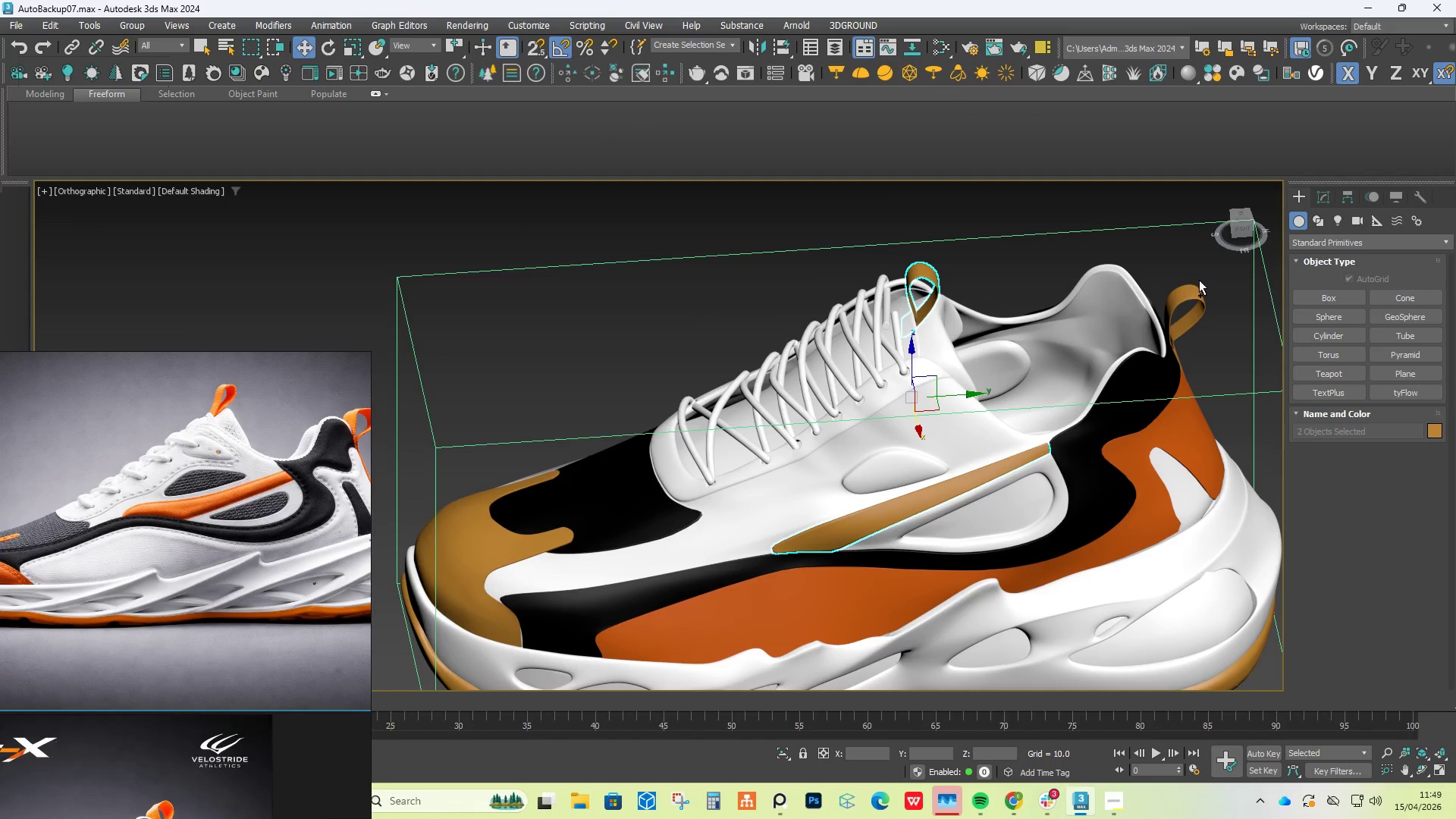 
hold_key(key=ControlLeft, duration=1.26)
left_click([1194, 293])
 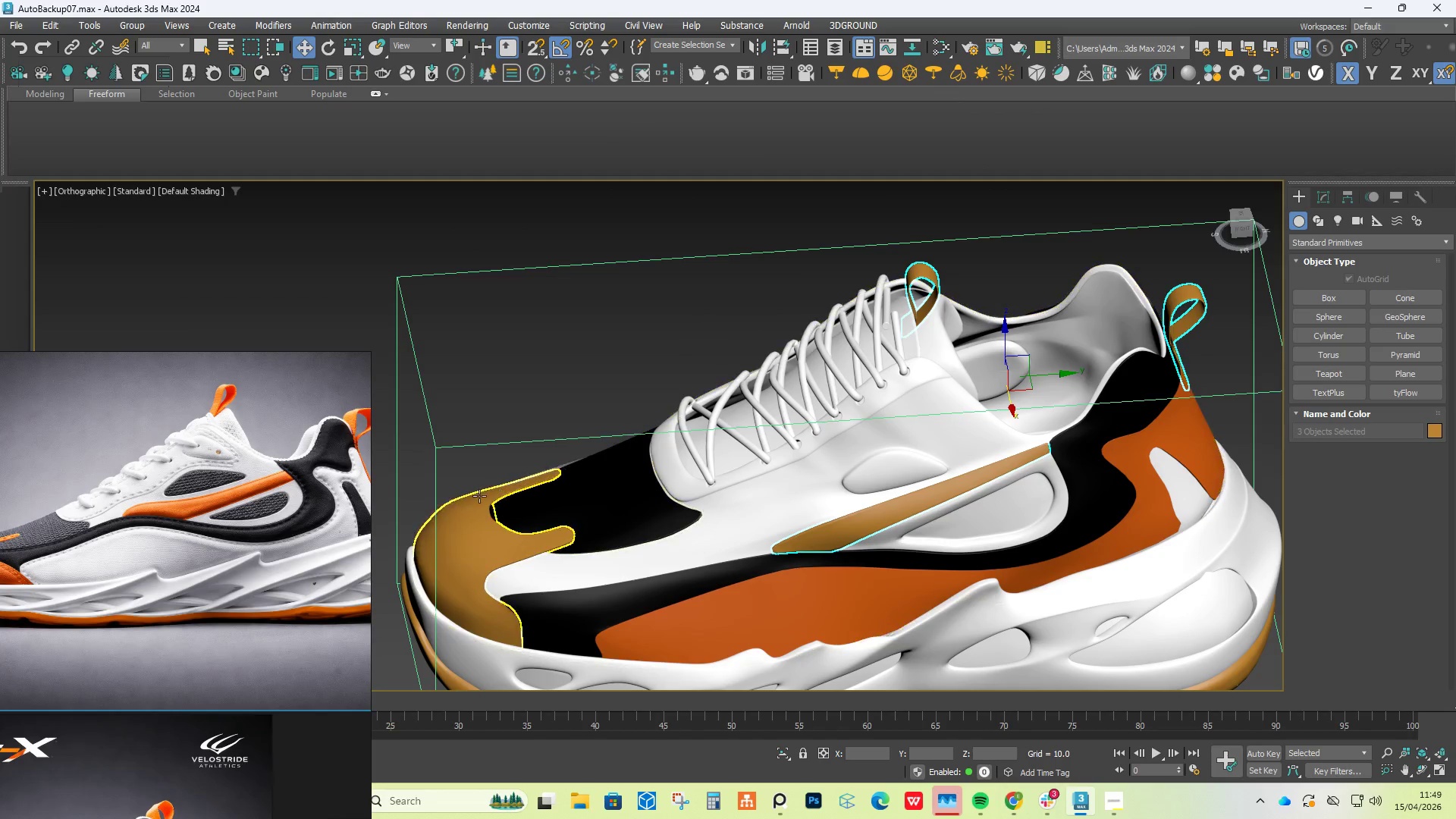 
left_click([461, 519])
 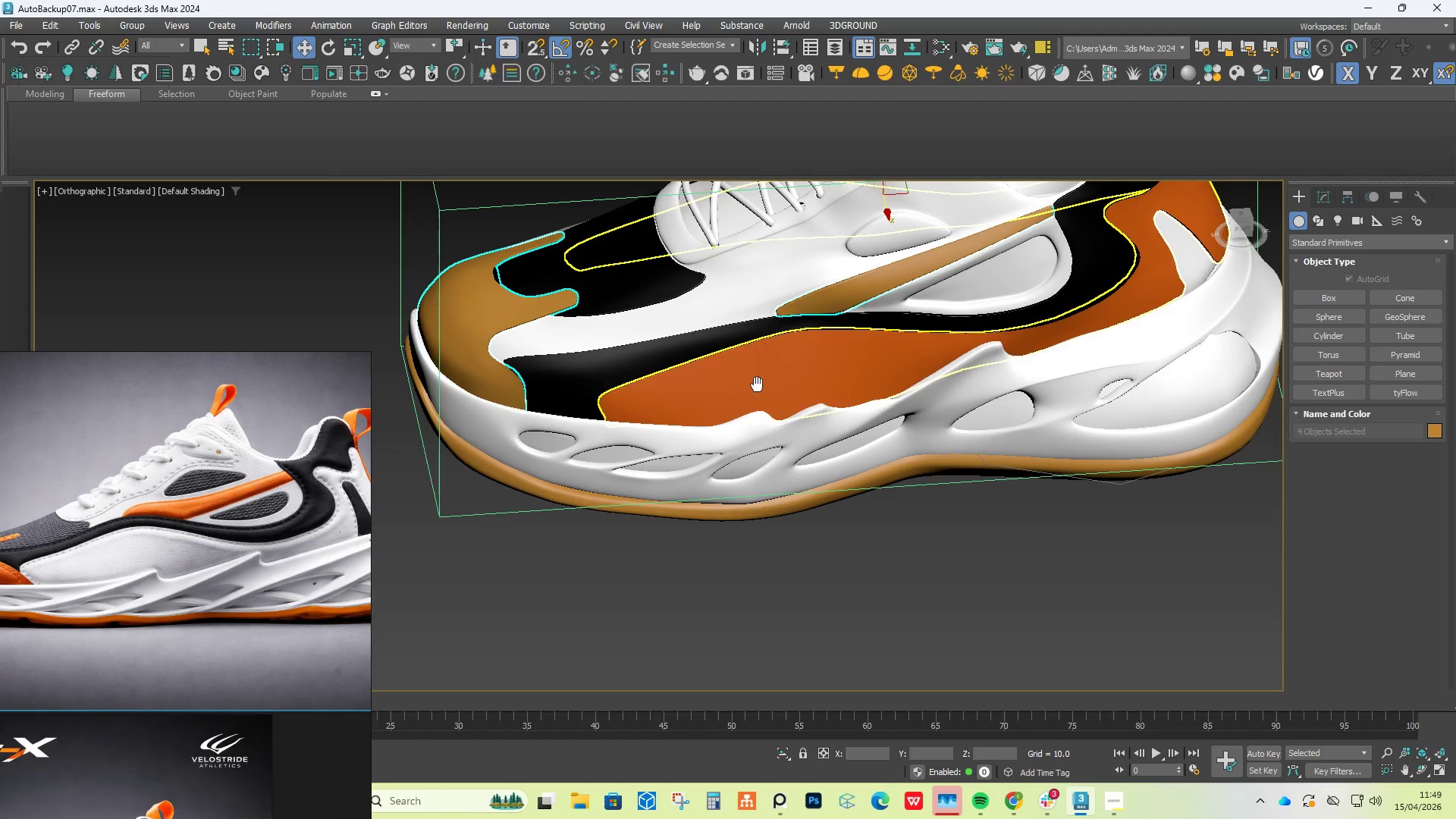 
hold_key(key=ControlLeft, duration=0.69)
left_click([823, 495])
 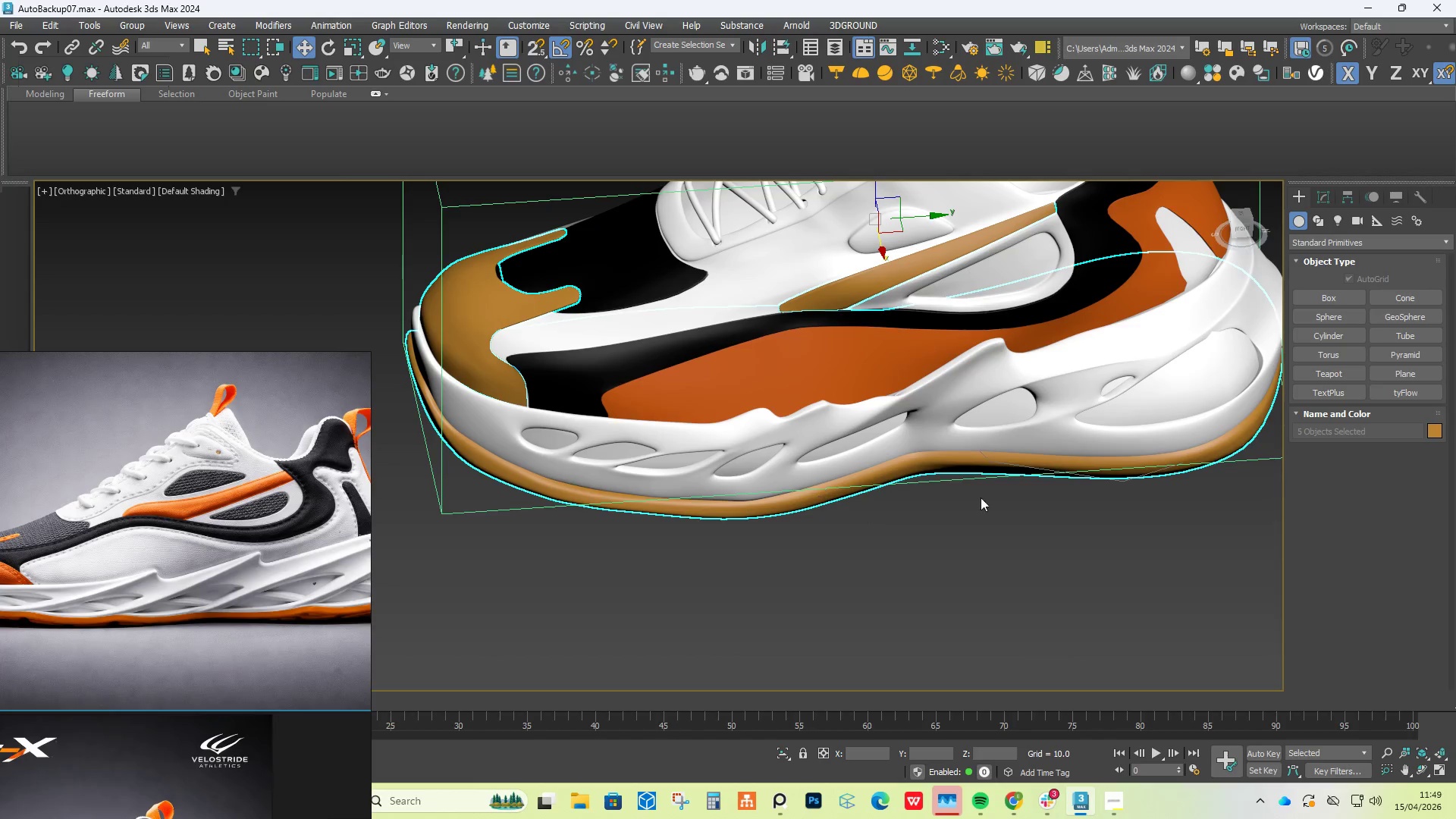 
scroll: coordinate [1010, 490], scroll_direction: down, amount: 3.0
 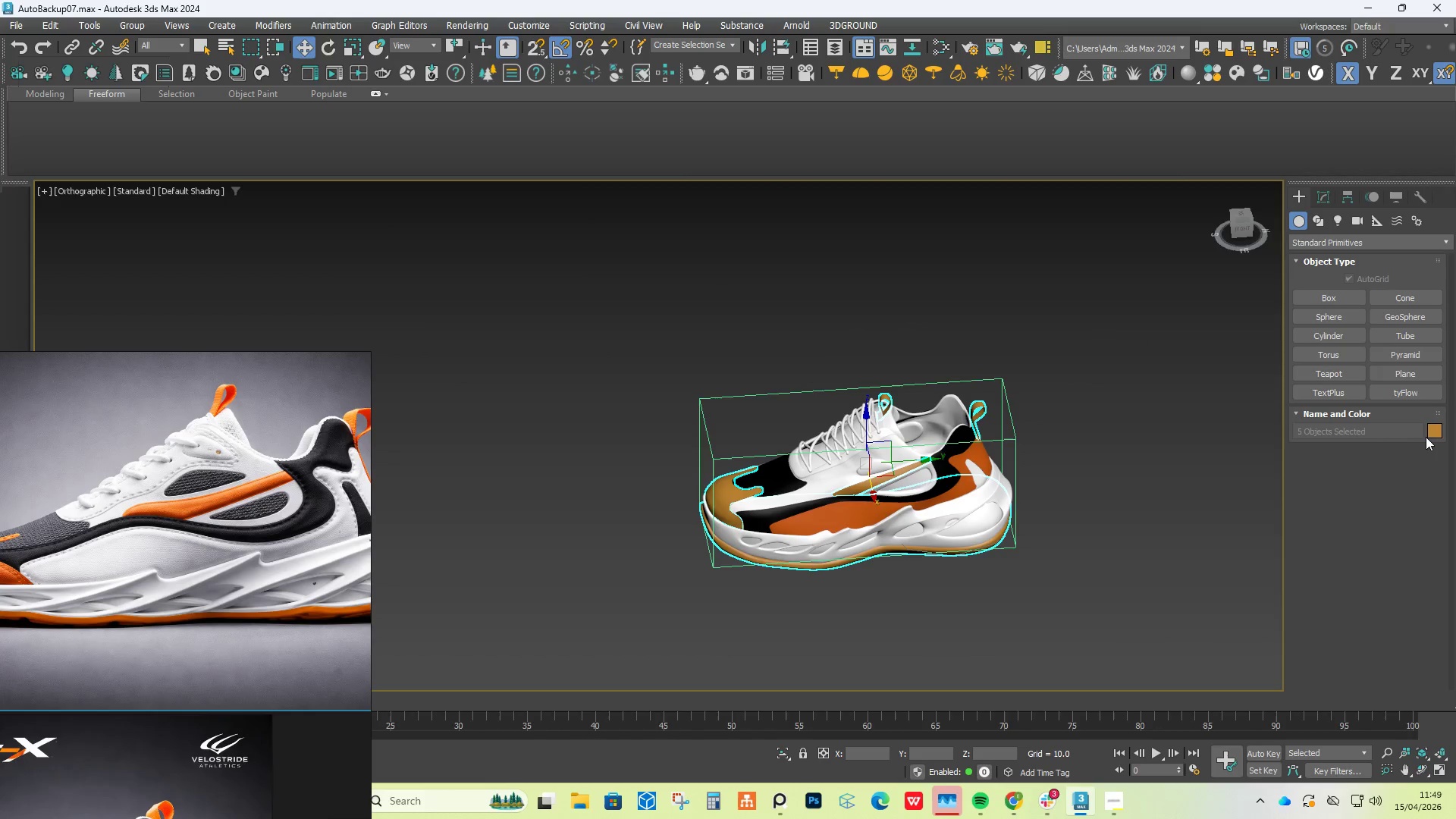 
left_click([1434, 427])
 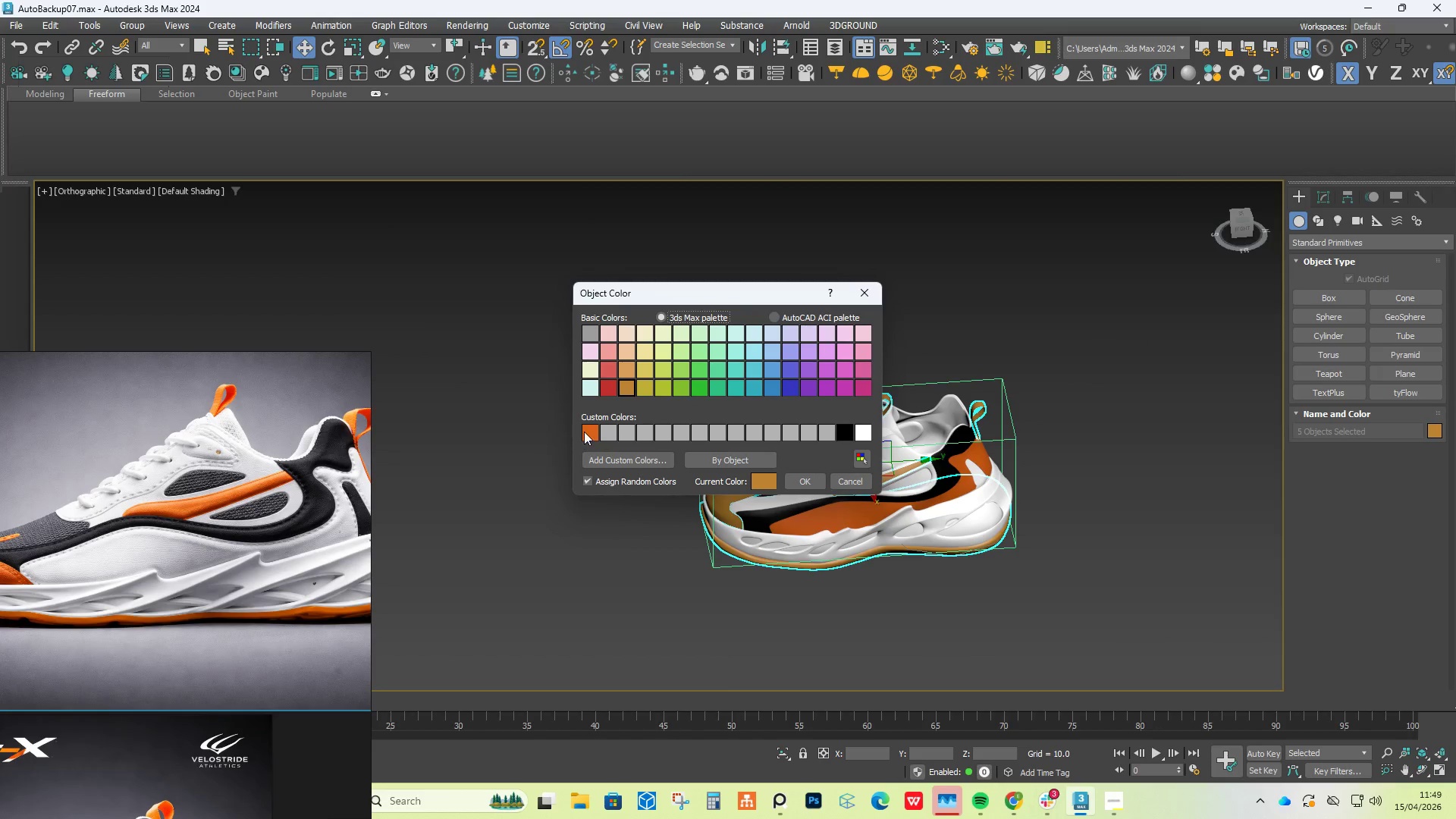 
scroll: coordinate [1433, 428], scroll_direction: up, amount: 1.0
 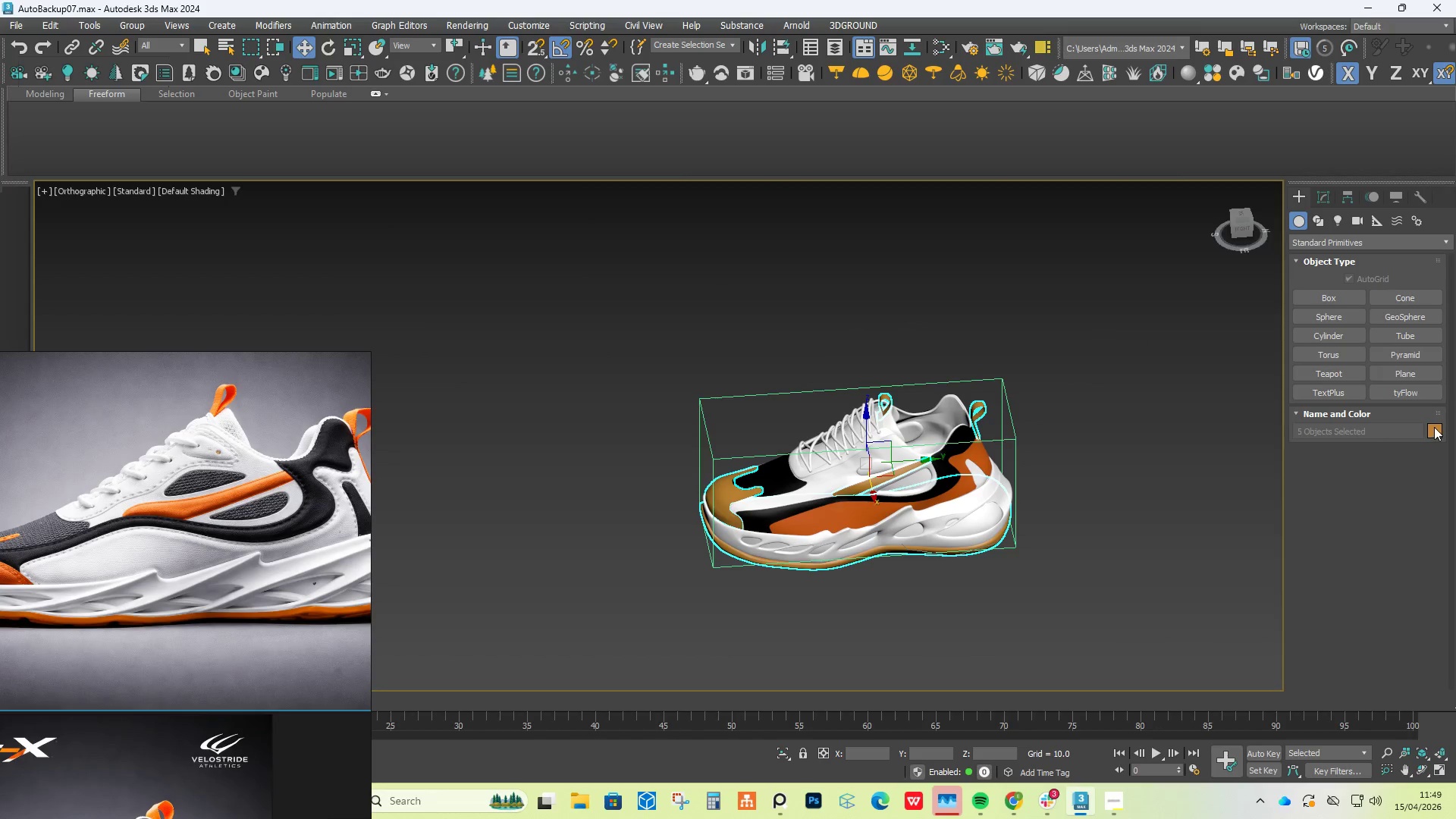 
left_click([588, 431])
 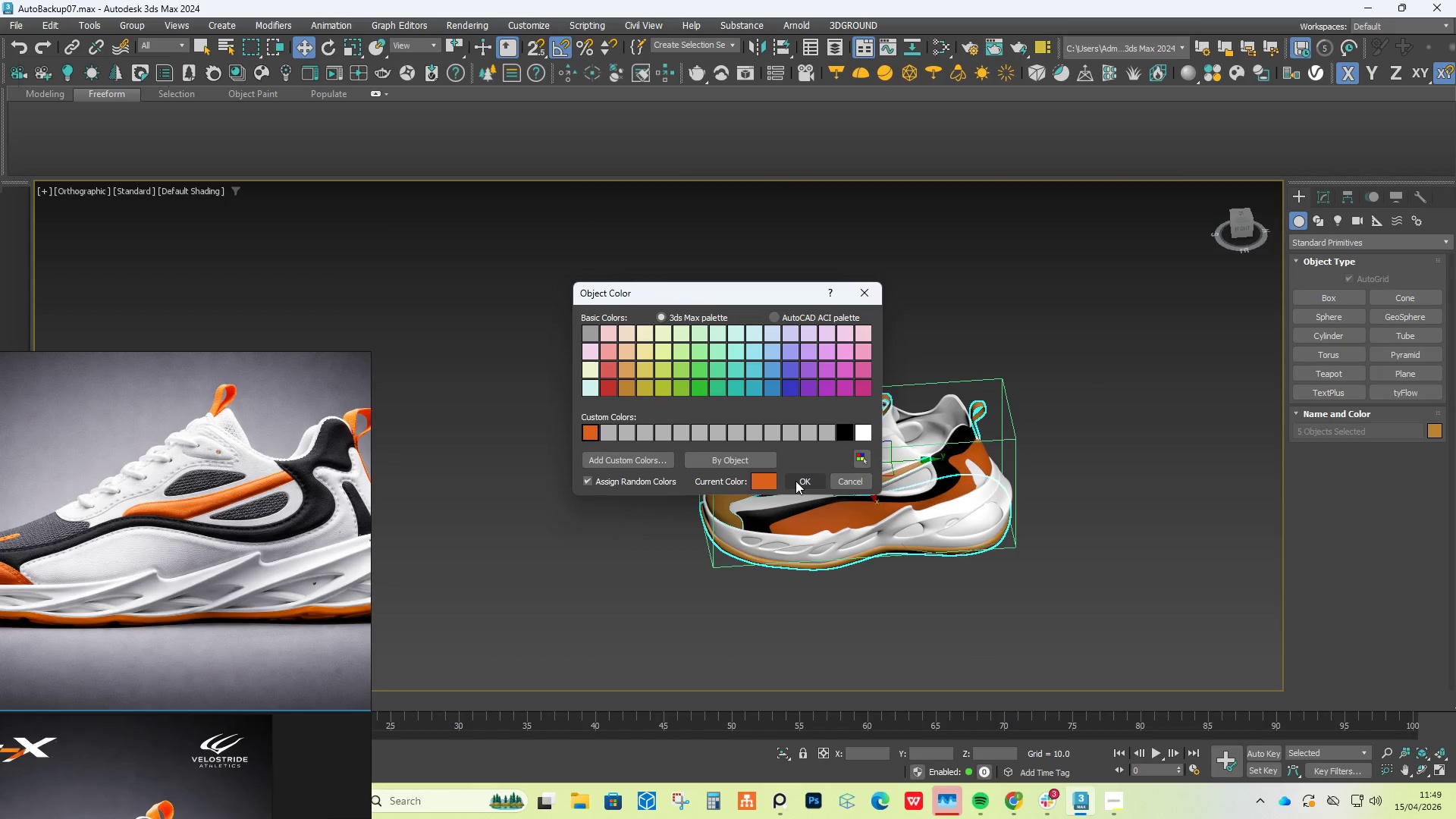 
left_click([795, 481])
 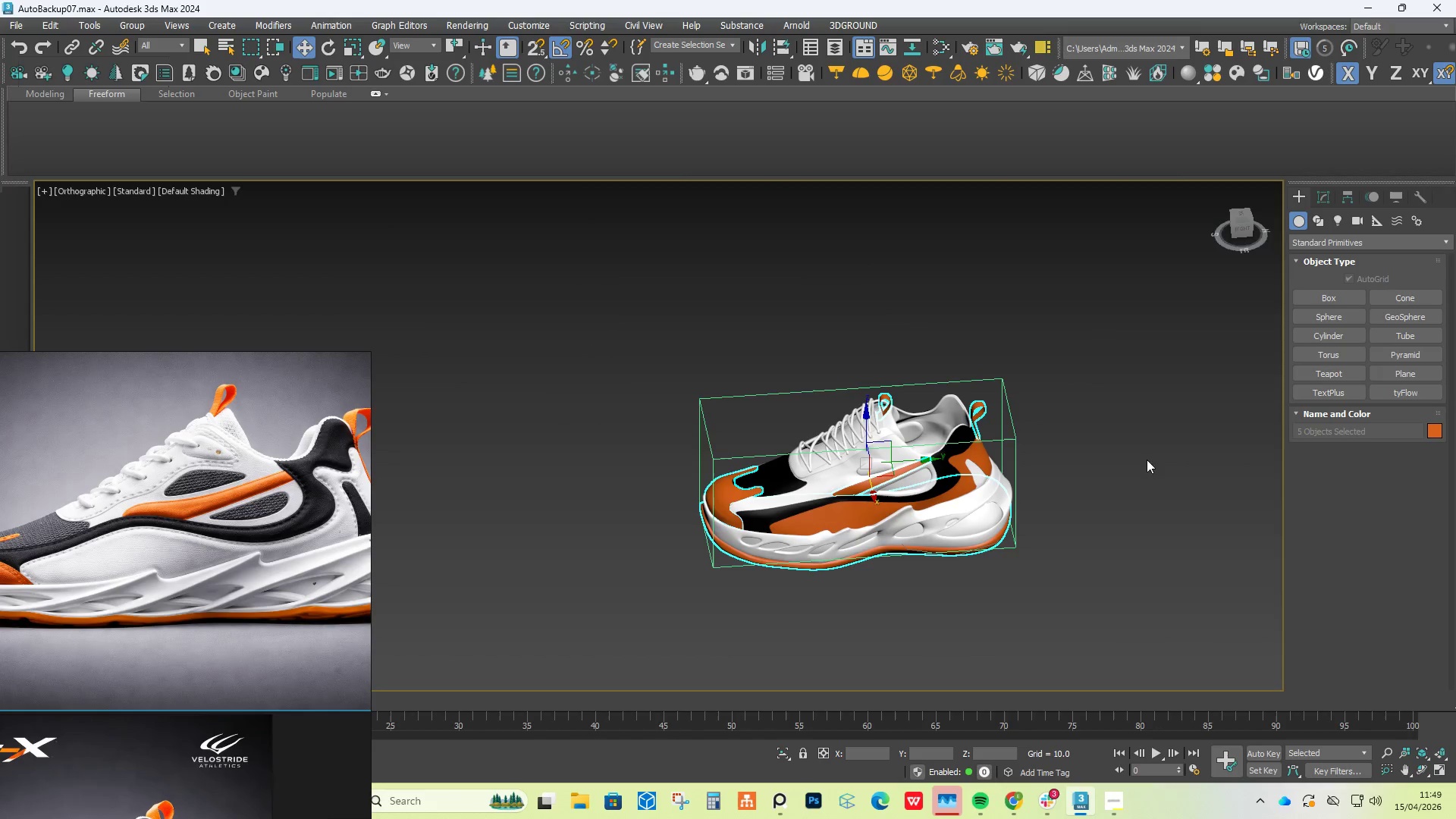 
left_click([1200, 444])
 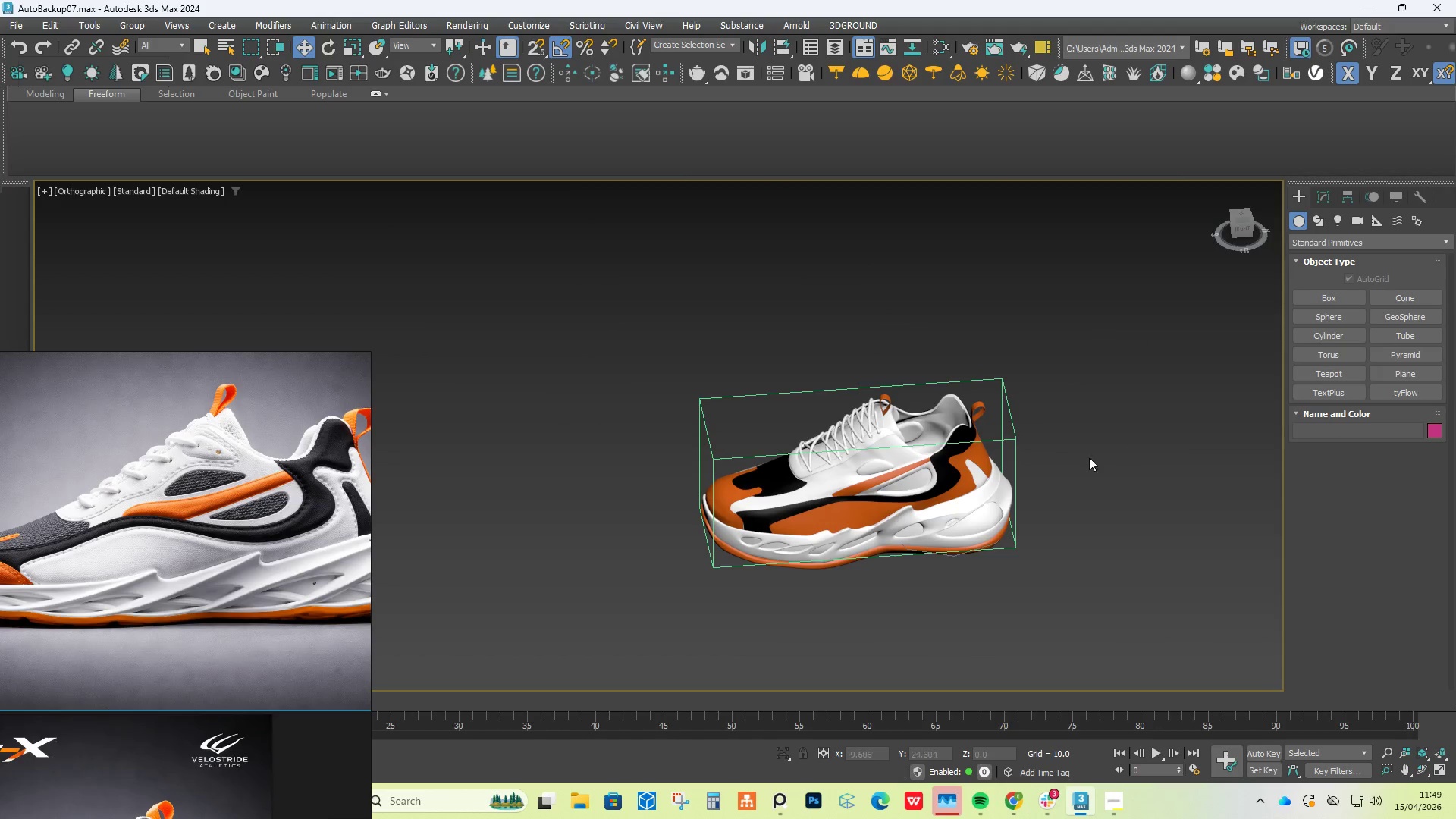 
hold_key(key=AltLeft, duration=1.06)
 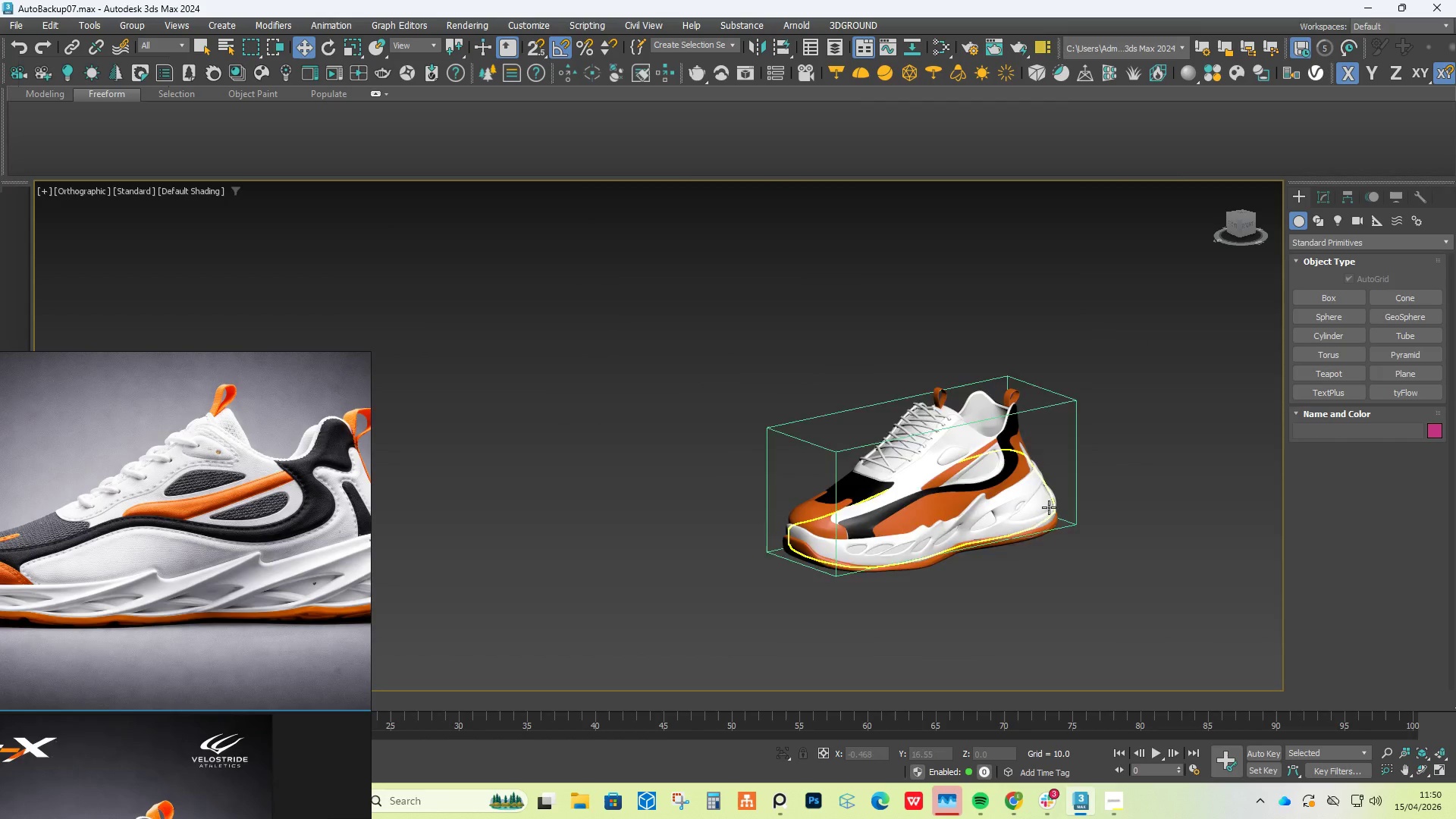 
hold_key(key=AltLeft, duration=0.53)
 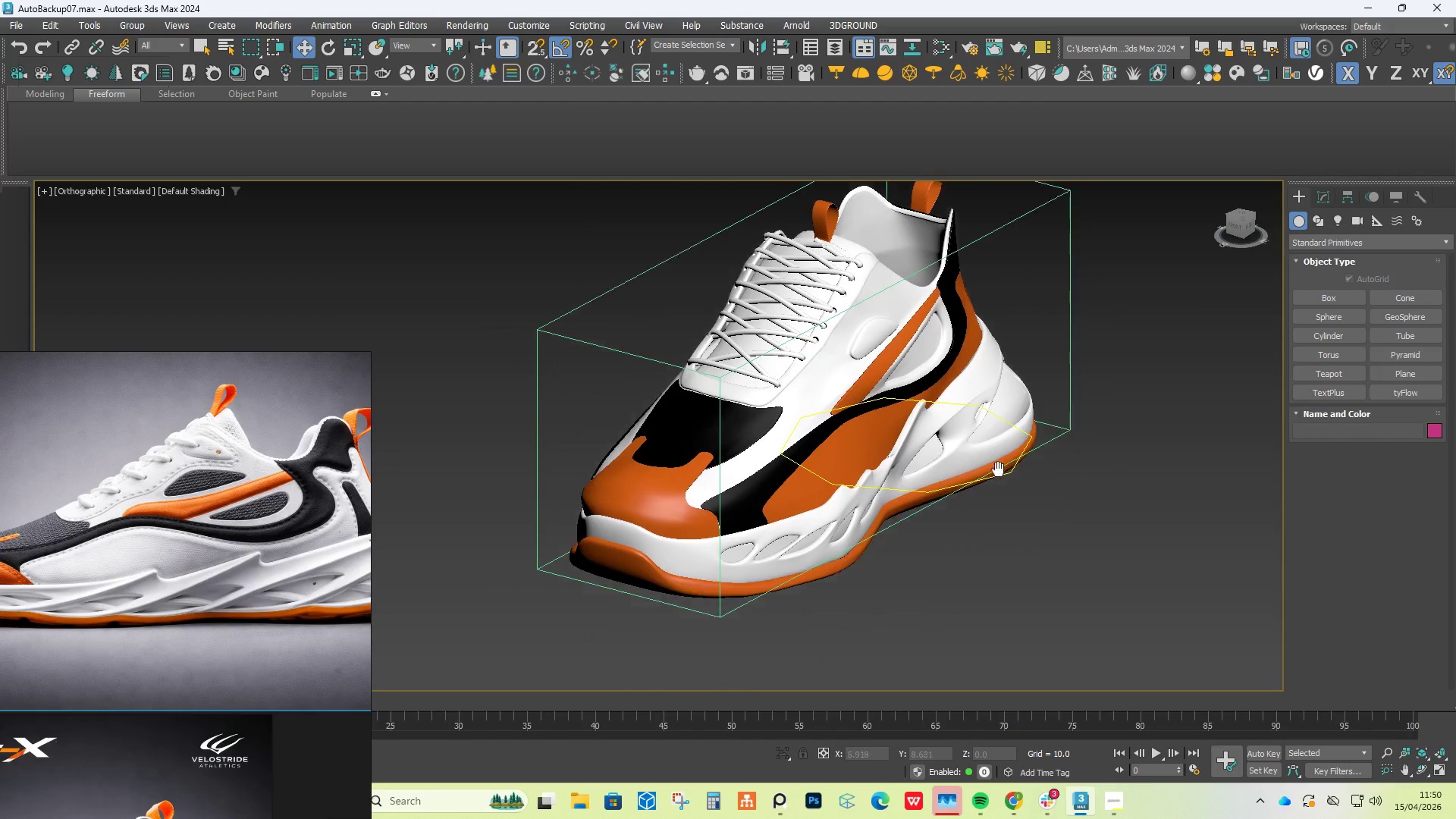 
scroll: coordinate [1046, 509], scroll_direction: up, amount: 2.0
 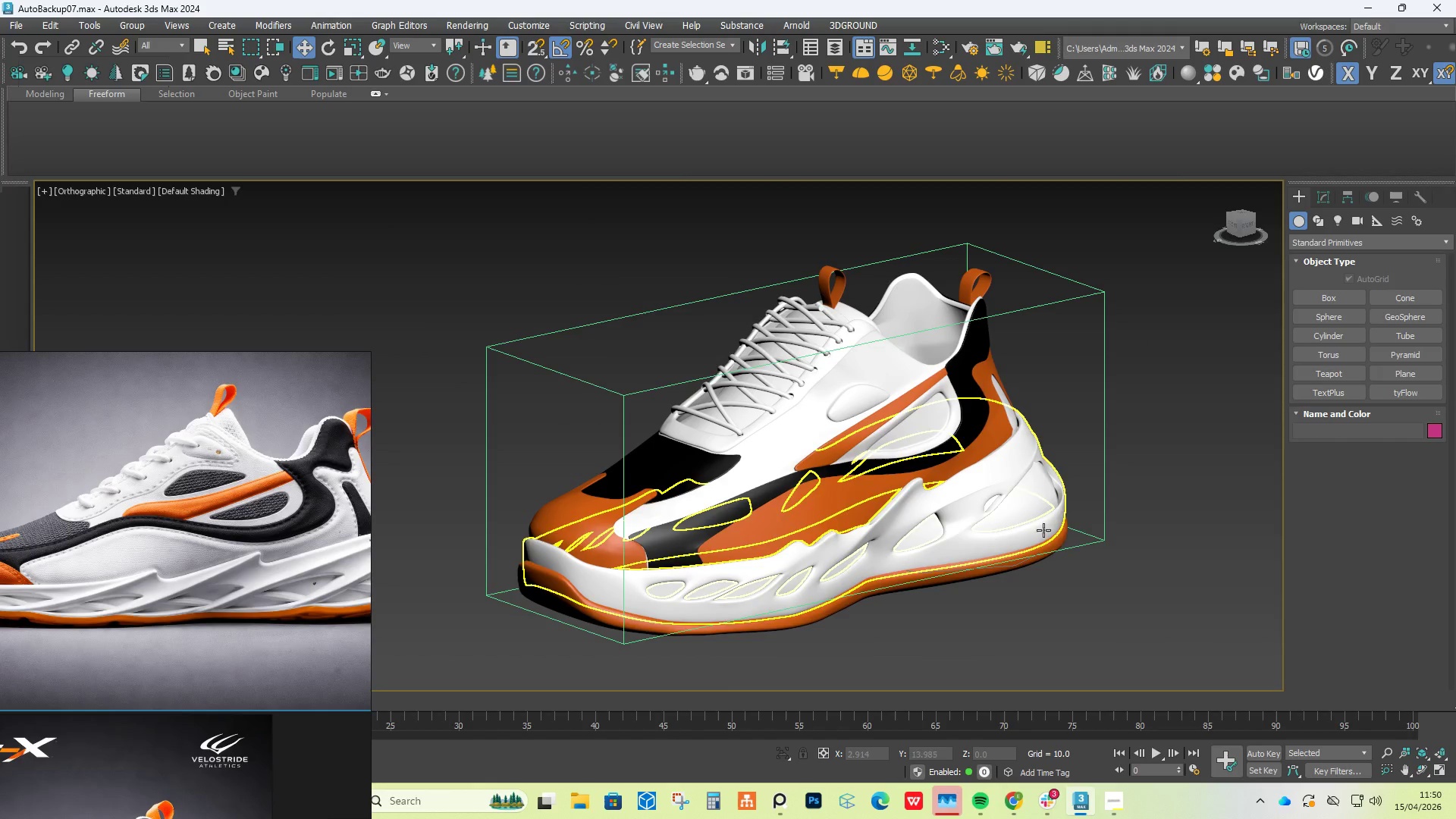 
hold_key(key=AltLeft, duration=1.5)
 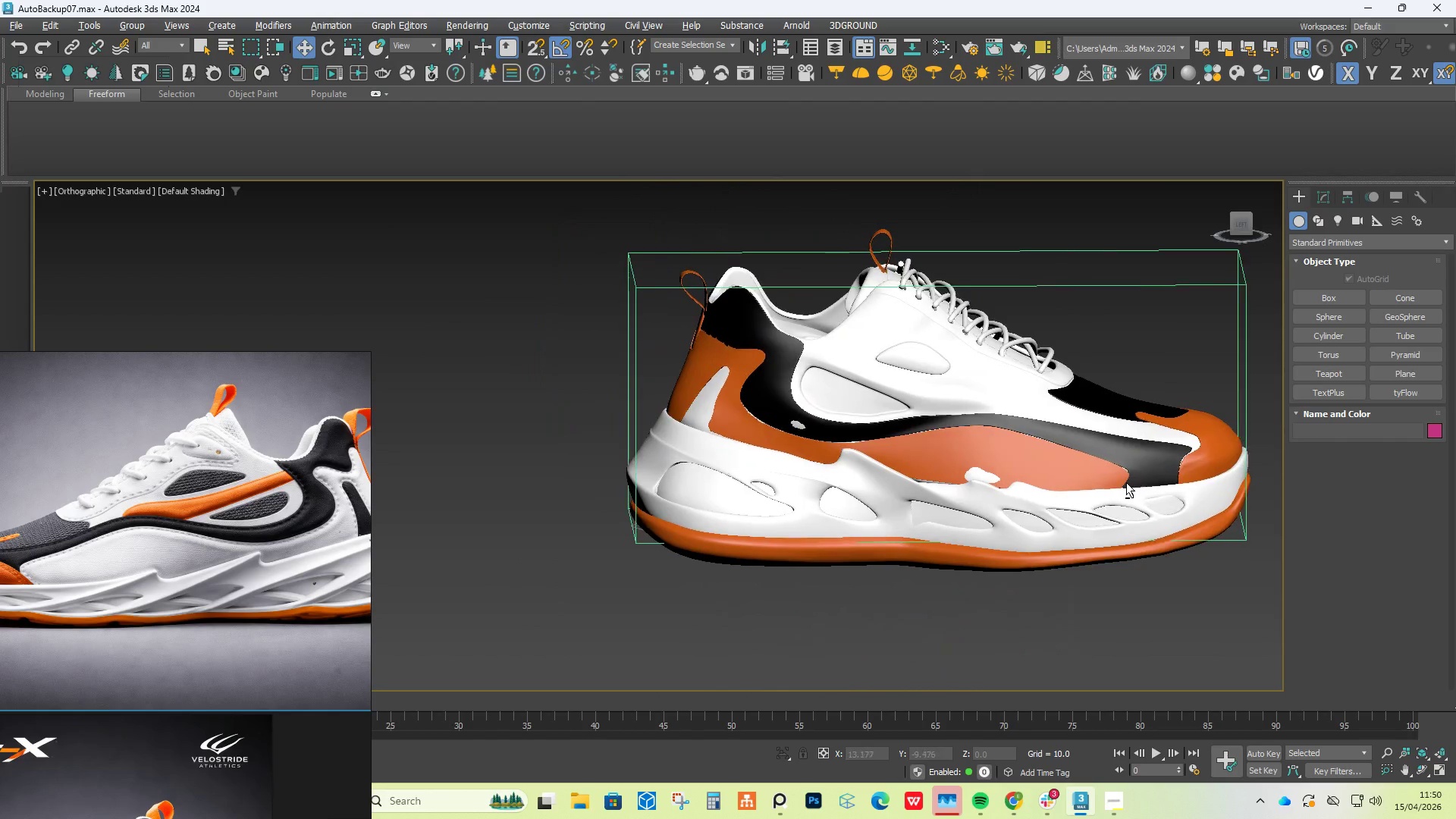 
scroll: coordinate [946, 488], scroll_direction: none, amount: 0.0
 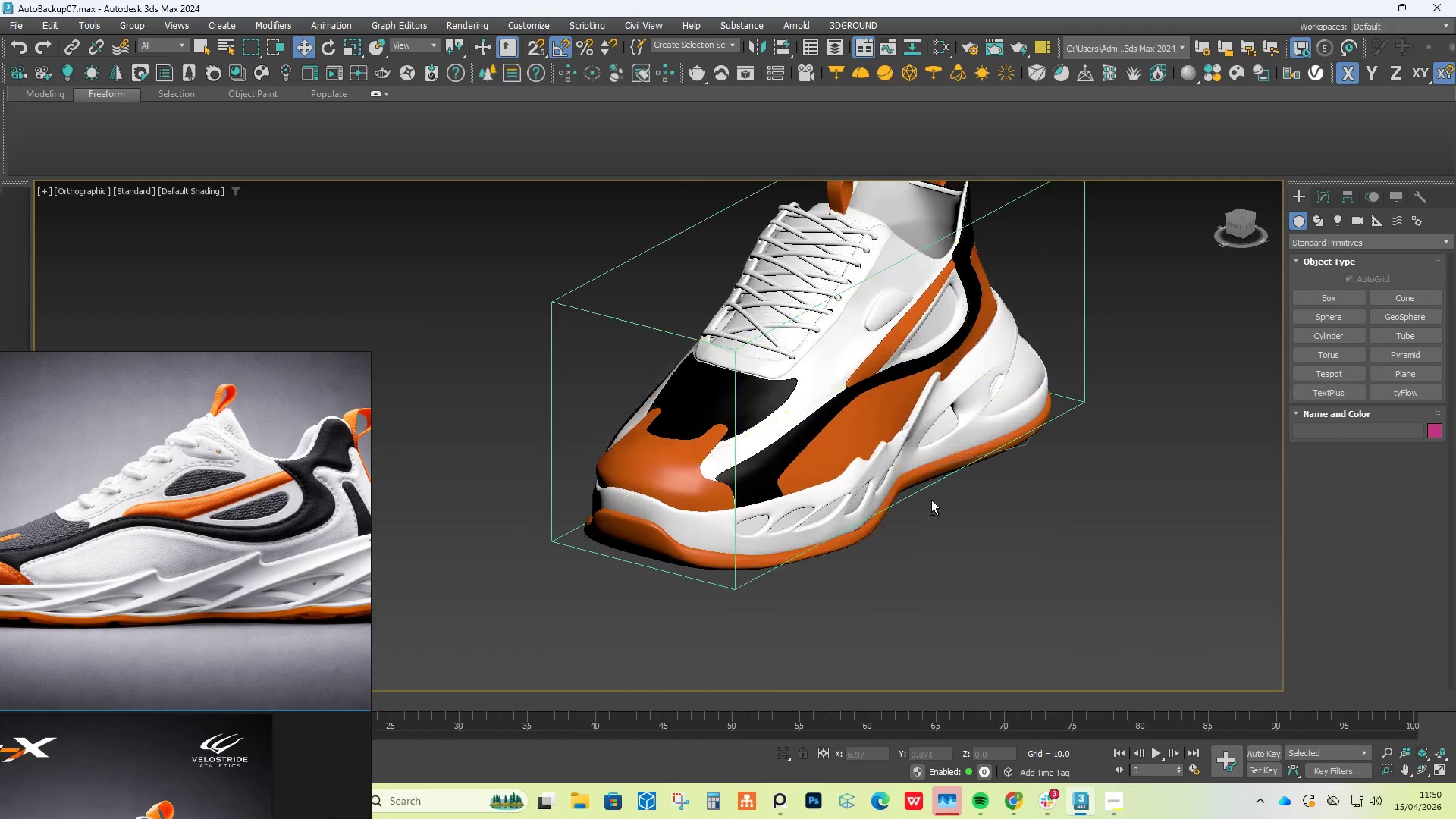 
hold_key(key=AltLeft, duration=1.52)
 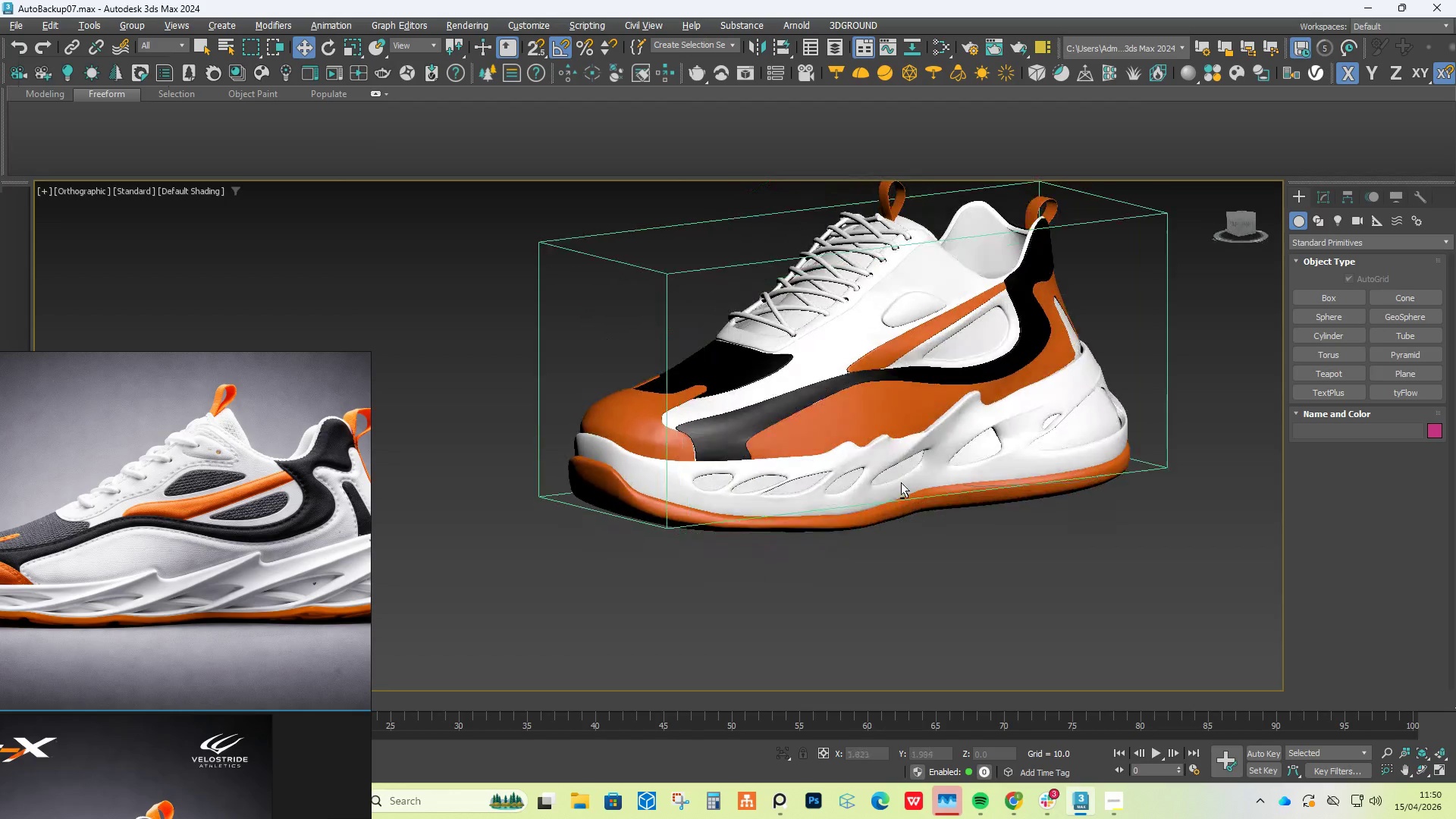 
hold_key(key=AltLeft, duration=1.08)
 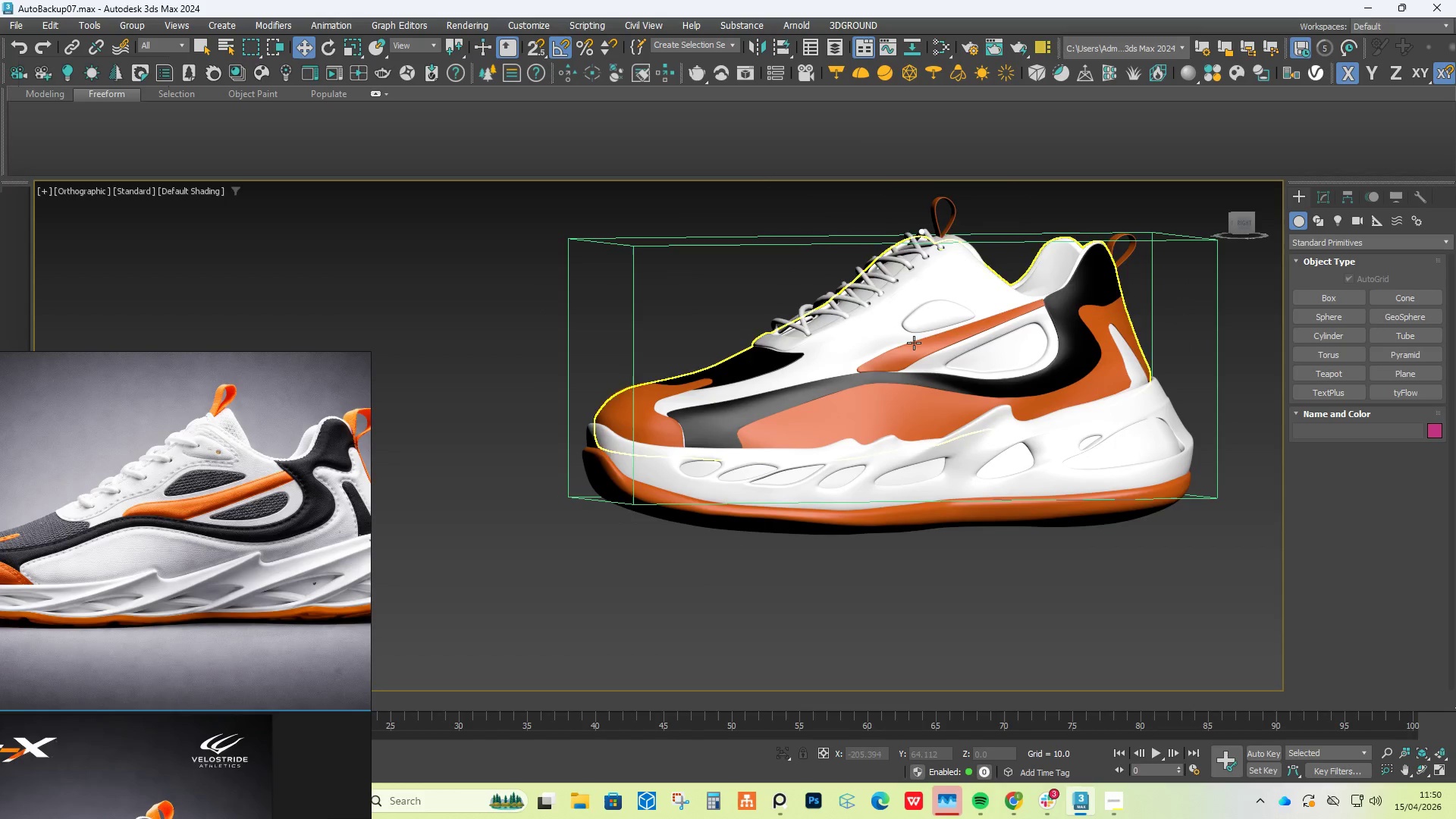 
left_click([914, 344])
 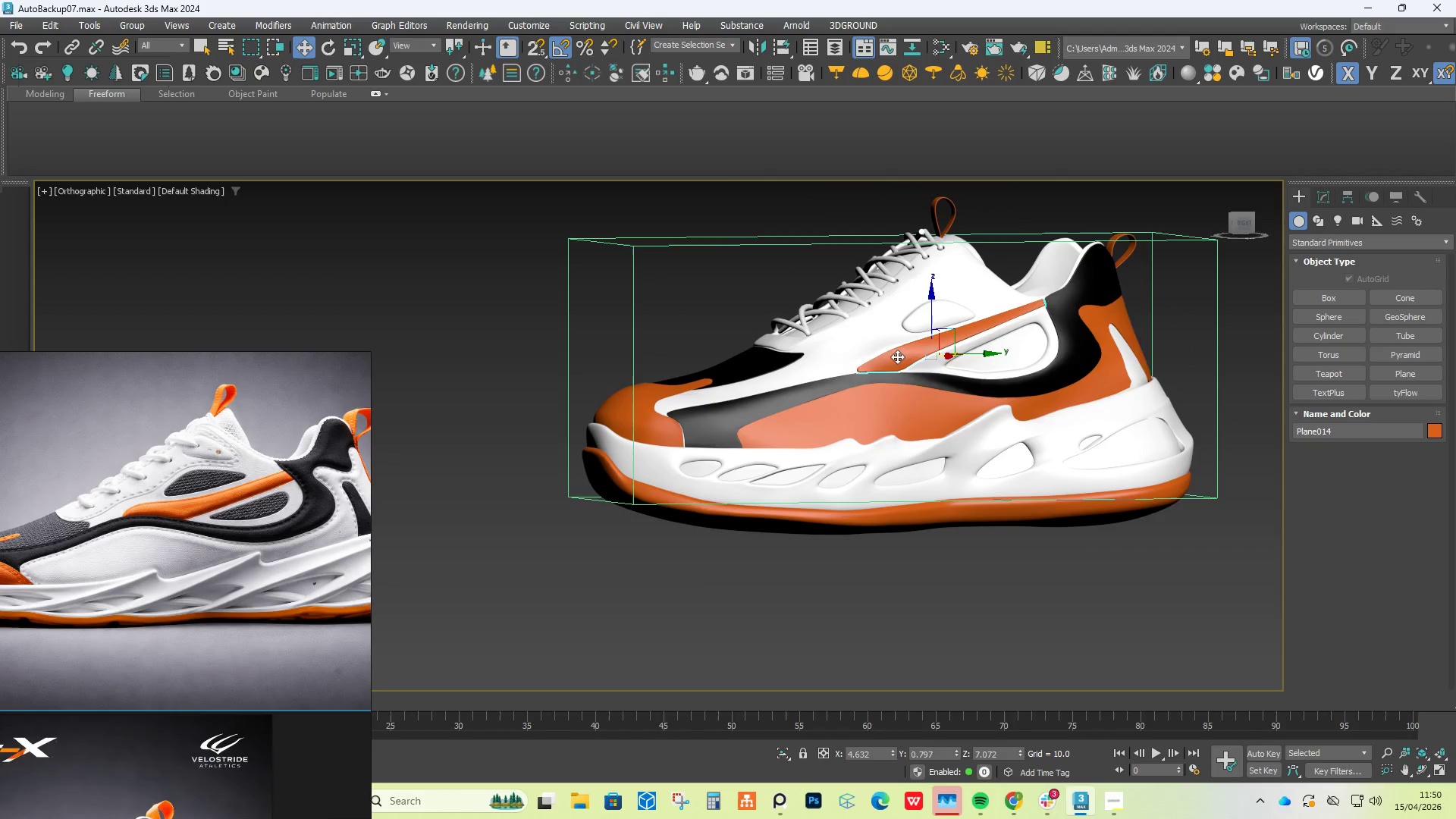 
hold_key(key=AltLeft, duration=1.39)
 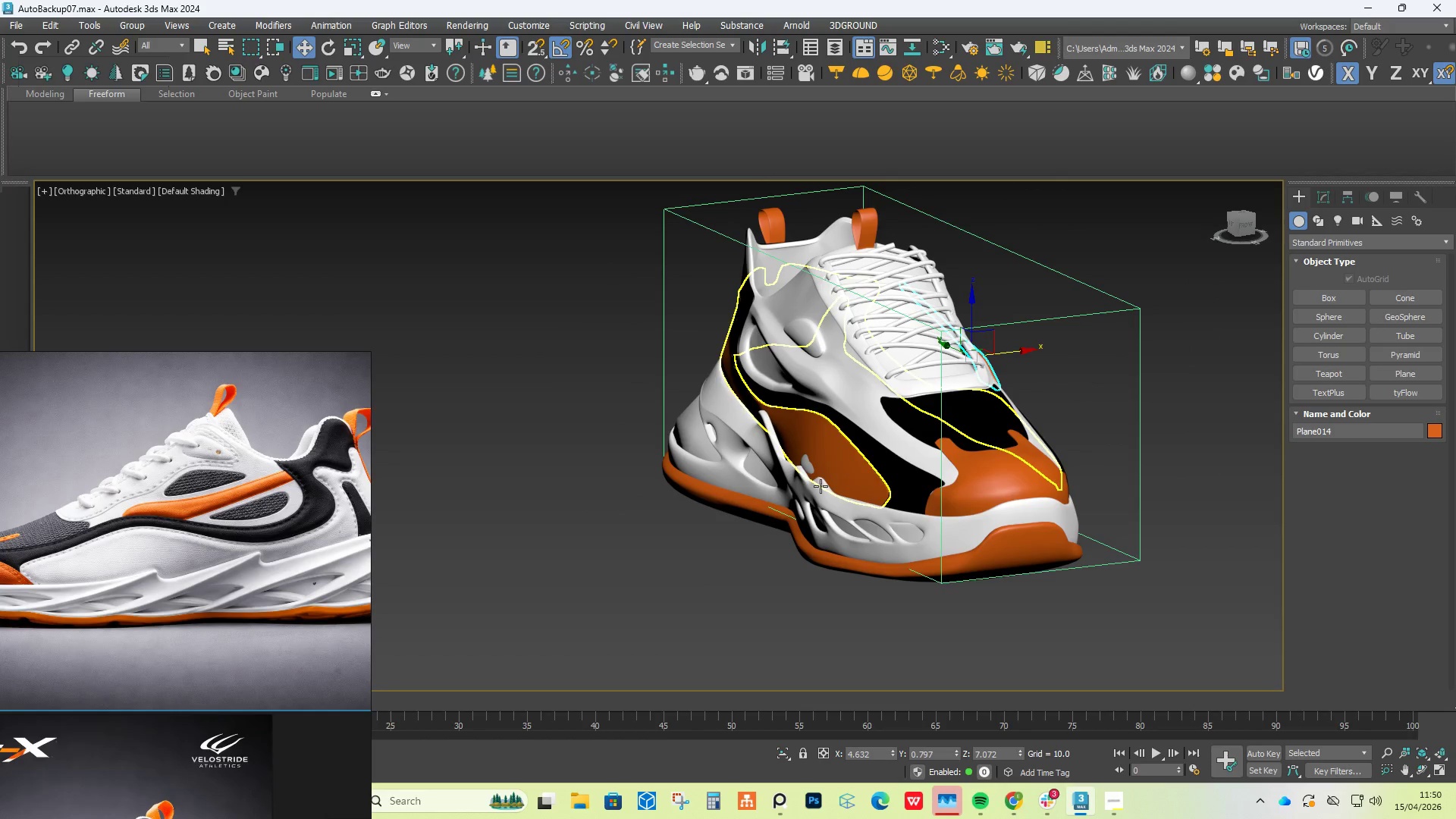 
scroll: coordinate [815, 487], scroll_direction: up, amount: 4.0
 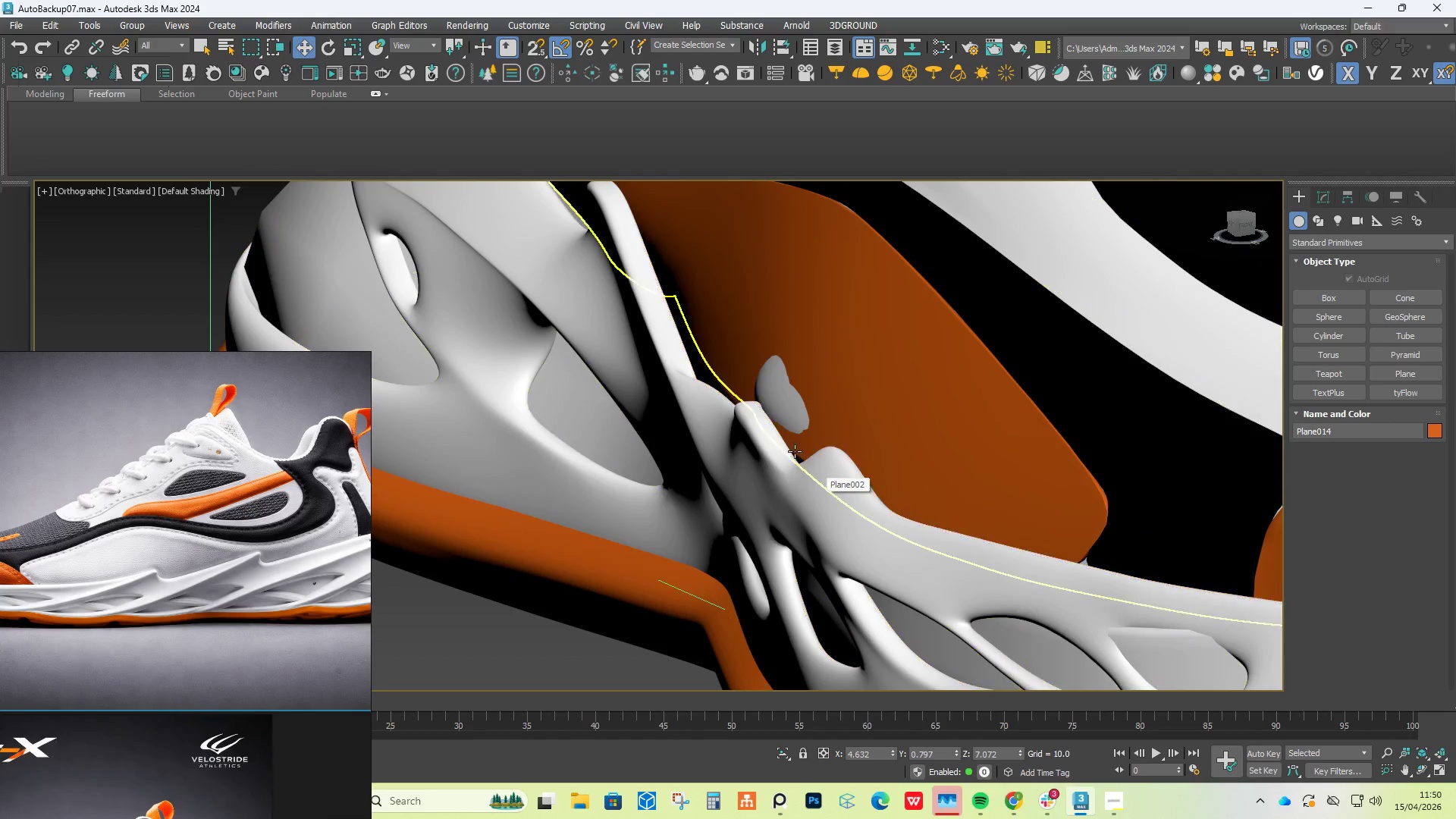 
hold_key(key=AltLeft, duration=0.5)
 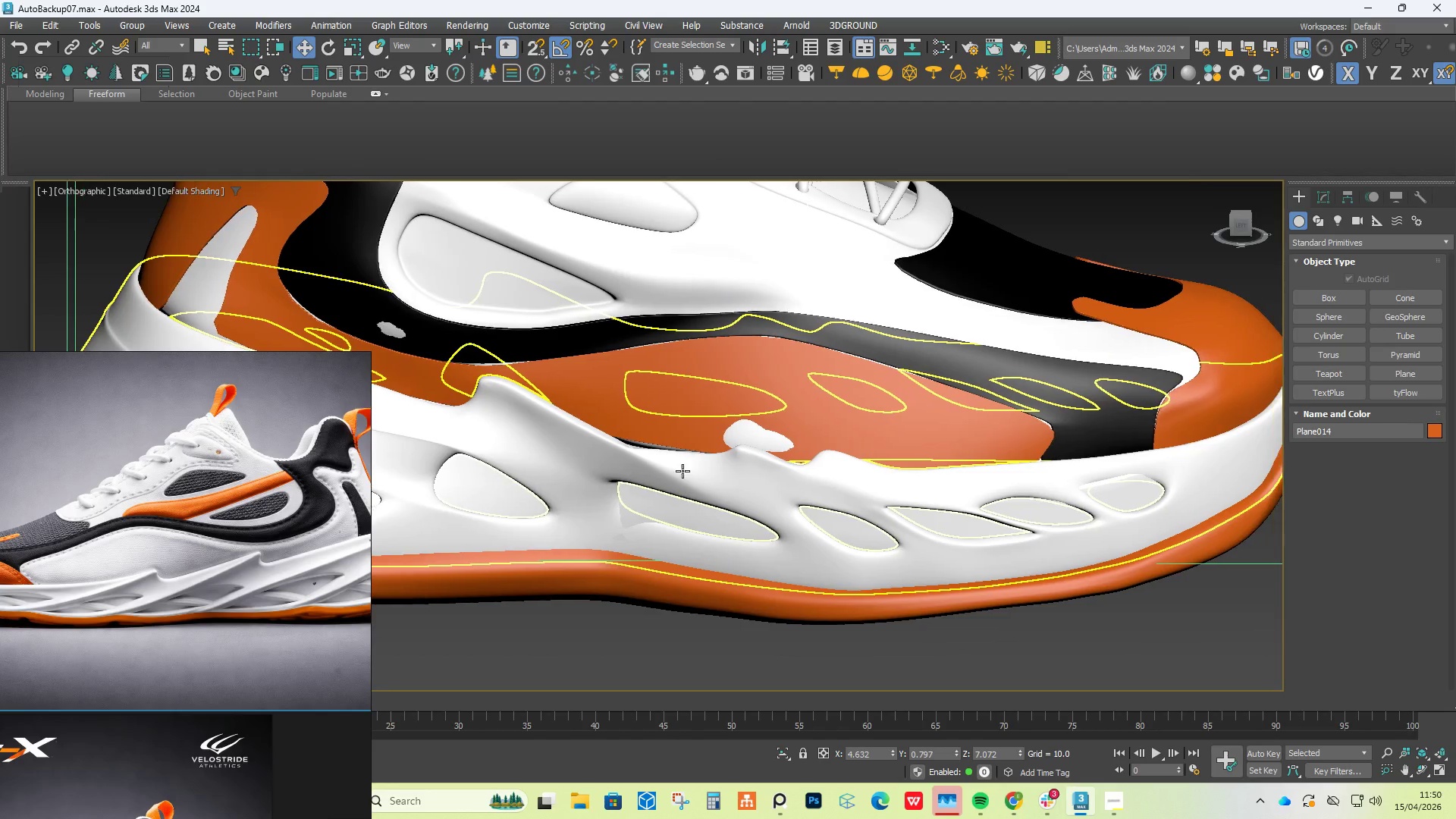 
scroll: coordinate [775, 408], scroll_direction: down, amount: 2.0
 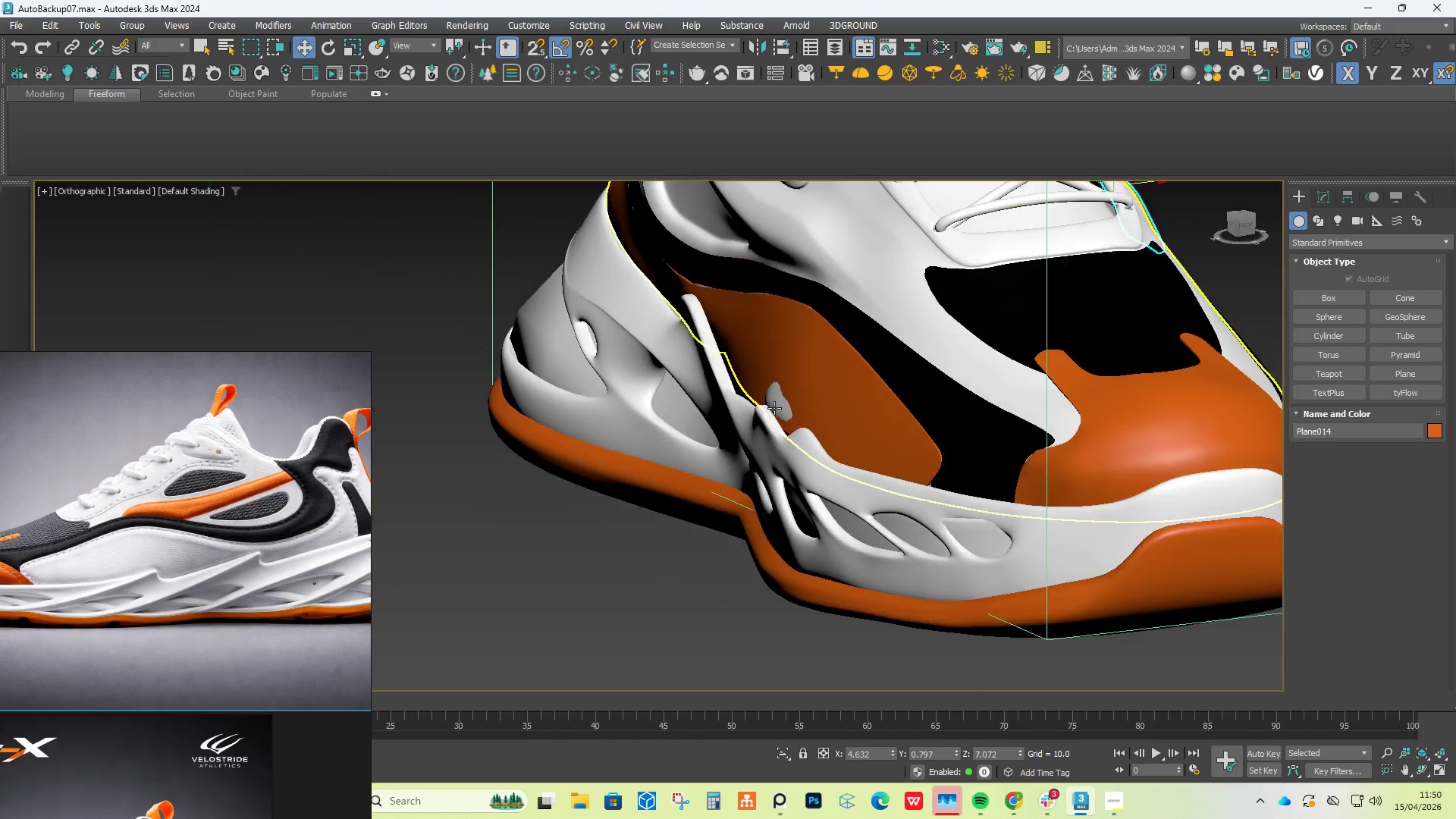 
left_click([780, 425])
 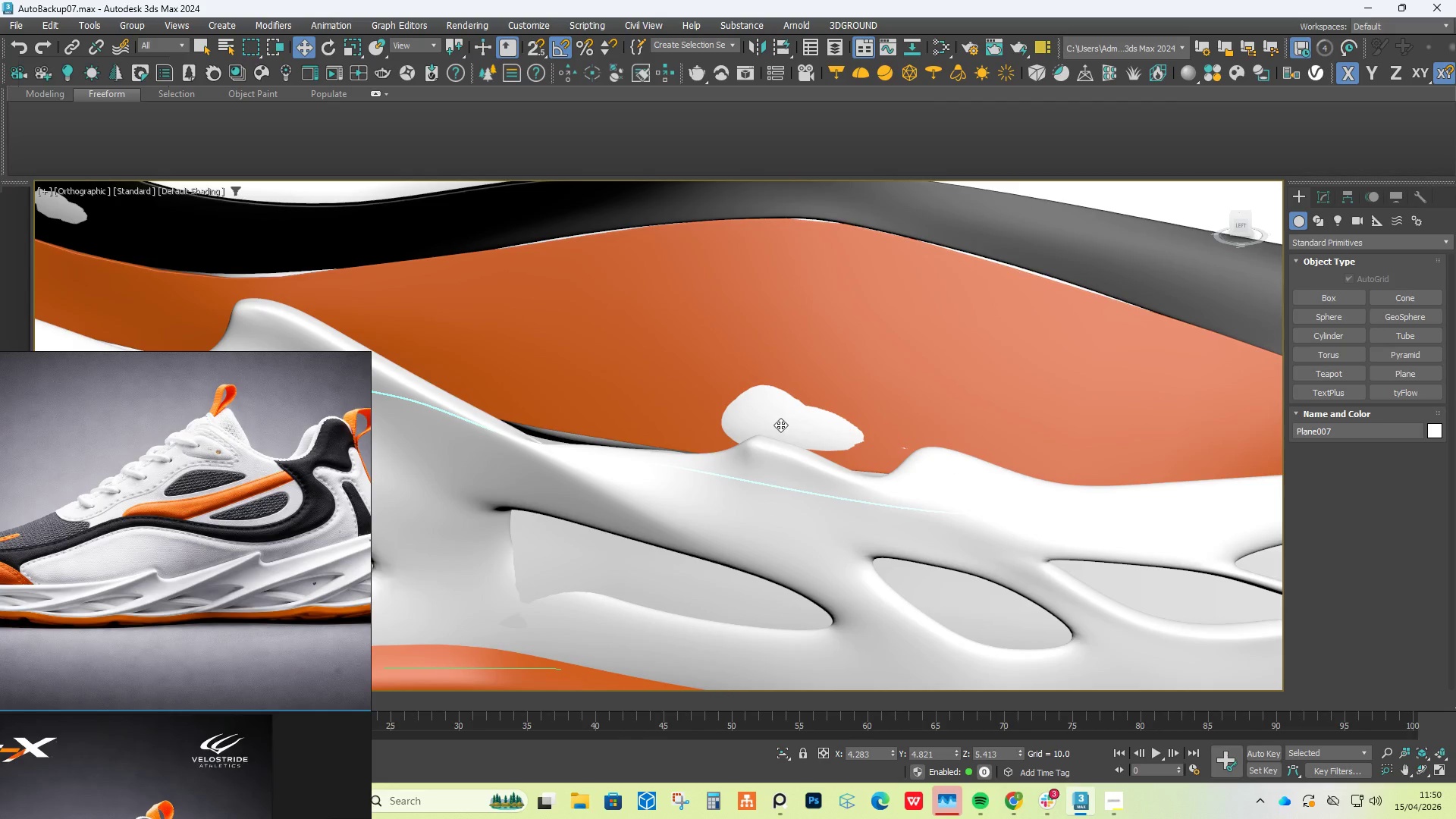 
scroll: coordinate [730, 447], scroll_direction: up, amount: 2.0
 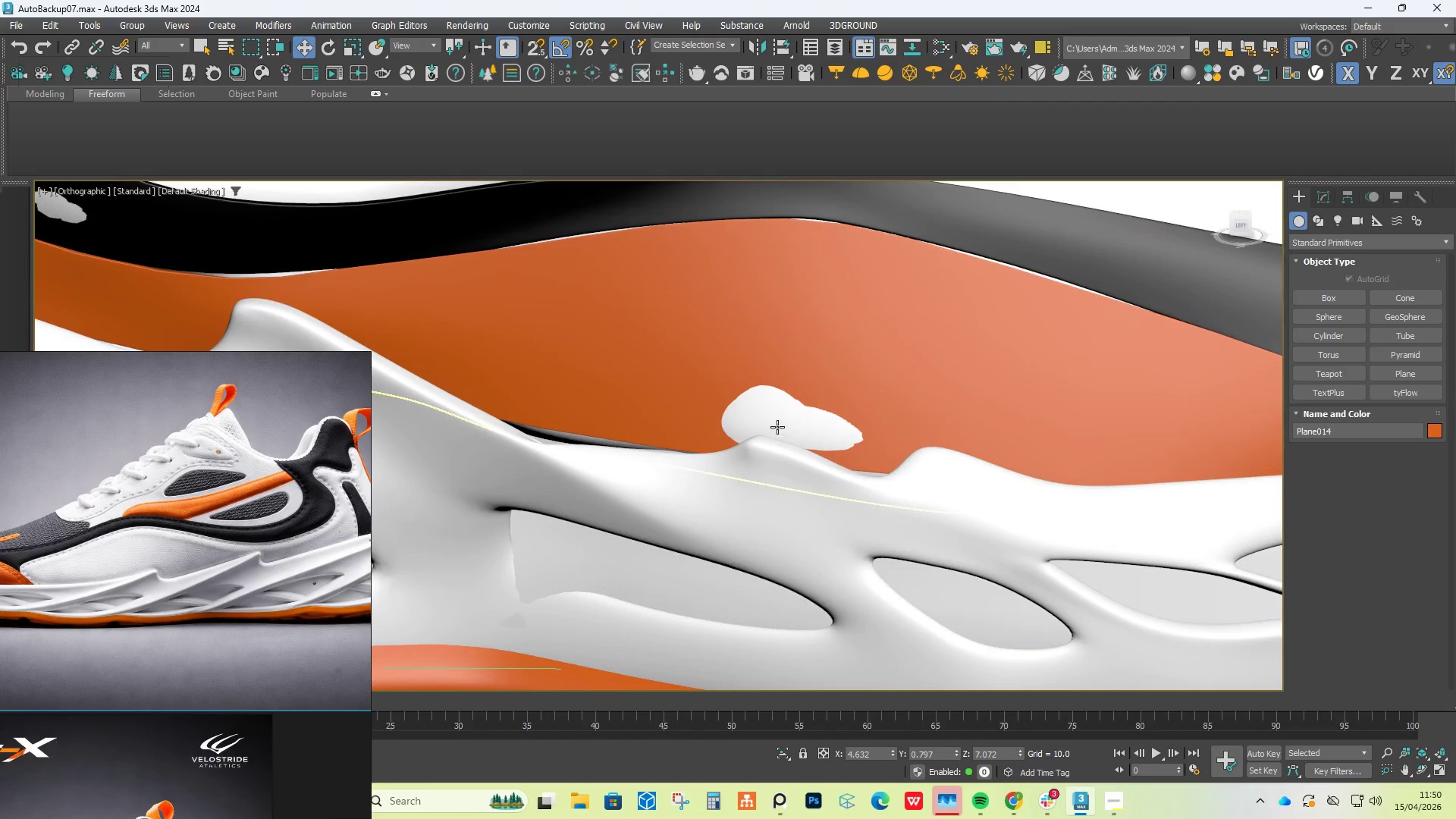 
hold_key(key=AltLeft, duration=1.39)
 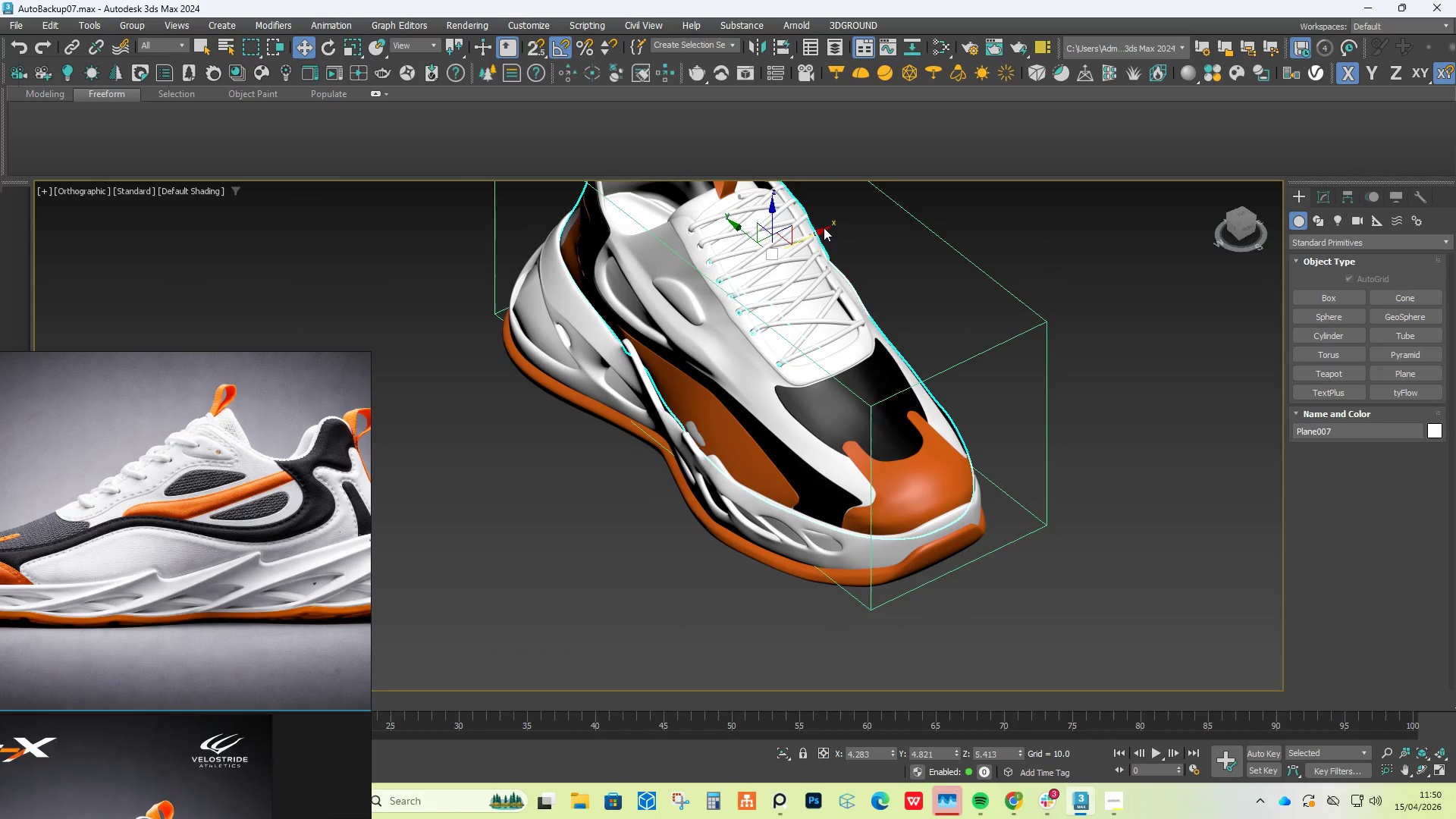 
scroll: coordinate [780, 425], scroll_direction: down, amount: 4.0
 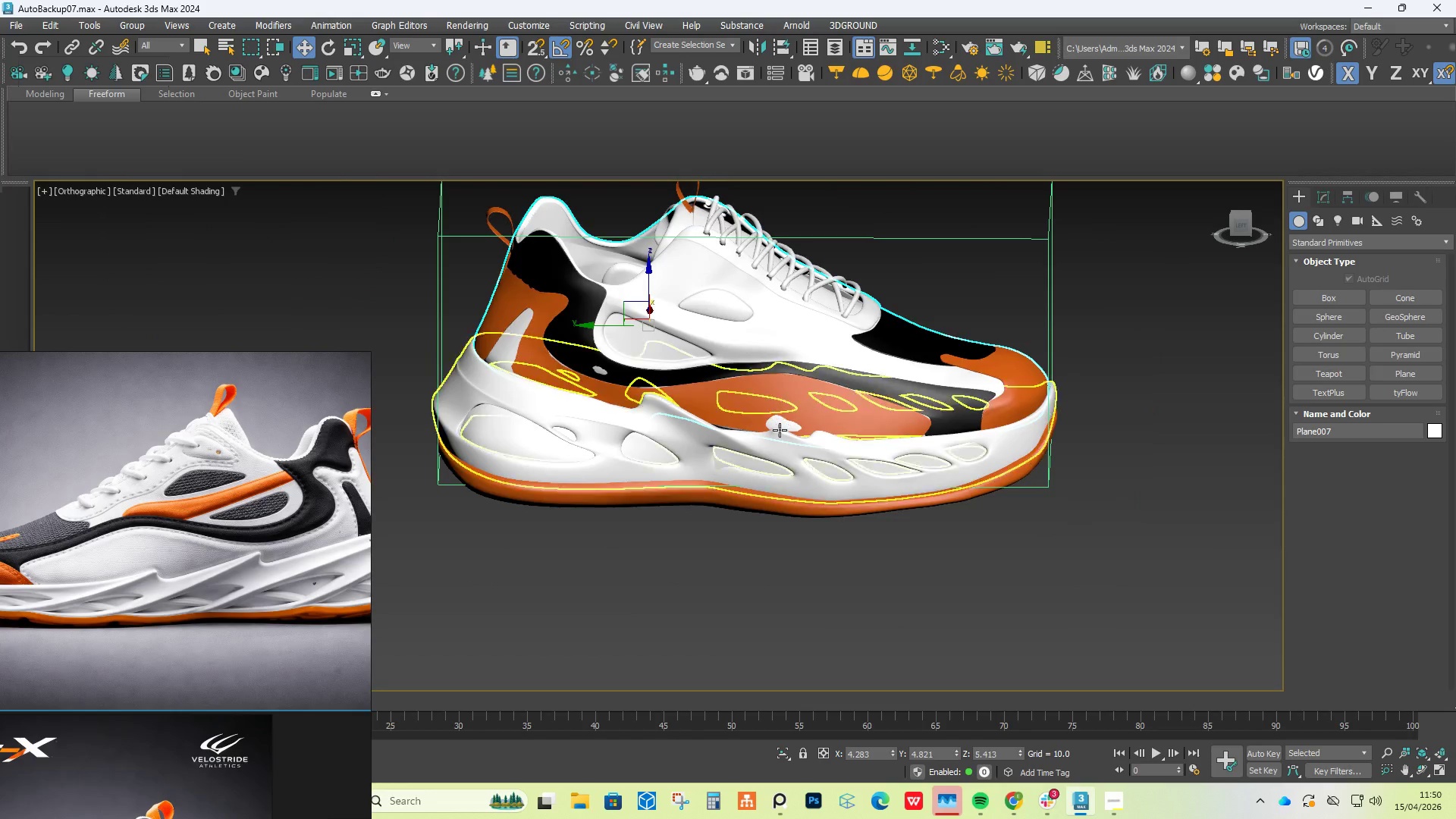 
left_click_drag(start_coordinate=[825, 227], to_coordinate=[847, 218])
 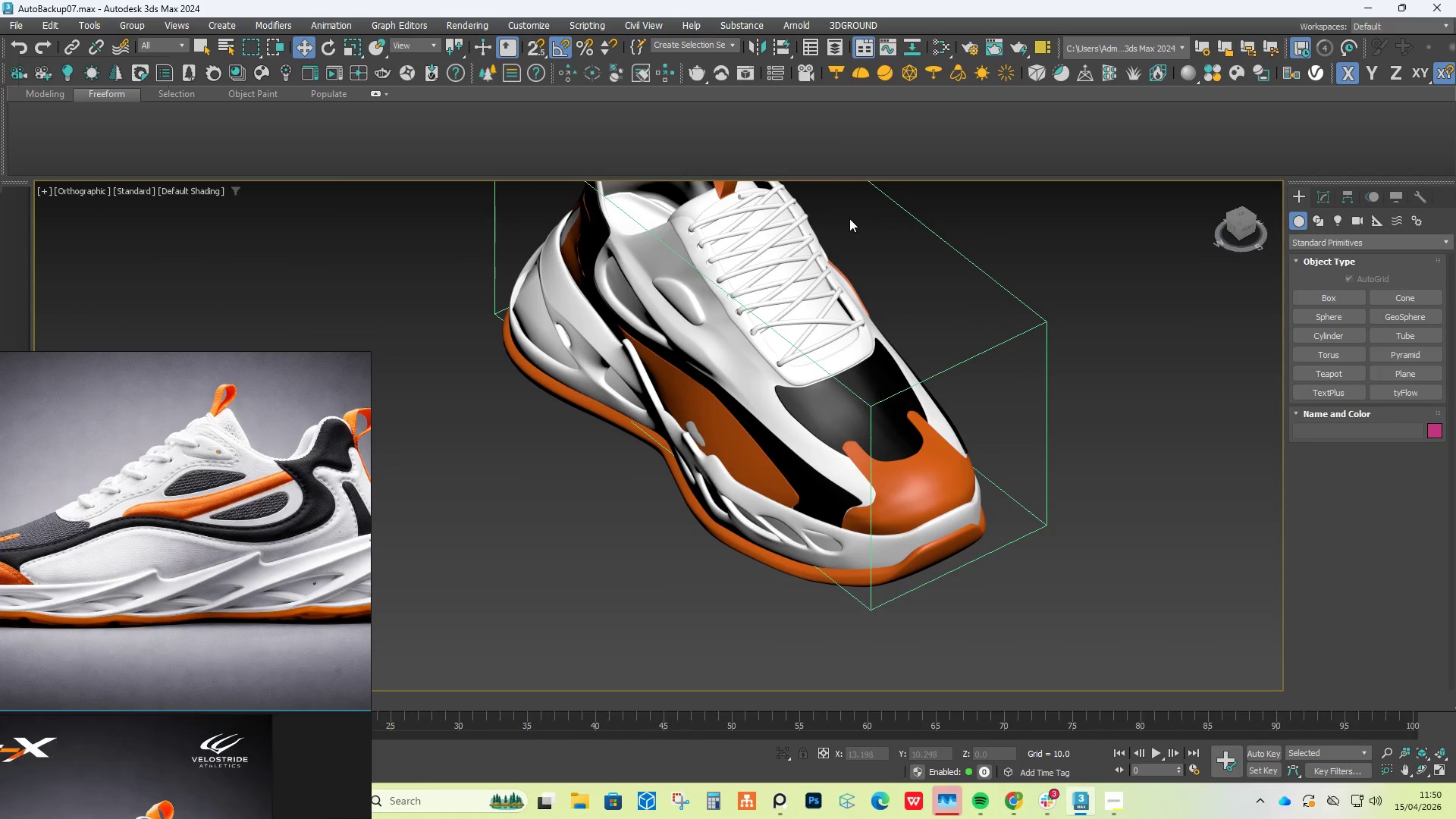 
key(Control+ControlLeft)
 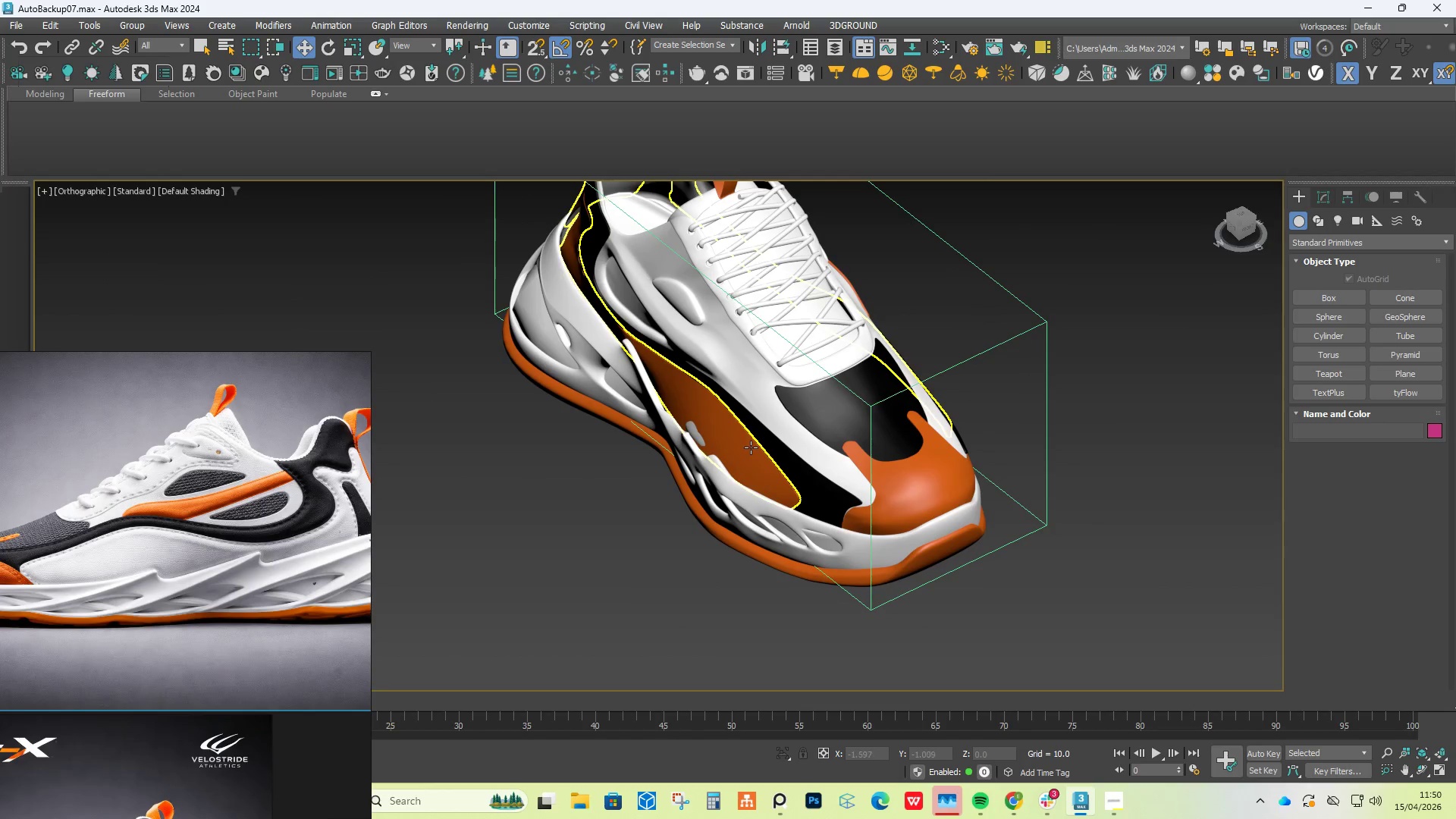 
left_click([735, 448])
 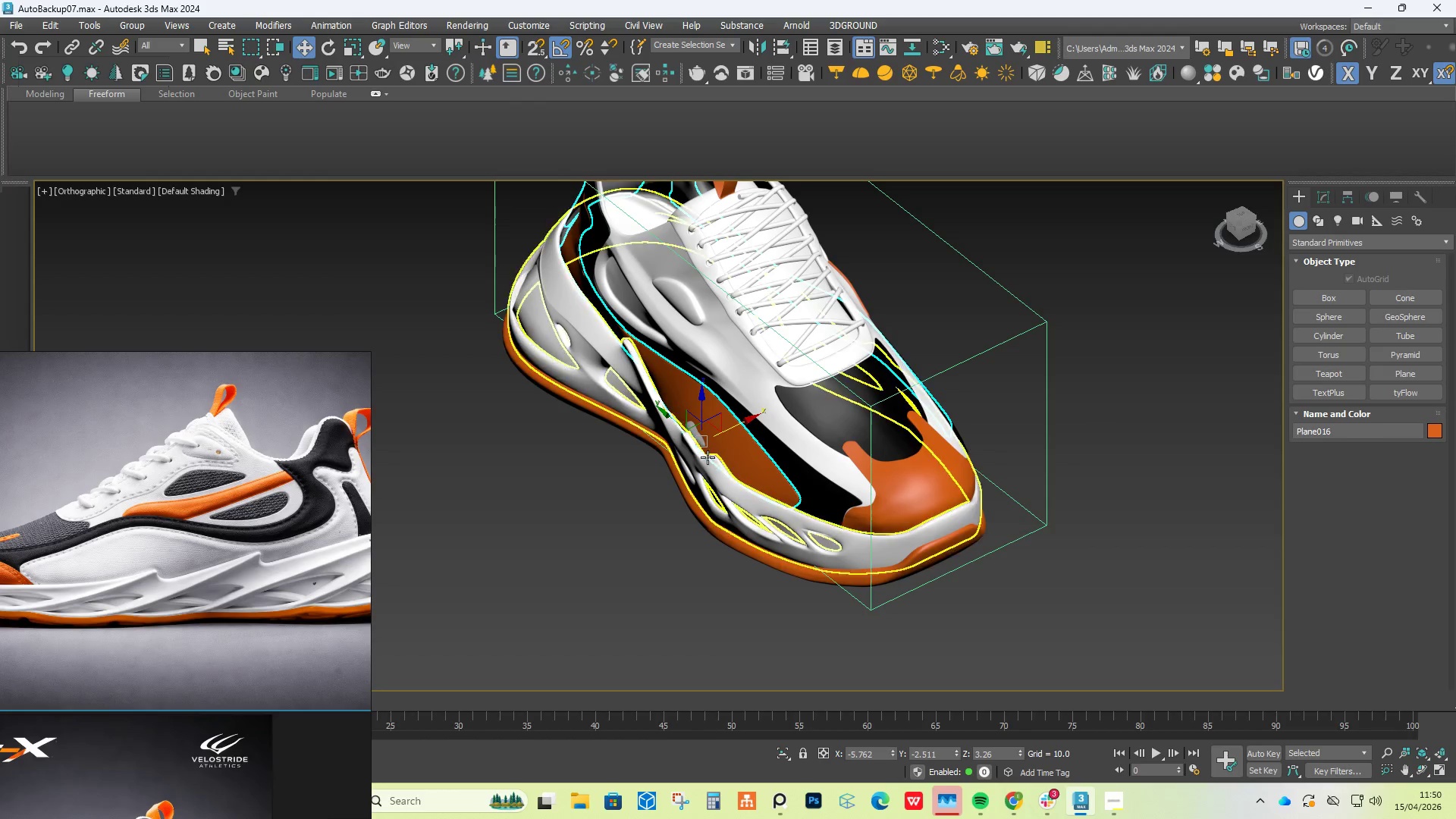 
scroll: coordinate [704, 446], scroll_direction: up, amount: 3.0
 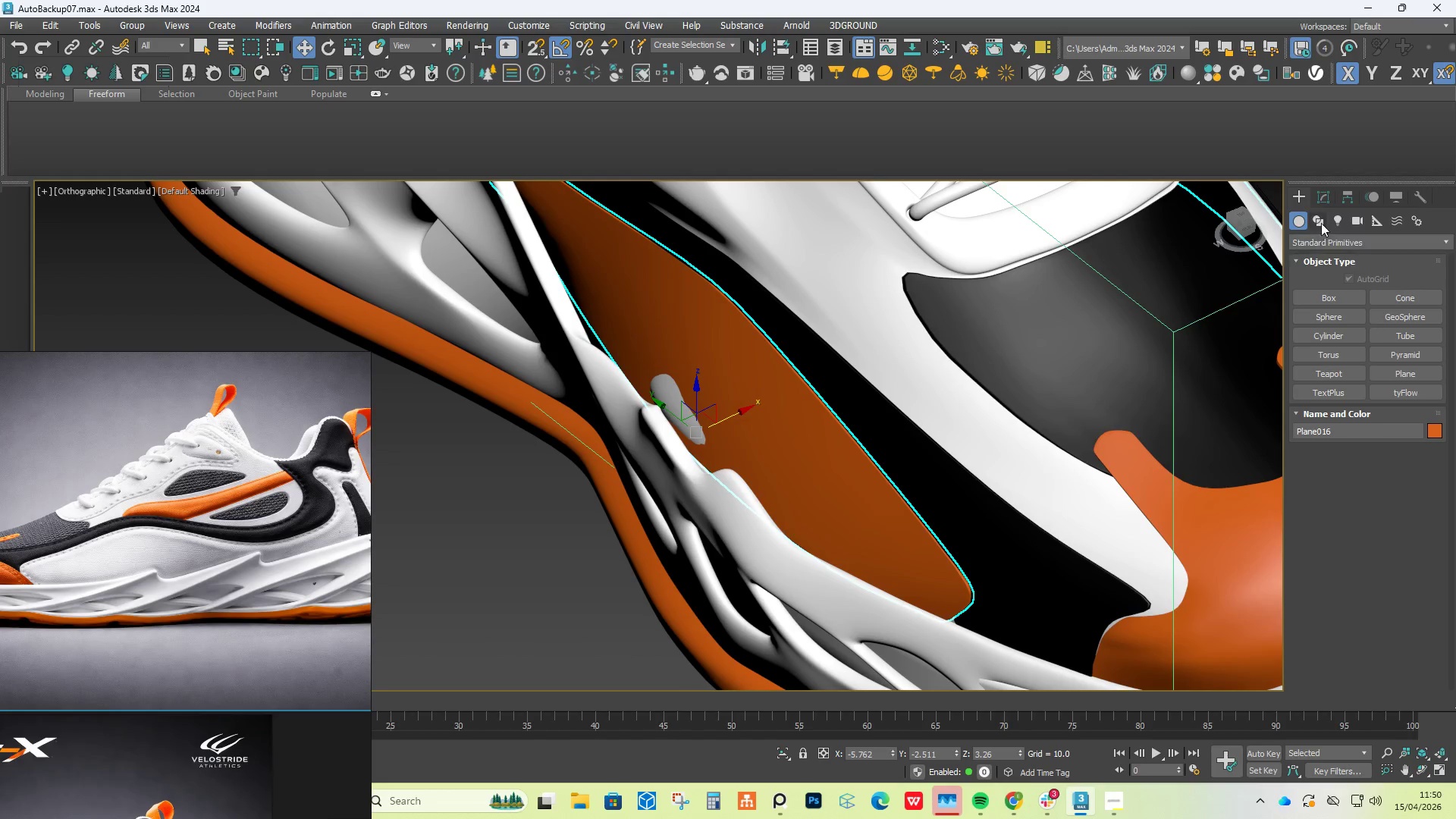 
left_click([1323, 198])
 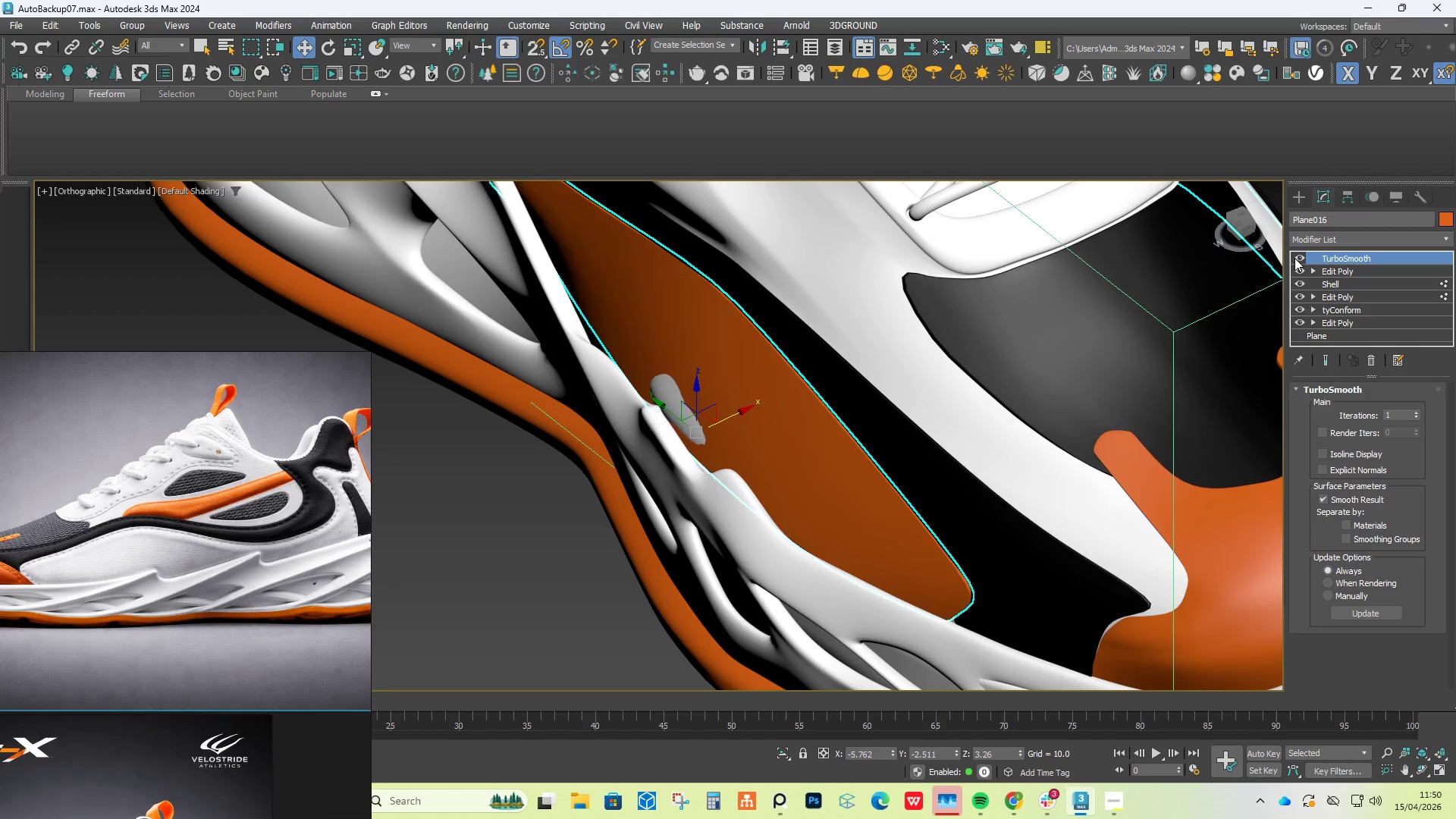 
double_click([1330, 272])
 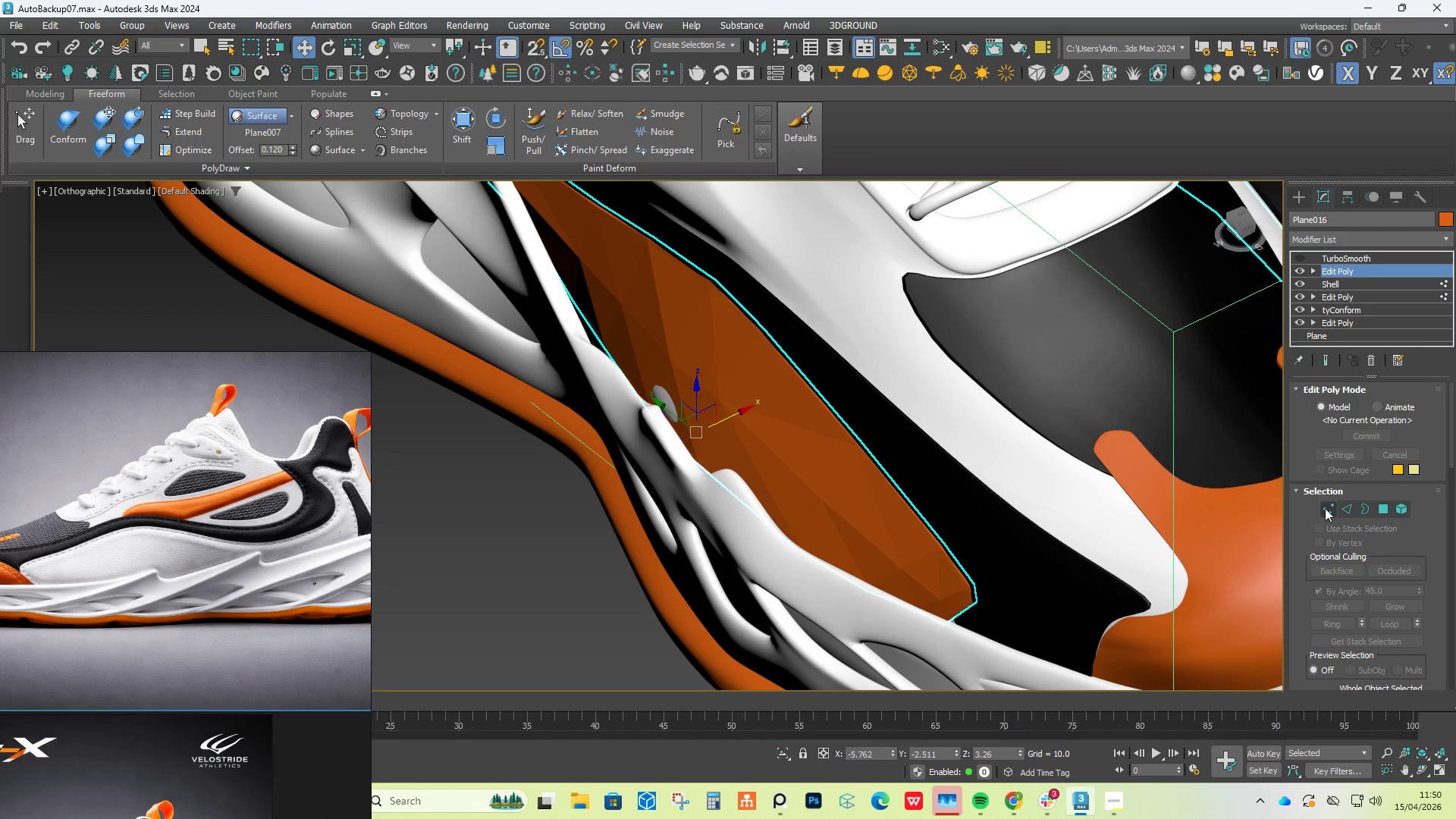 
left_click([1331, 508])
 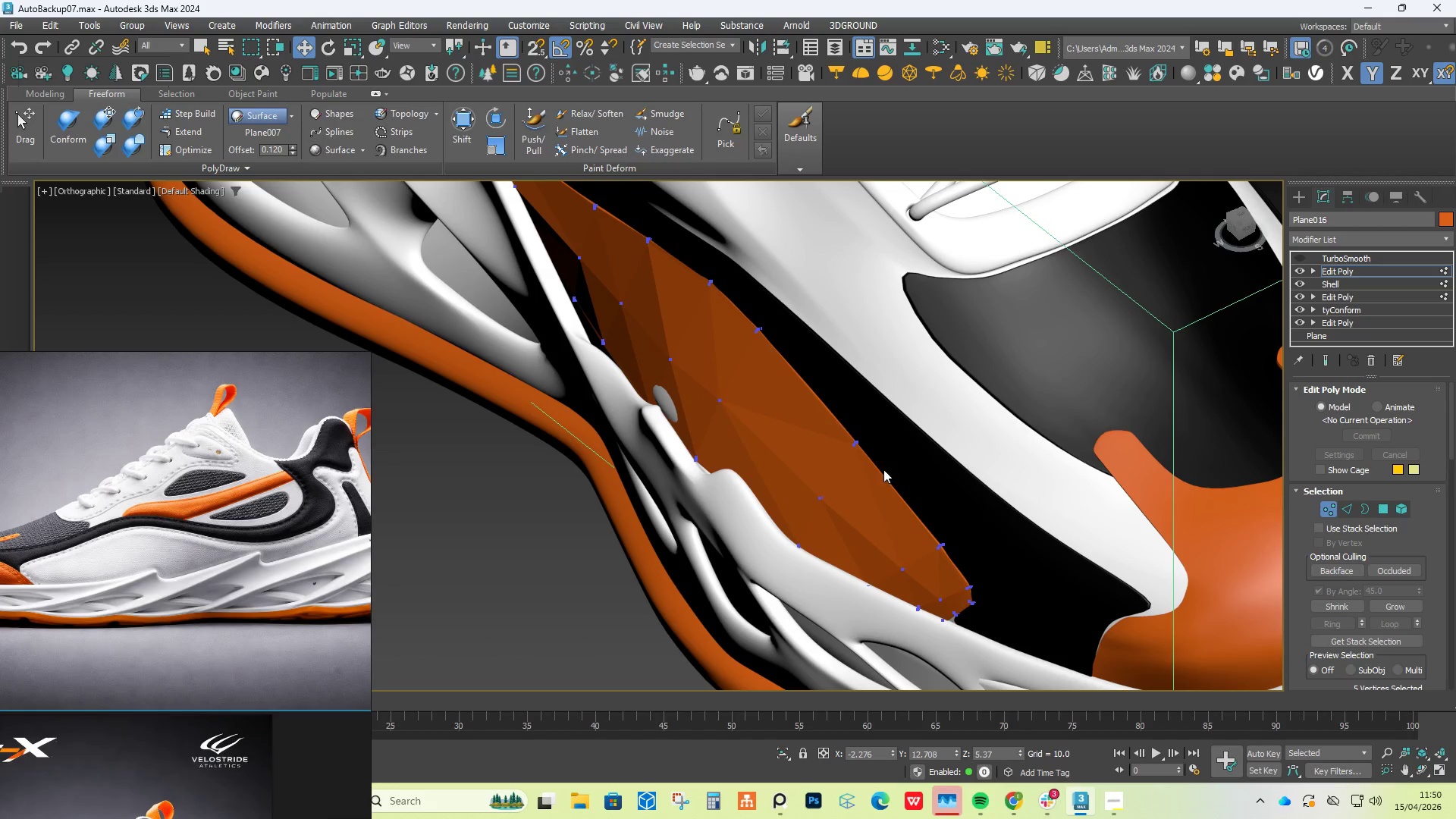 
hold_key(key=AltLeft, duration=0.5)
 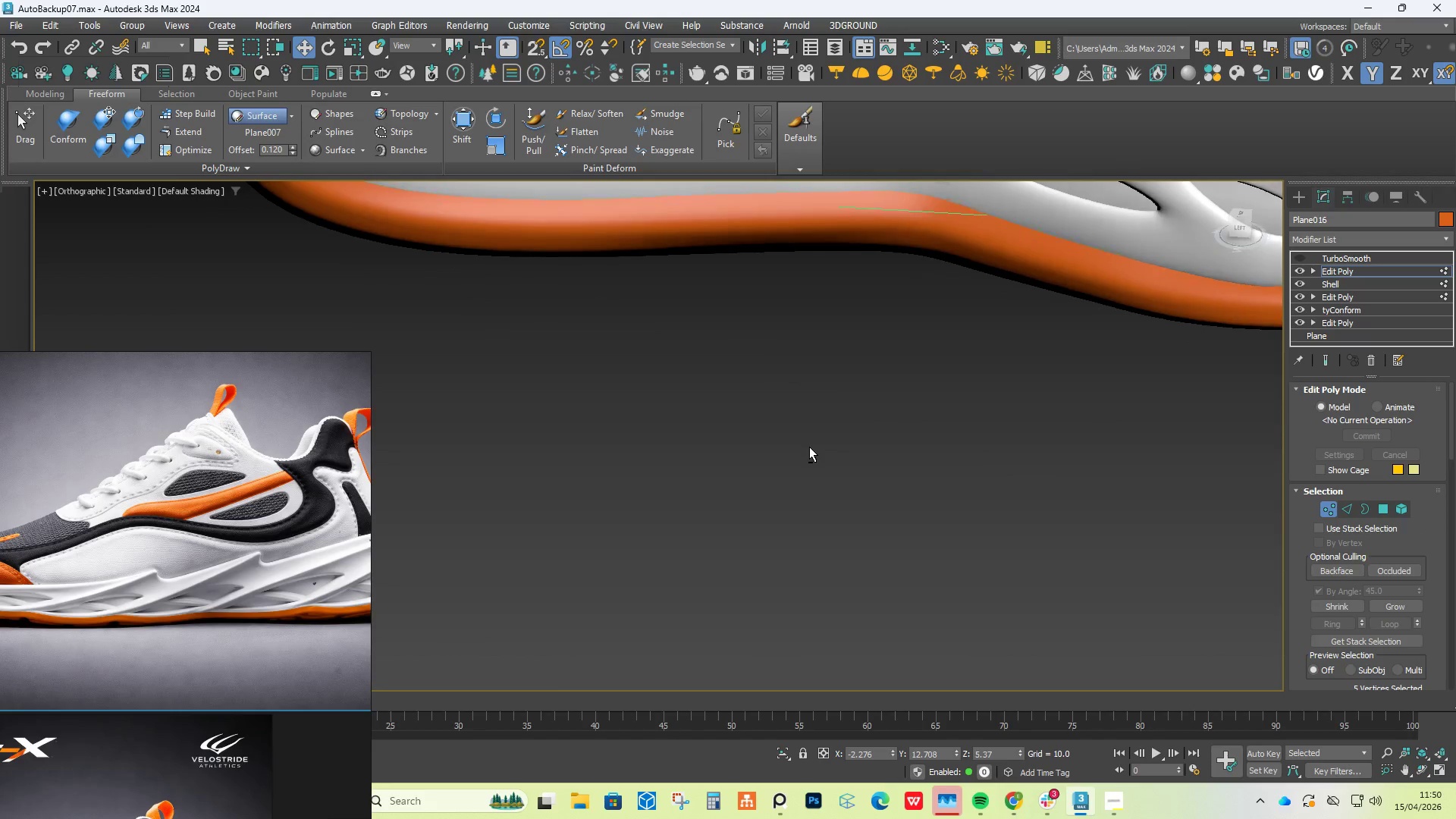 
scroll: coordinate [809, 447], scroll_direction: down, amount: 3.0
 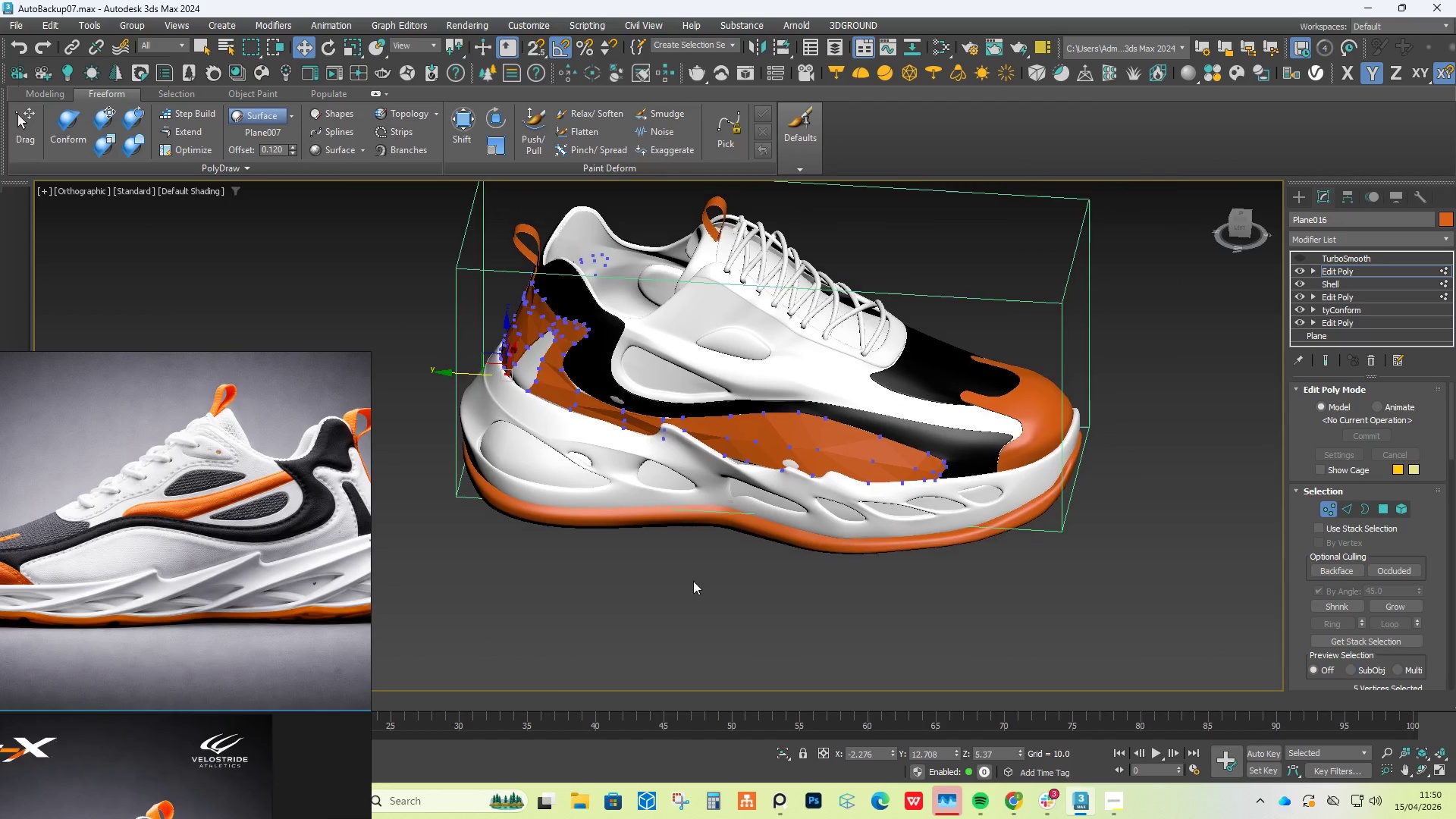 
scroll: coordinate [730, 526], scroll_direction: up, amount: 4.0
 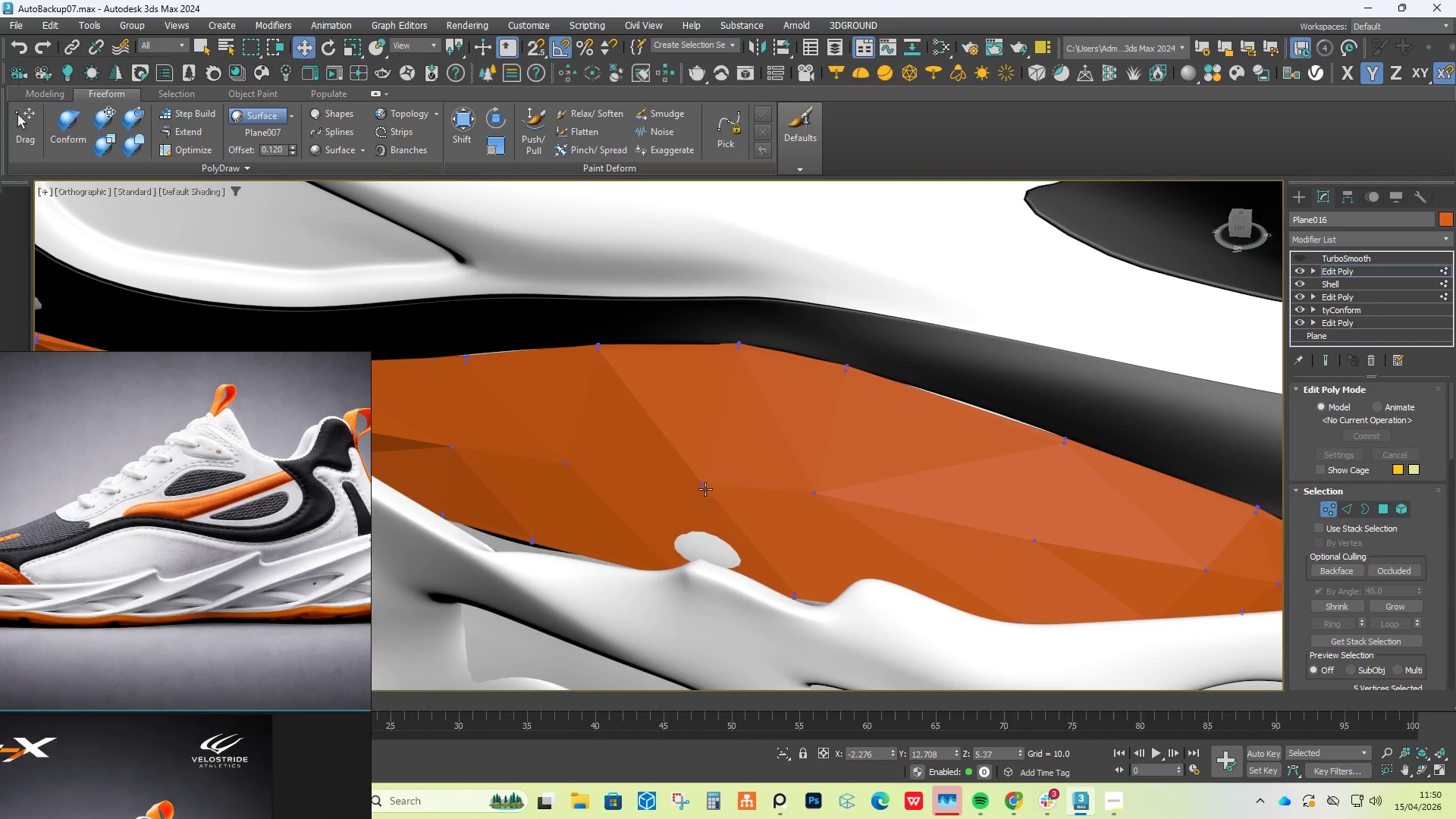 
left_click([704, 485])
 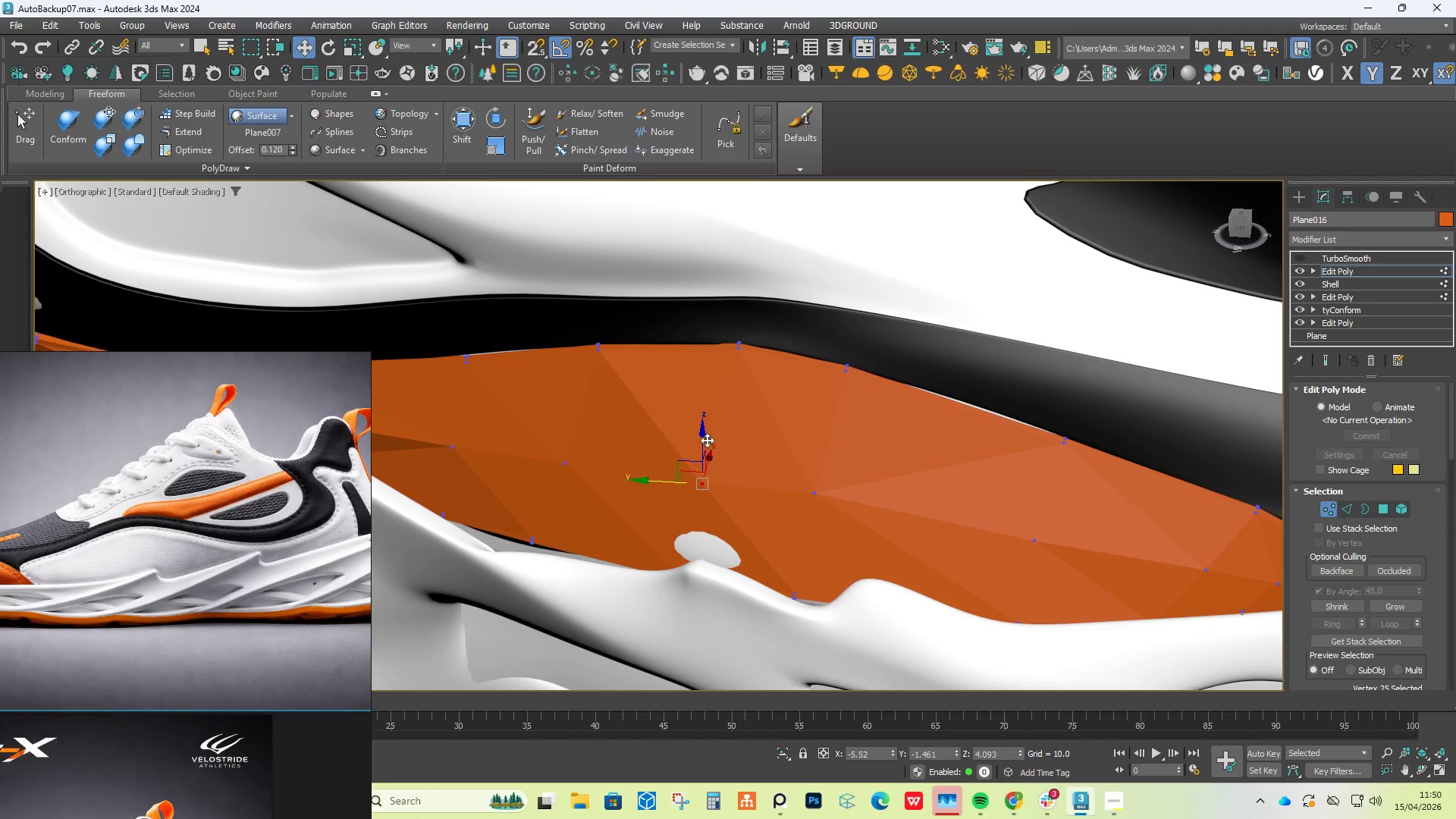 
left_click_drag(start_coordinate=[701, 438], to_coordinate=[704, 445])
 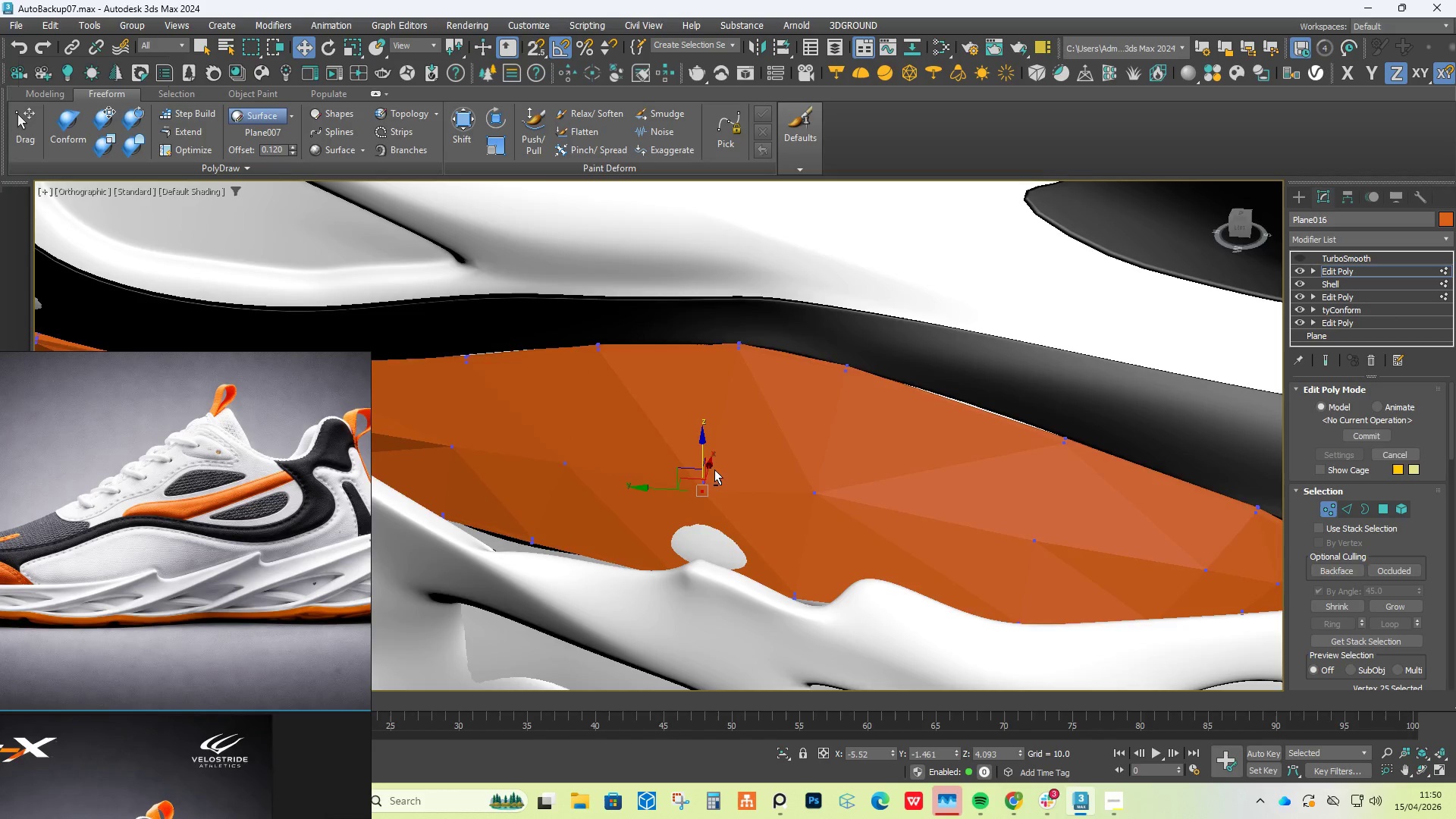 
hold_key(key=AltLeft, duration=0.38)
 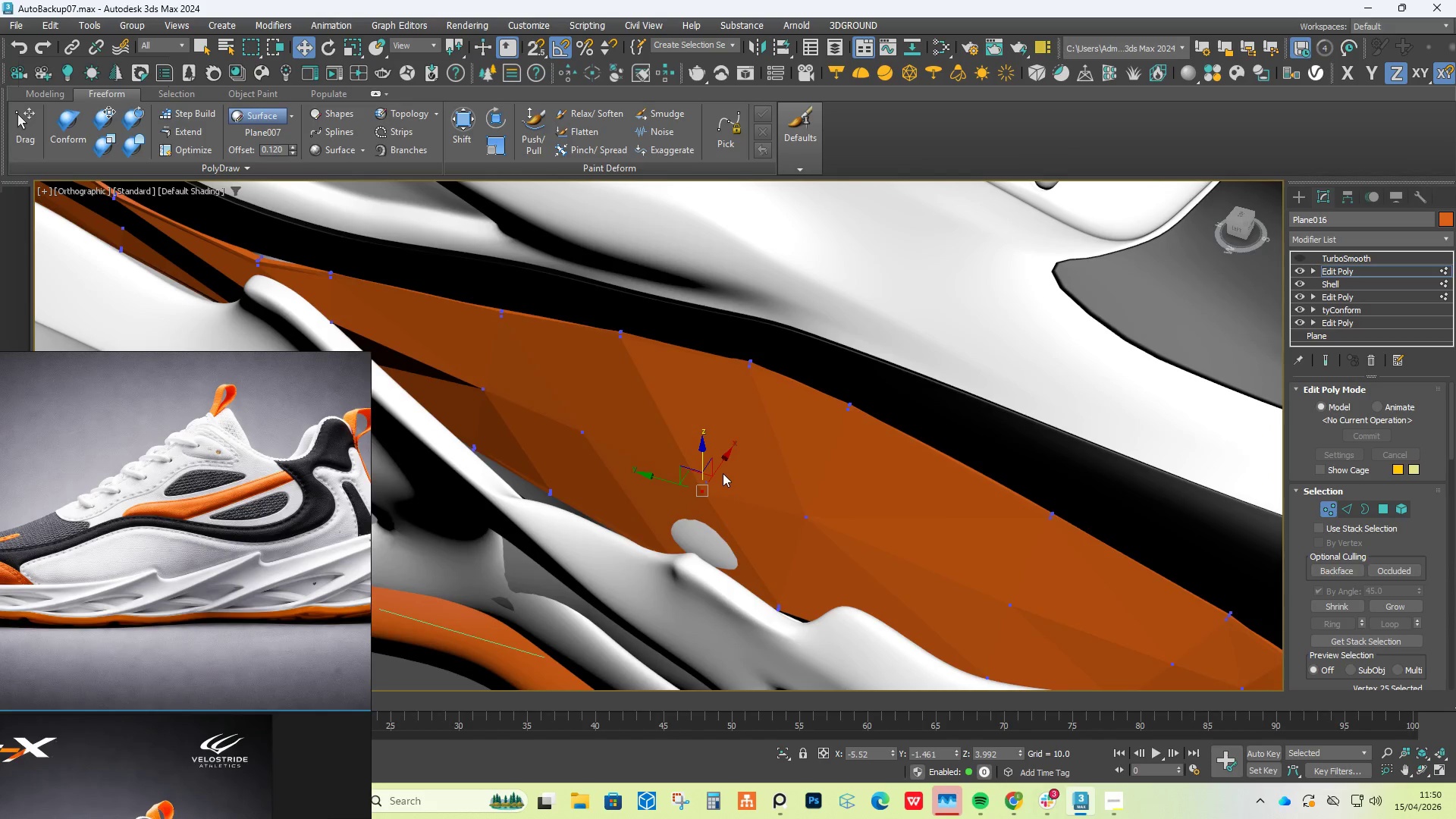 
left_click_drag(start_coordinate=[720, 473], to_coordinate=[715, 480])
 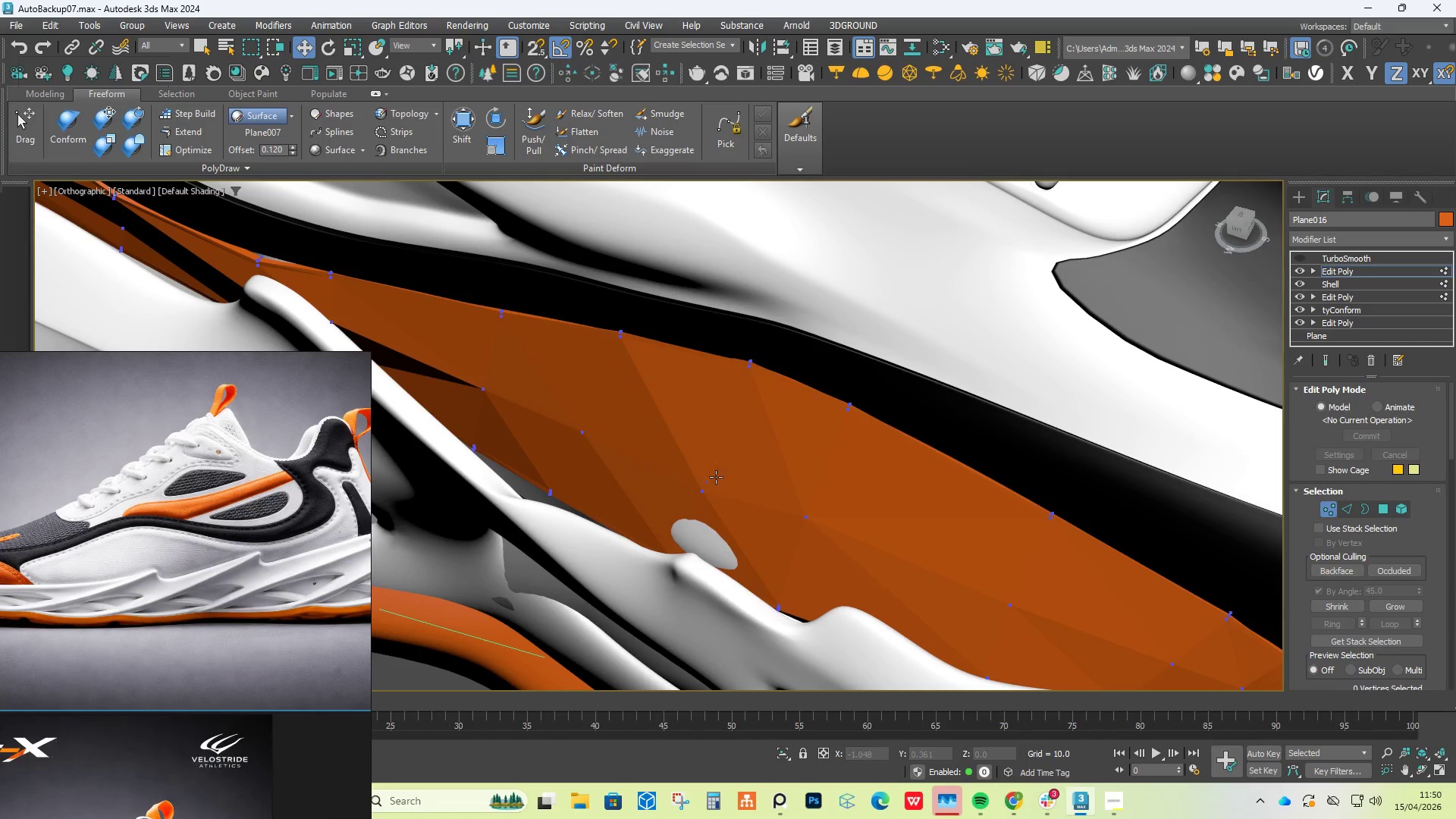 
key(Control+ControlLeft)
 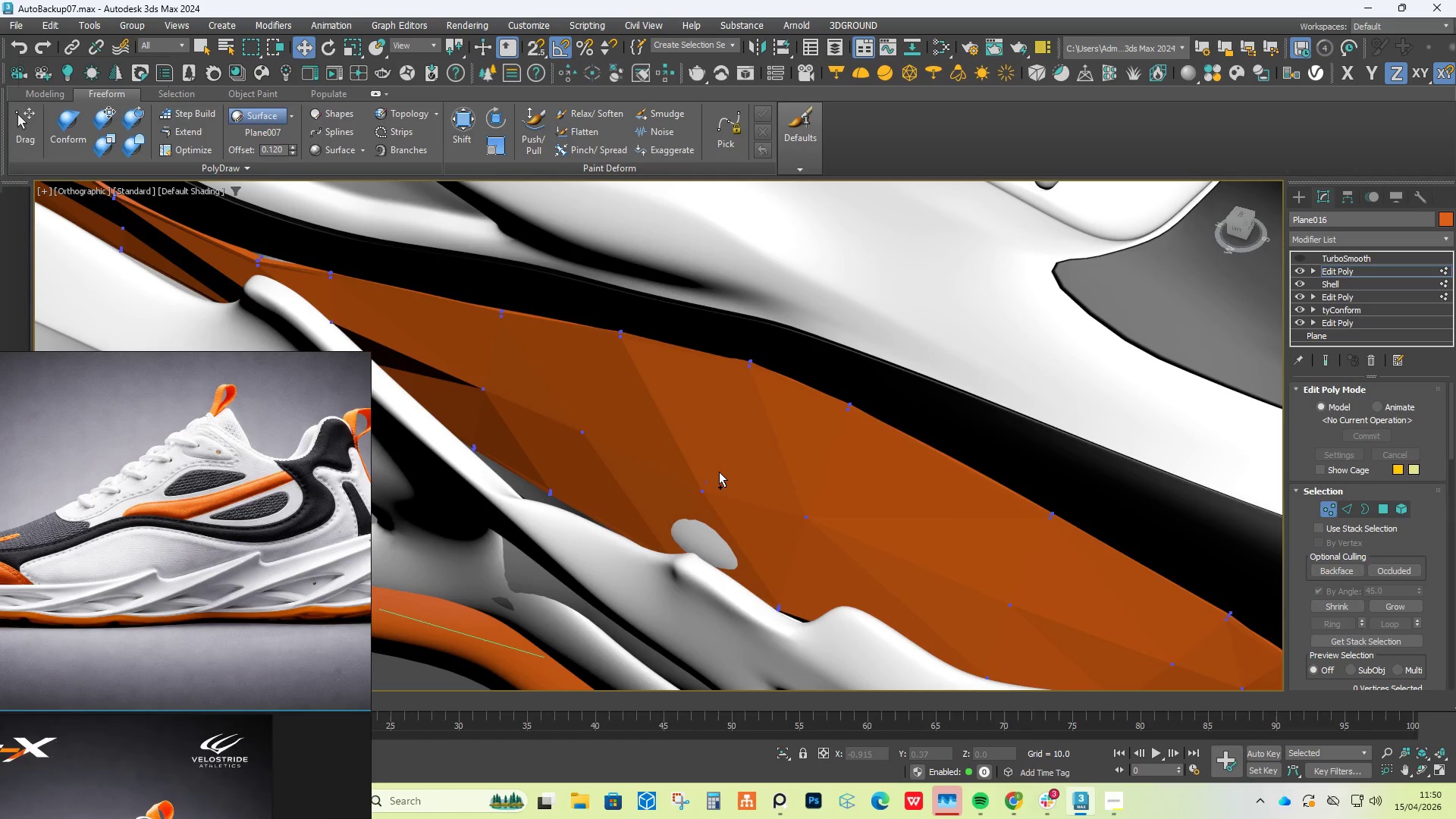 
key(Control+Z)
 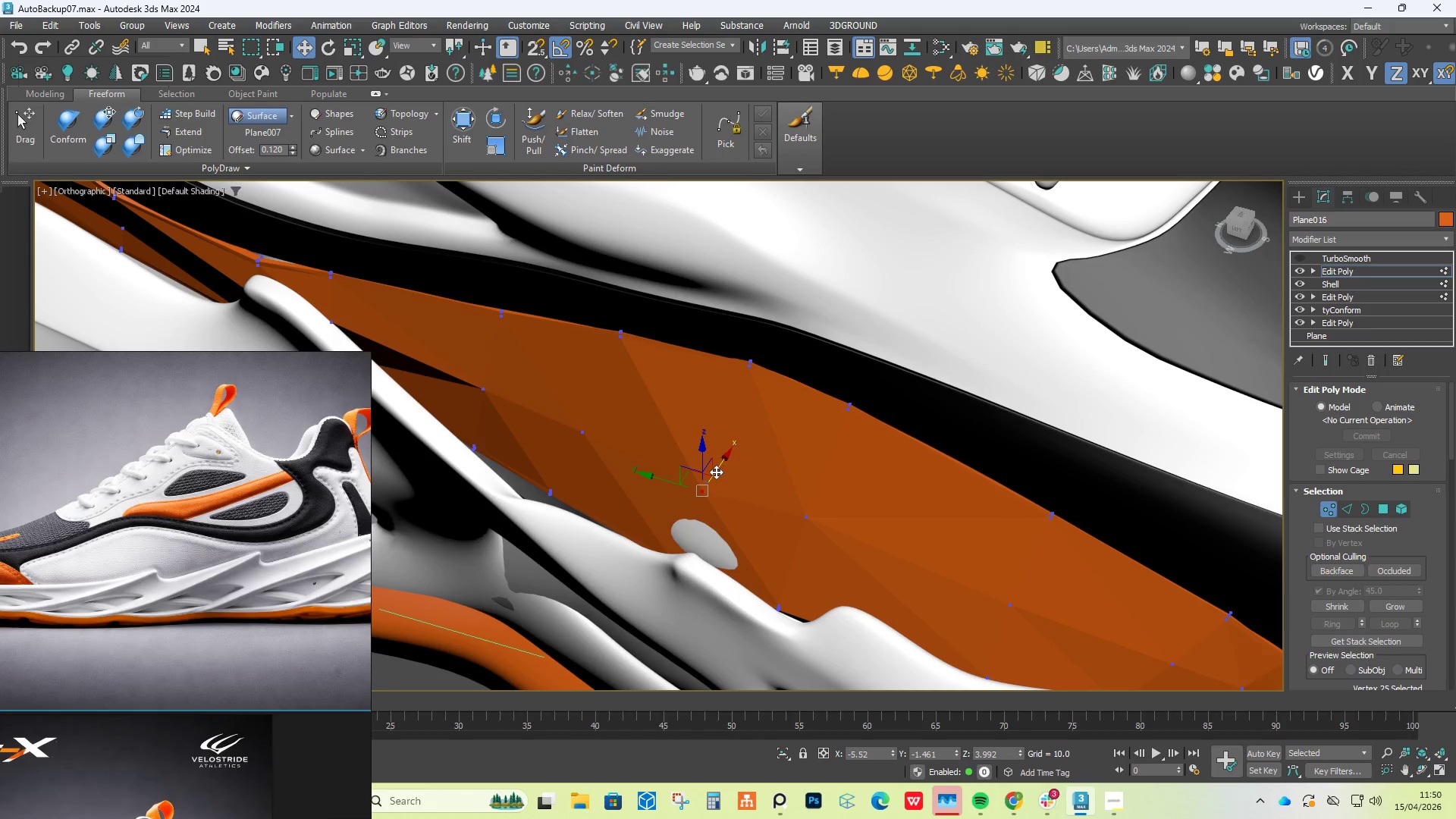 
left_click_drag(start_coordinate=[716, 472], to_coordinate=[714, 478])
 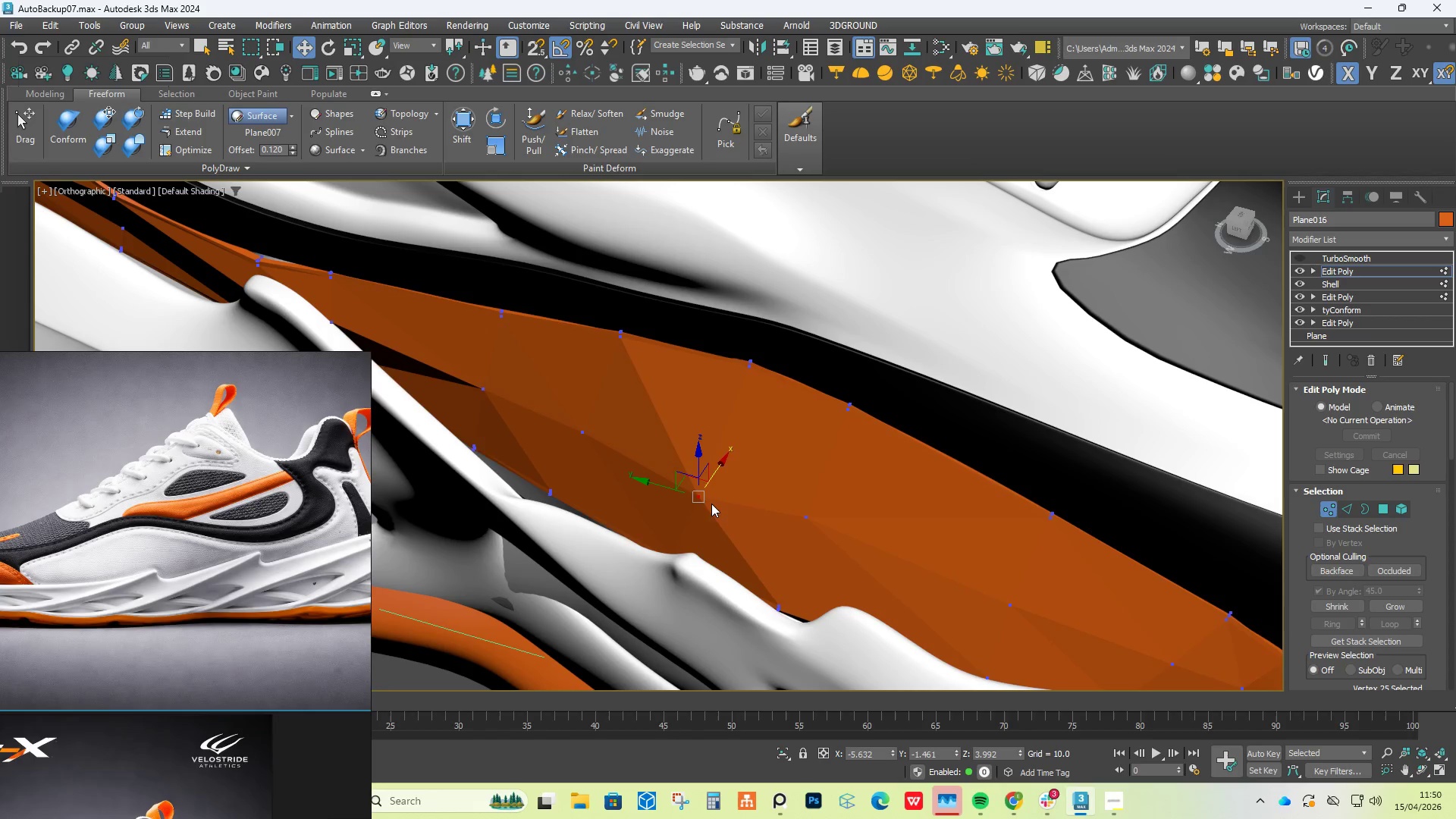 
key(Alt+AltLeft)
 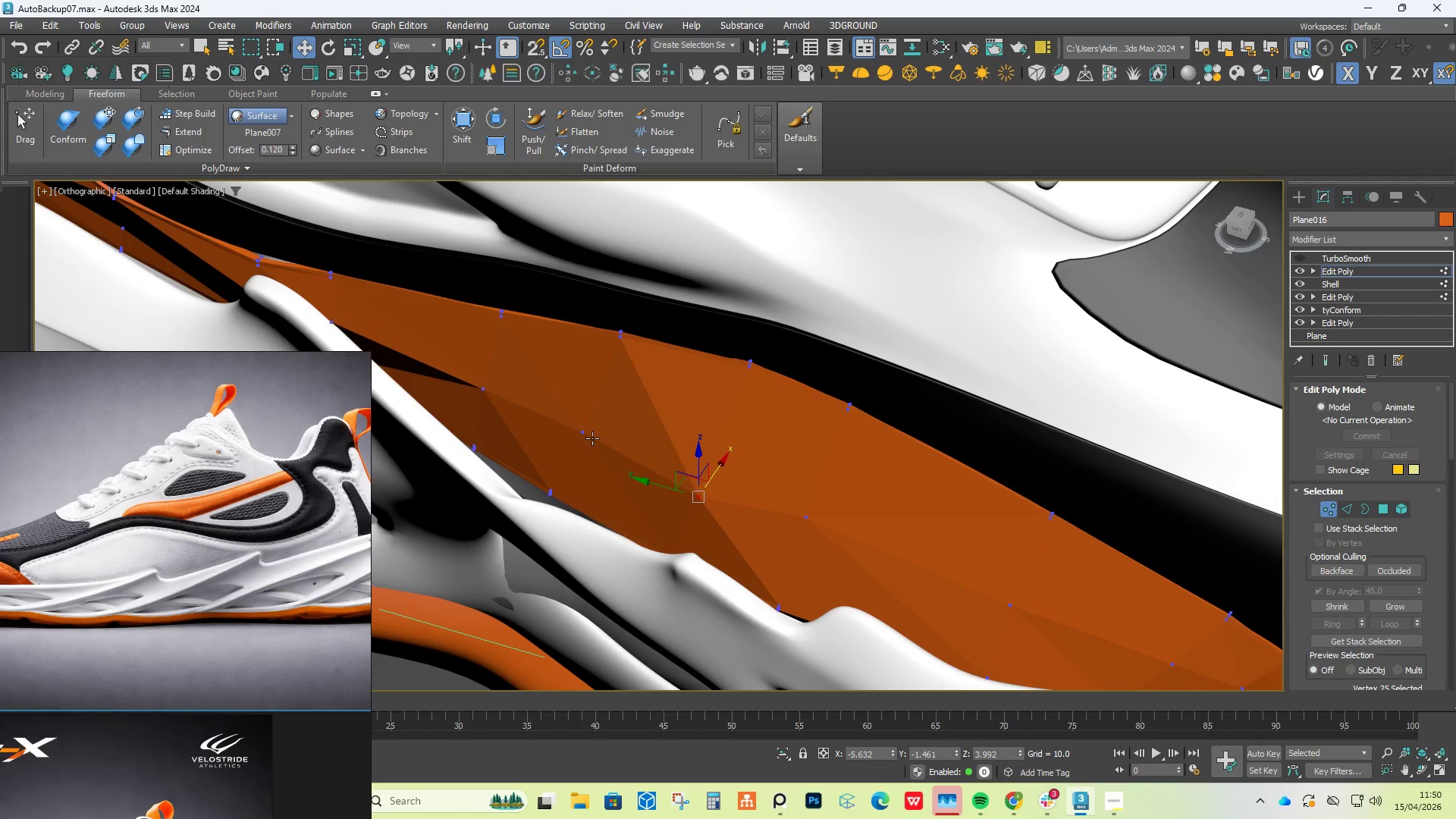 
left_click([585, 436])
 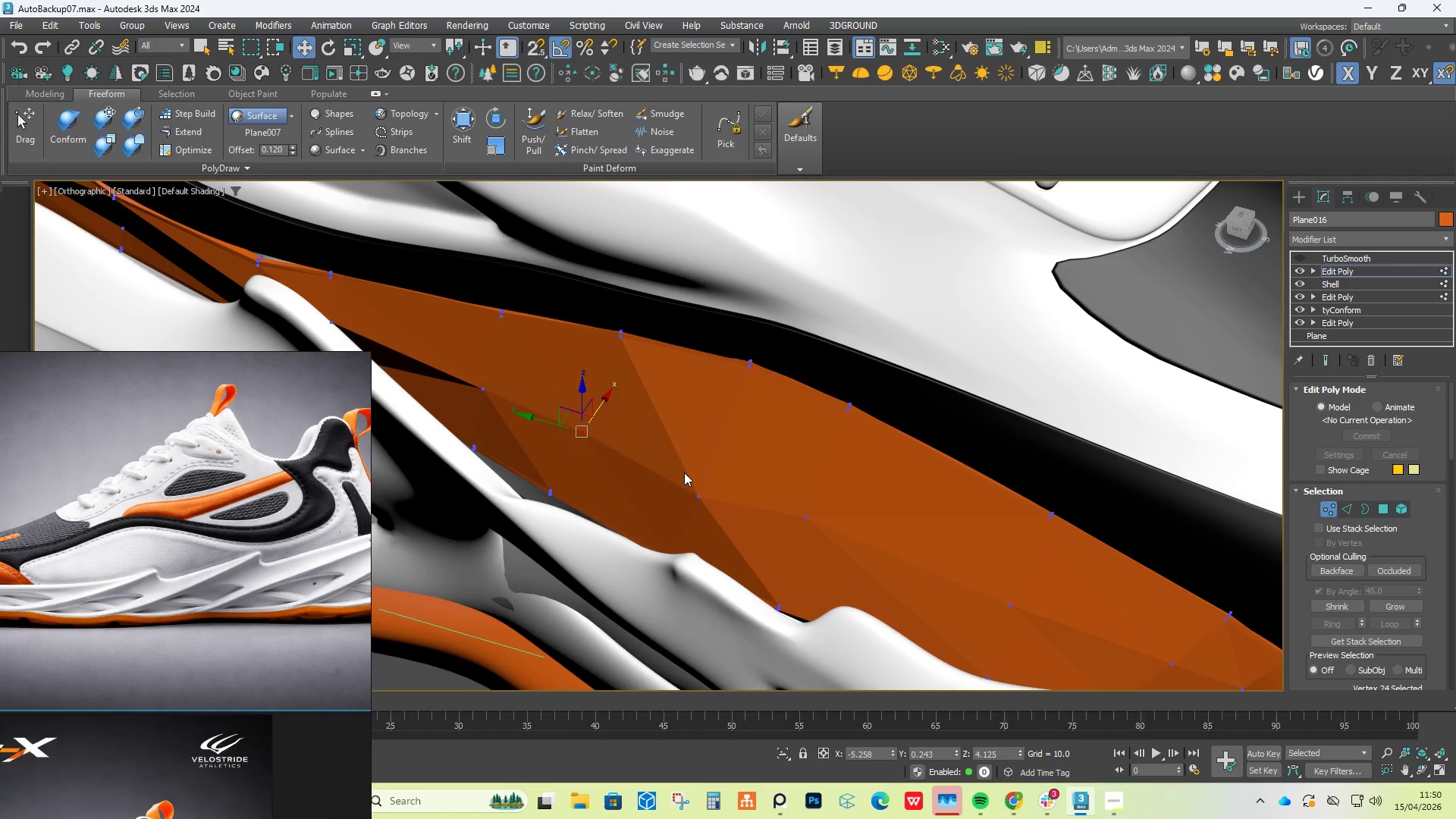 
hold_key(key=ControlLeft, duration=0.89)
left_click([797, 512])
 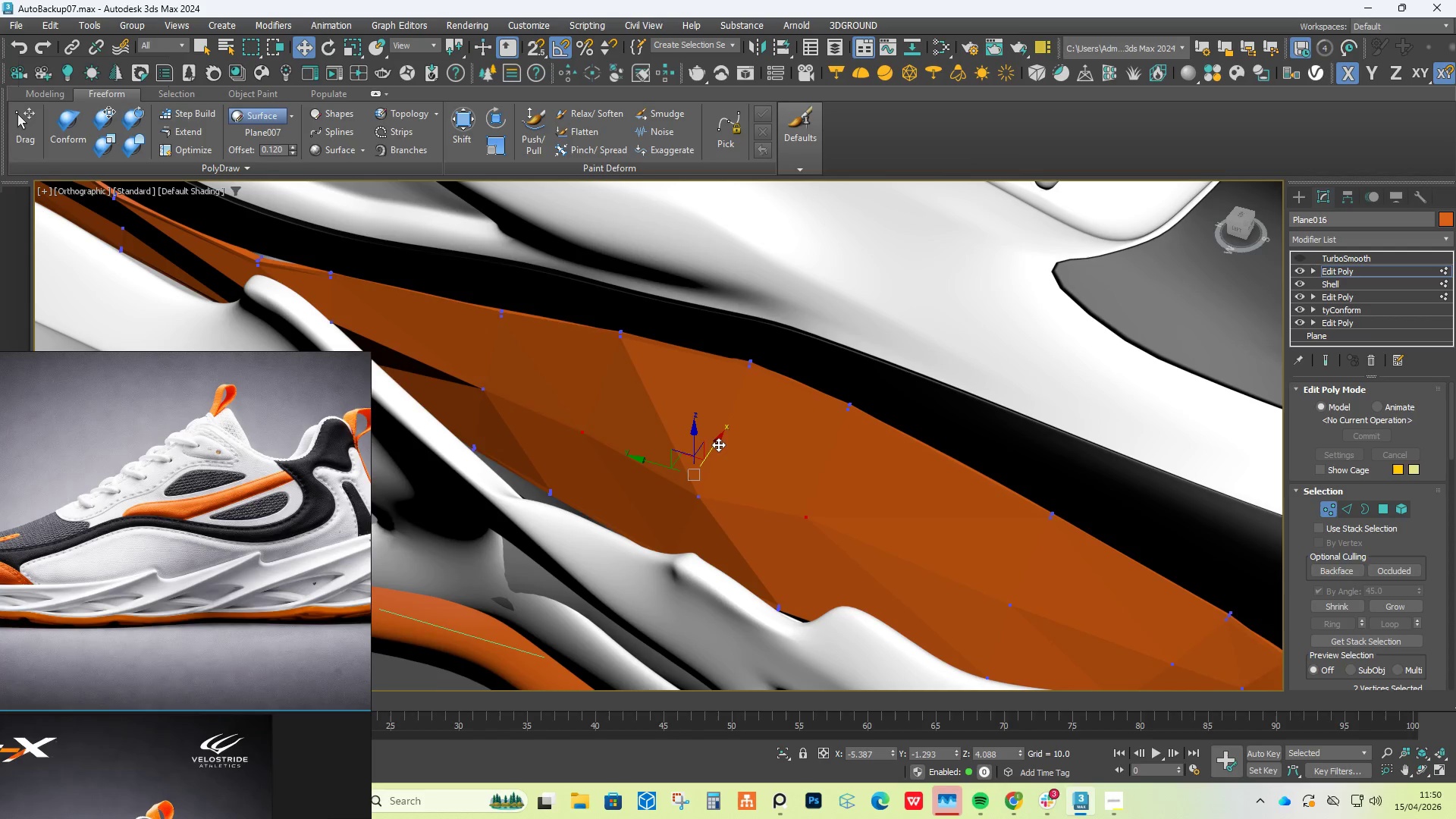 
left_click_drag(start_coordinate=[716, 444], to_coordinate=[711, 447])
 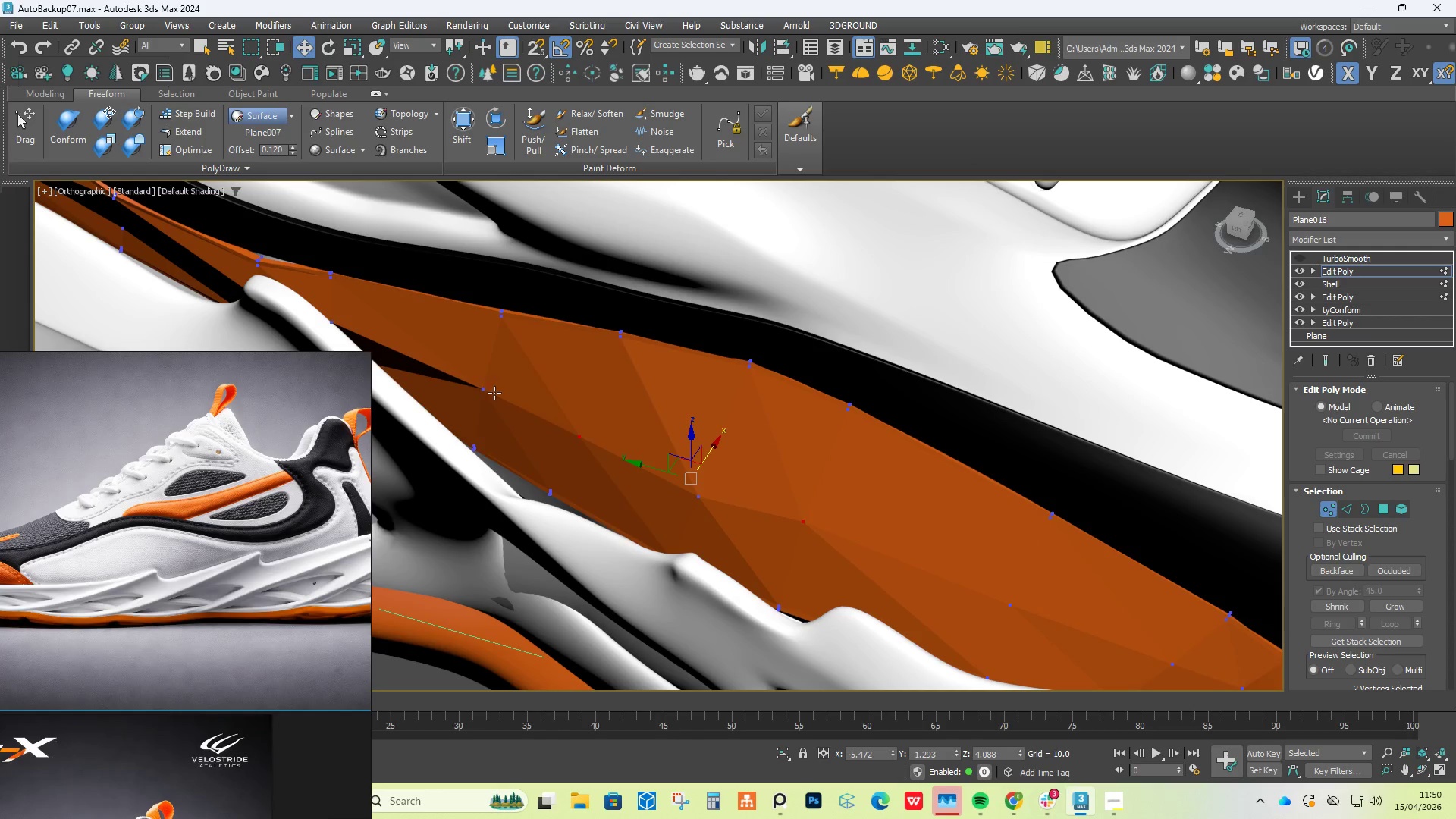 
left_click([487, 391])
 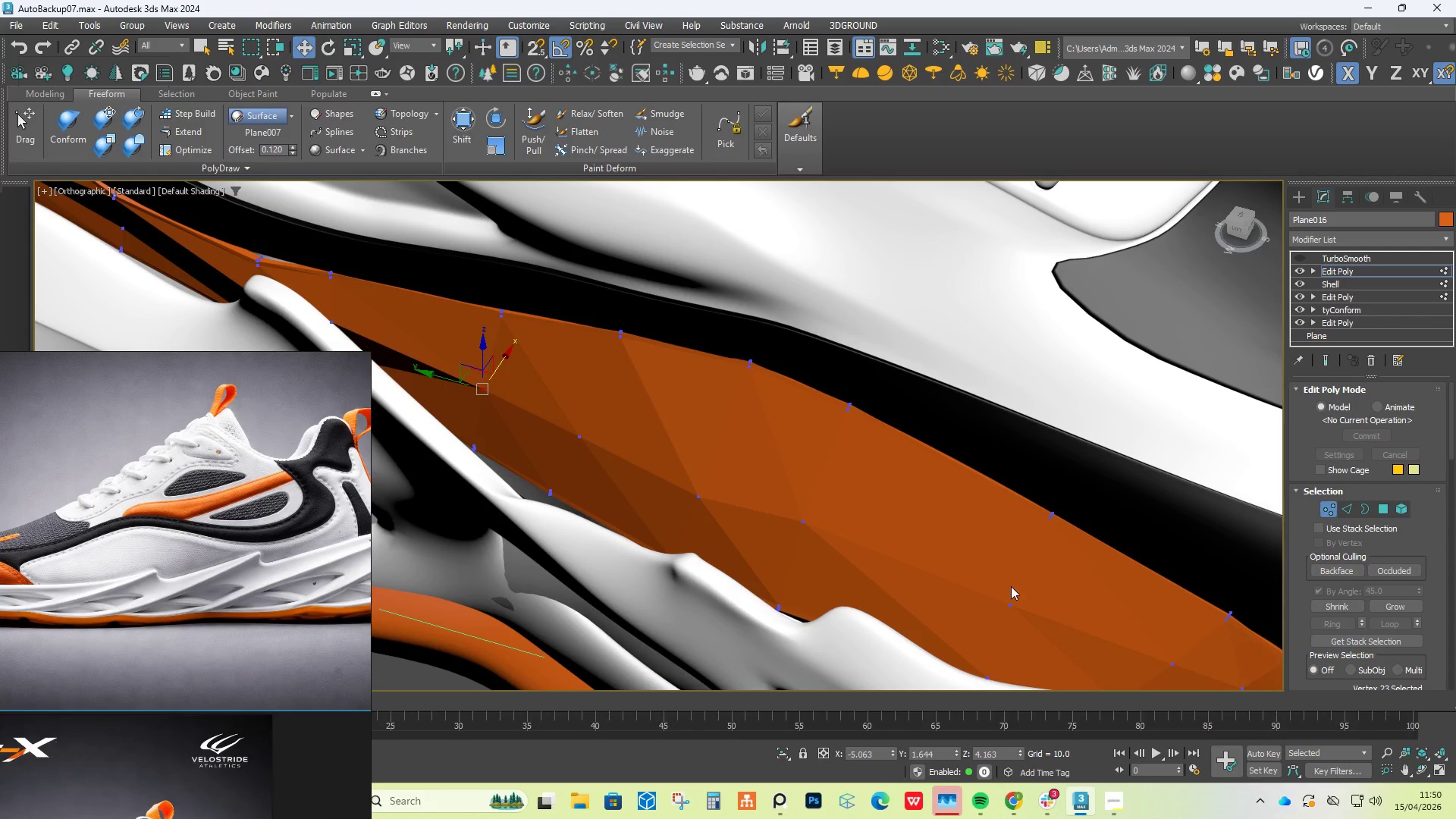 
hold_key(key=ControlLeft, duration=0.86)
left_click([1015, 613])
 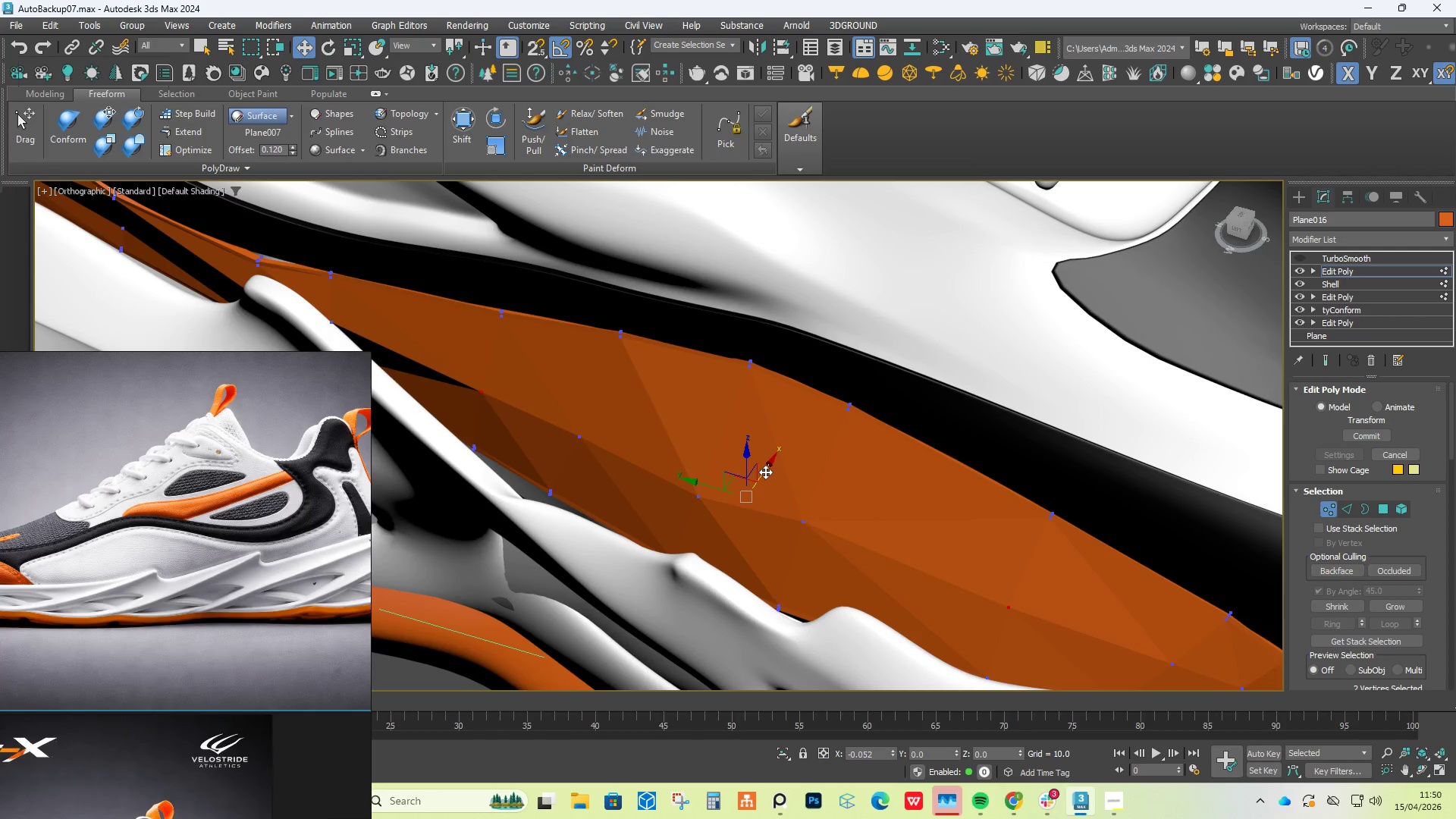 
hold_key(key=AltLeft, duration=0.58)
 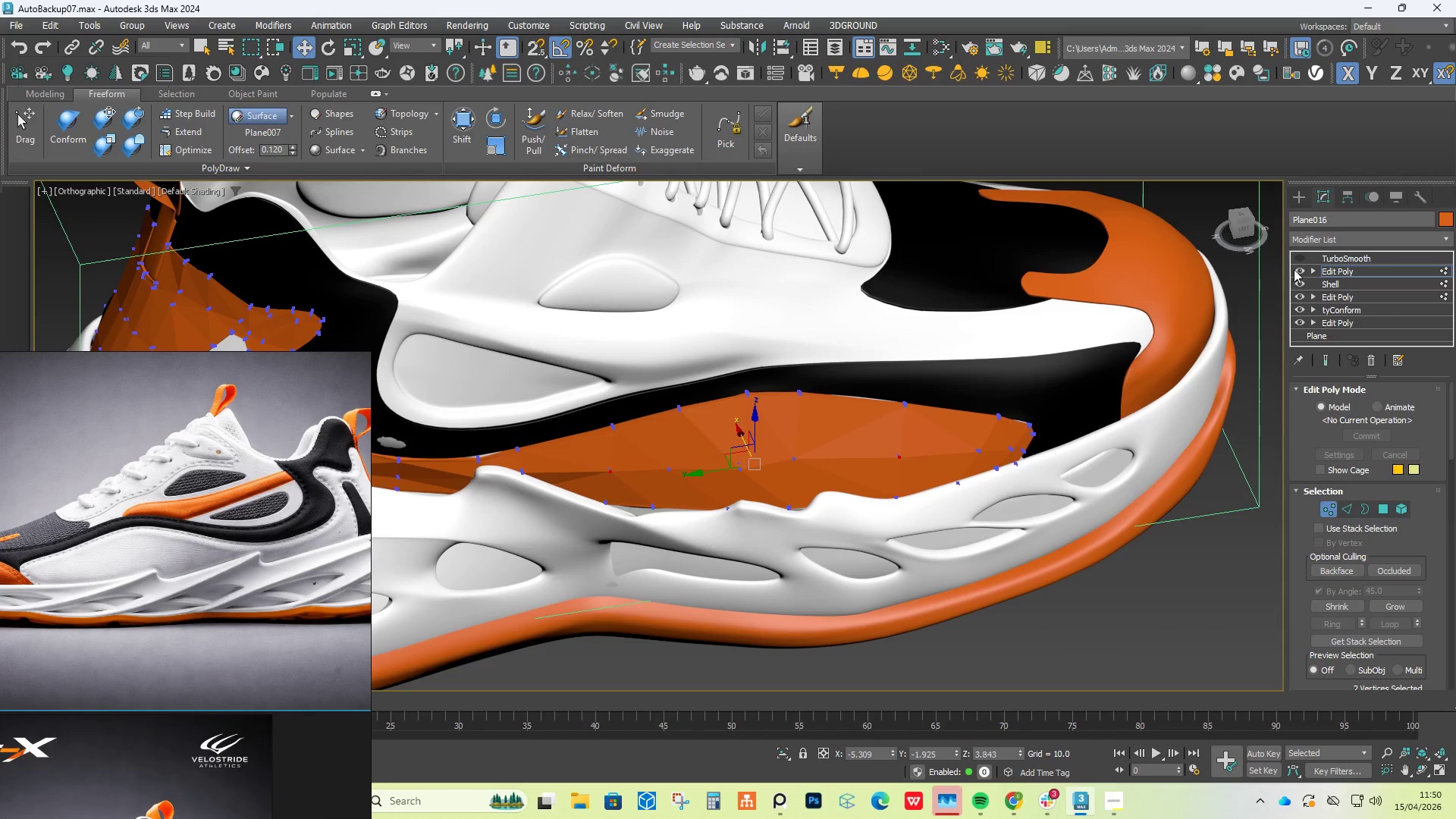 
scroll: coordinate [765, 428], scroll_direction: down, amount: 2.0
 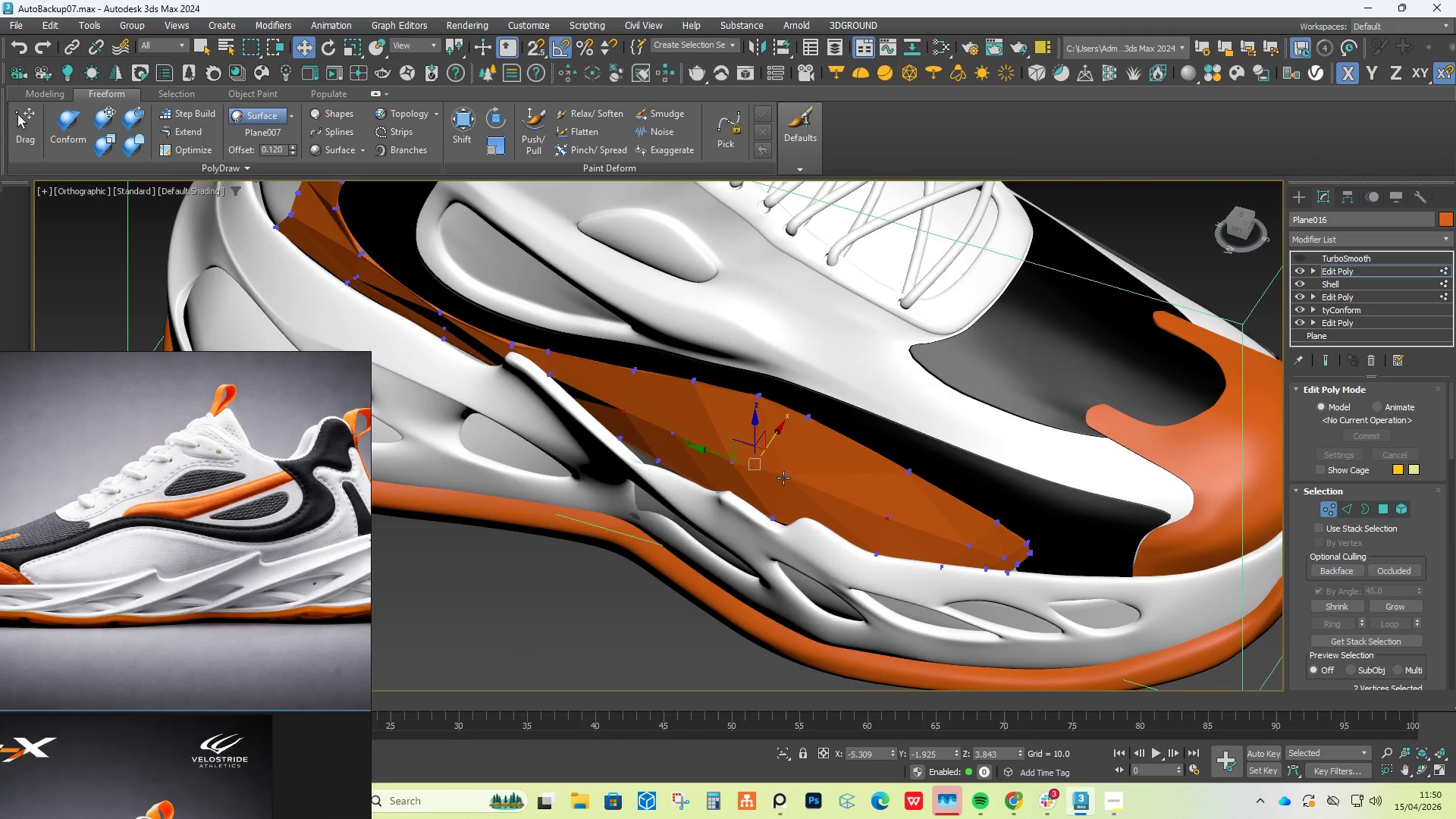 
left_click([1297, 260])
 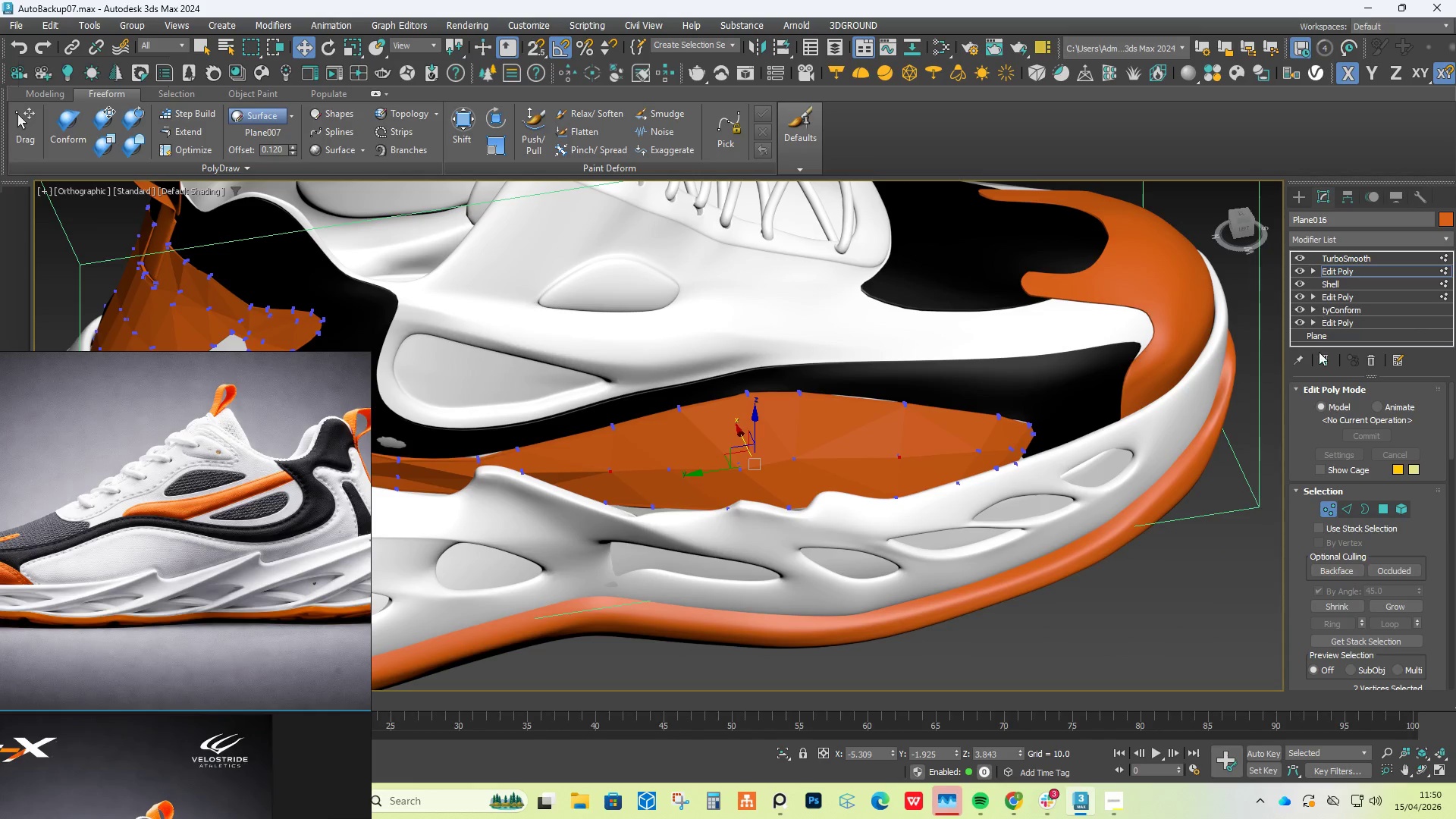 
left_click([1324, 354])
 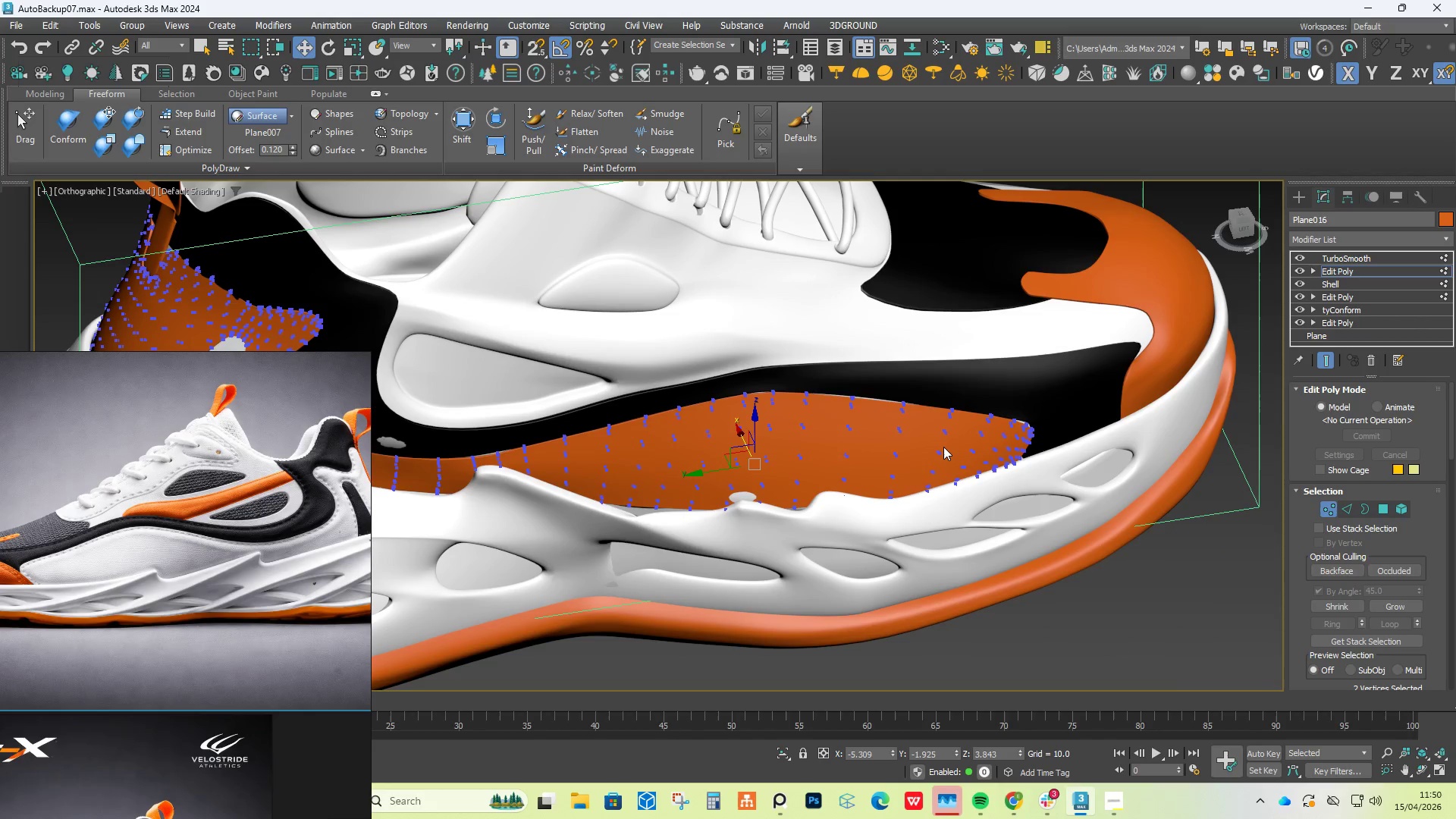 
key(F4)
 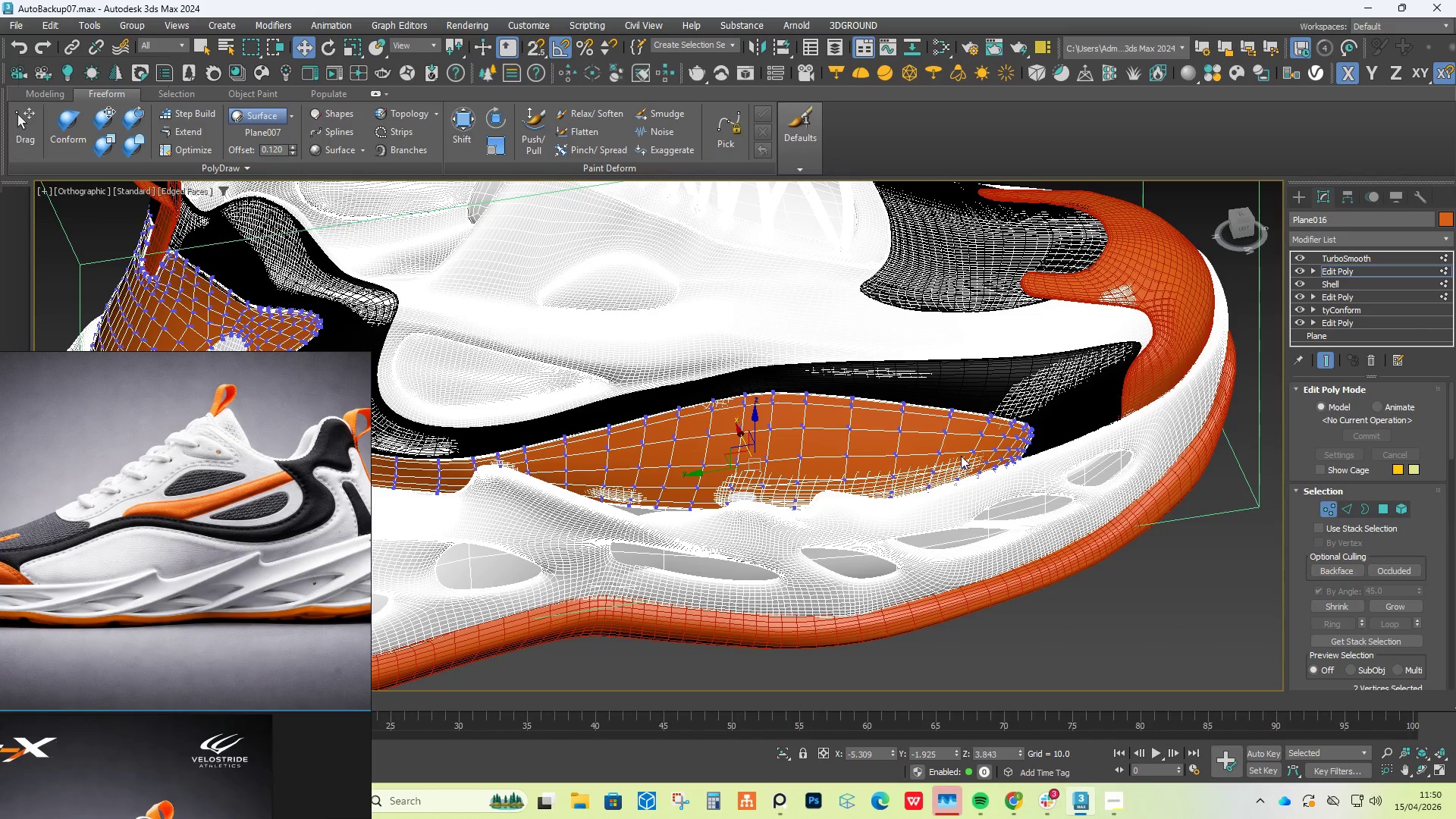 
key(F4)
 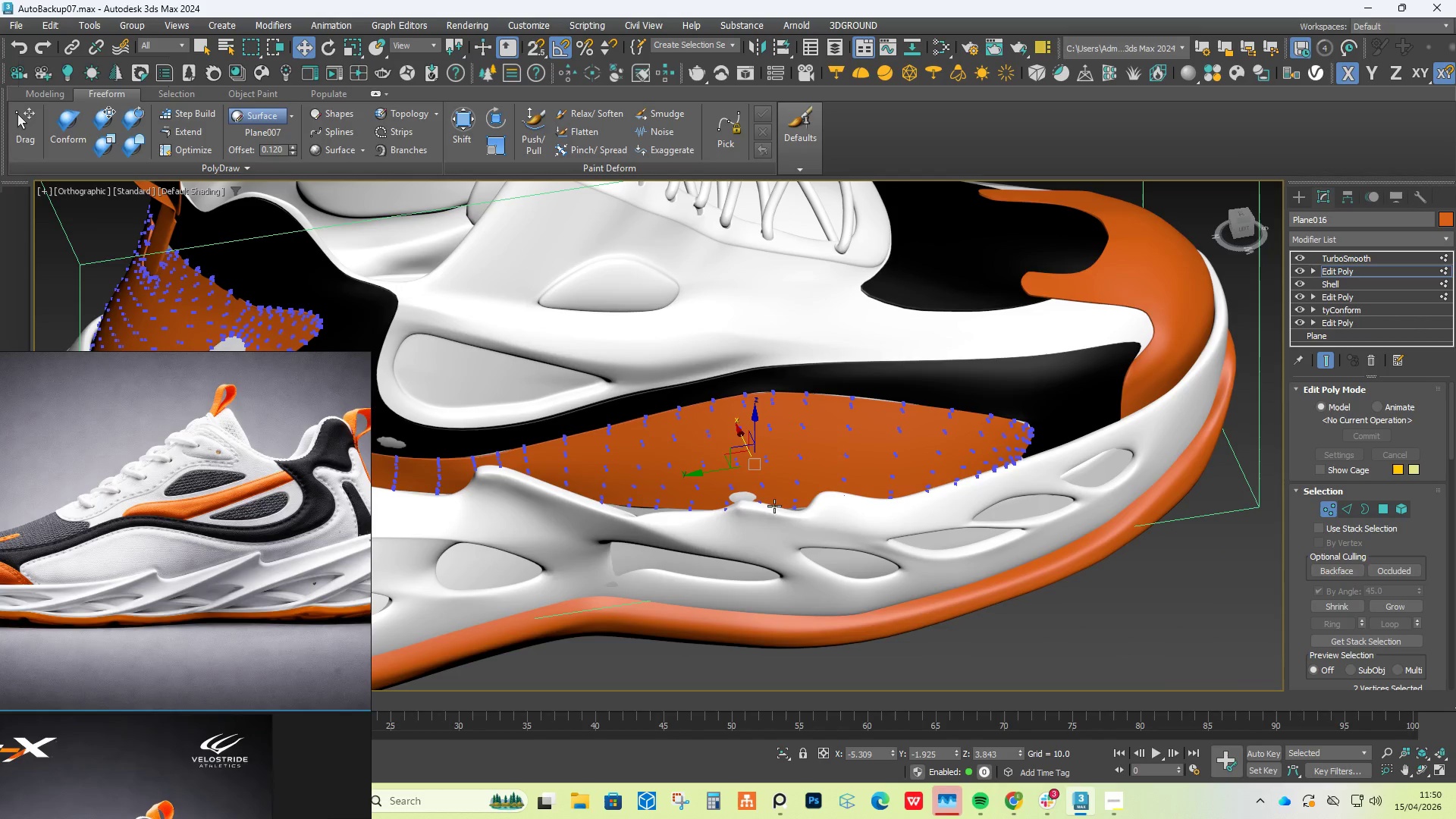 
scroll: coordinate [723, 488], scroll_direction: up, amount: 2.0
 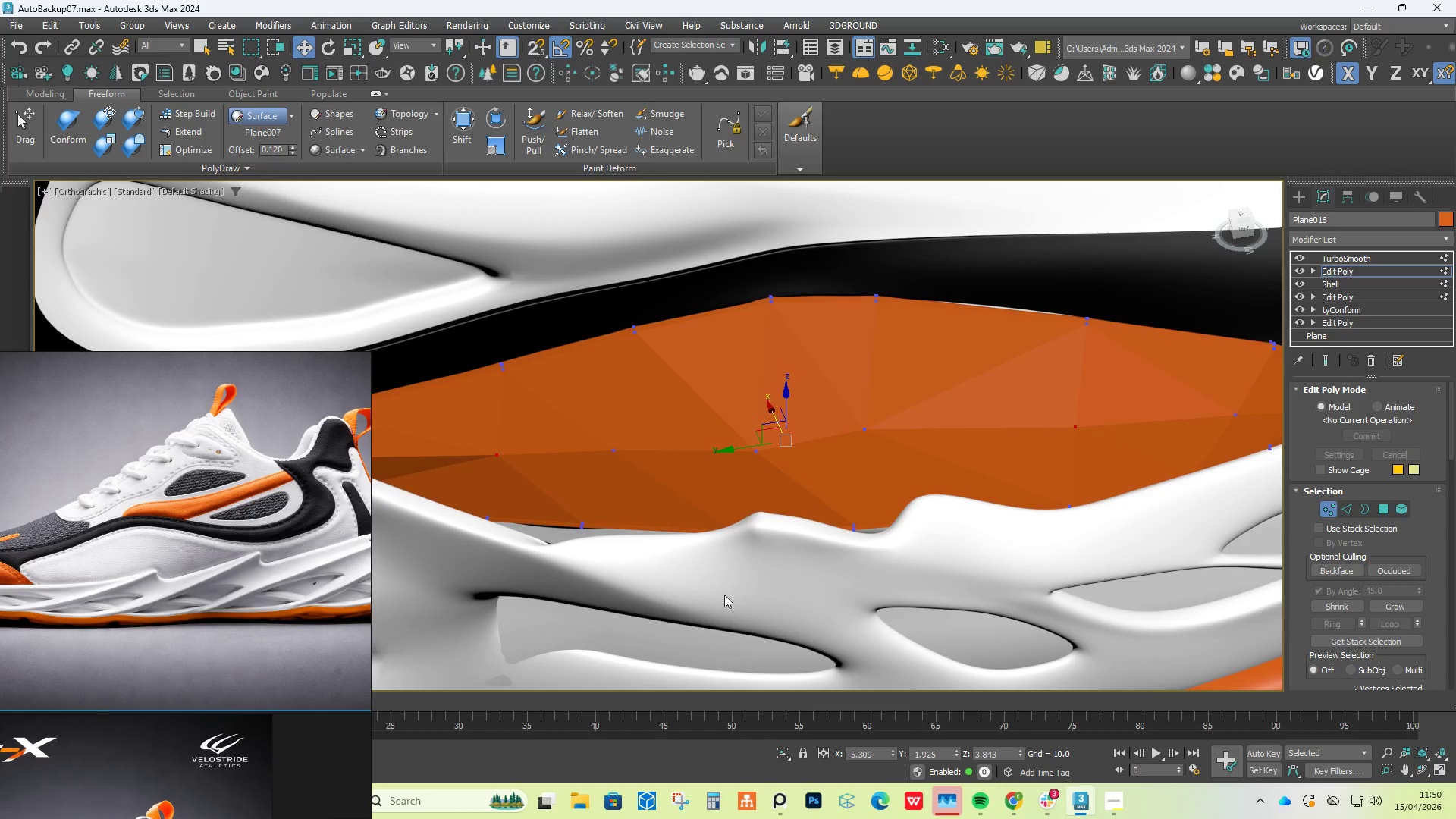 
left_click_drag(start_coordinate=[764, 604], to_coordinate=[730, 490])
 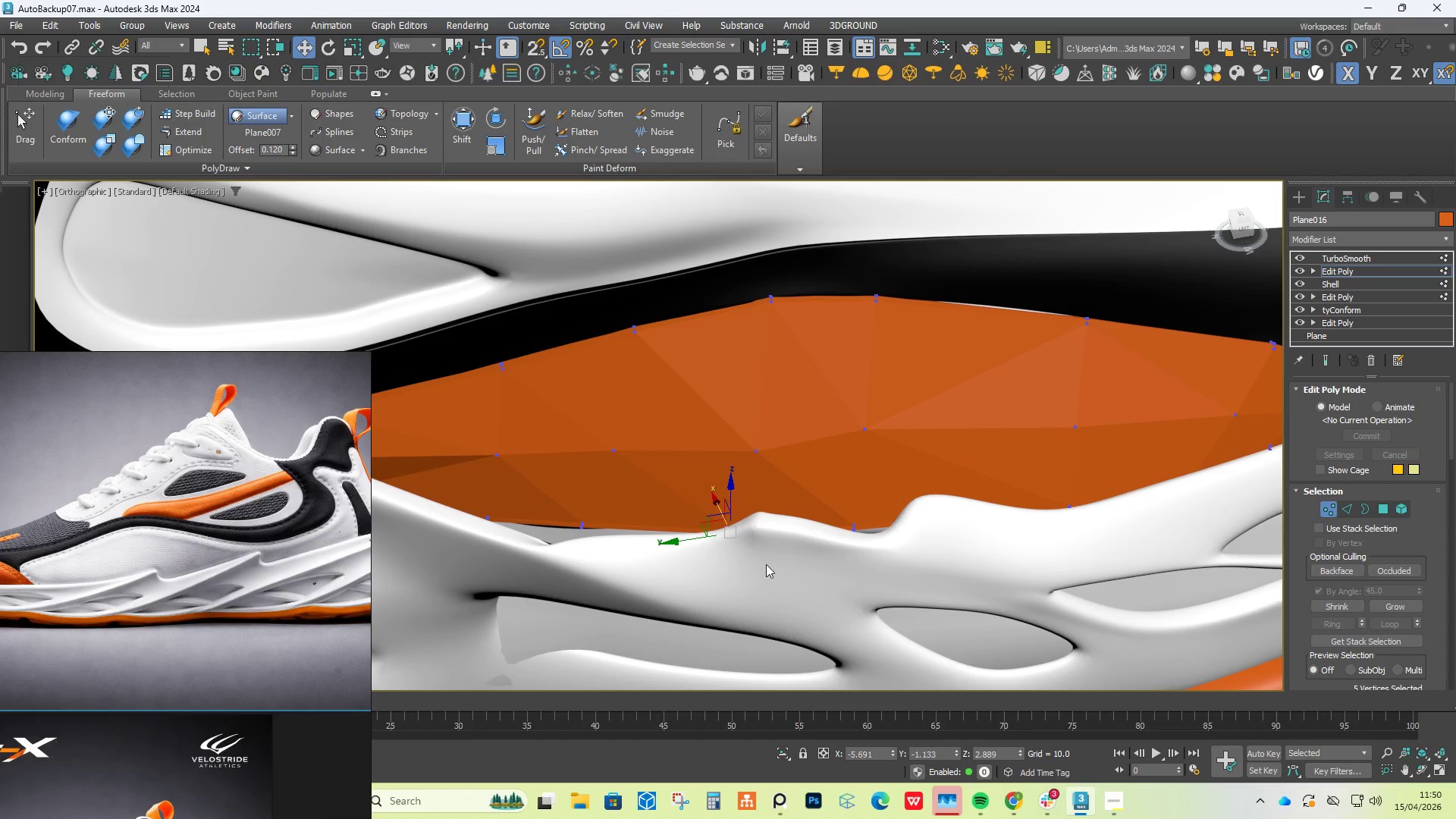 
hold_key(key=AltLeft, duration=0.55)
 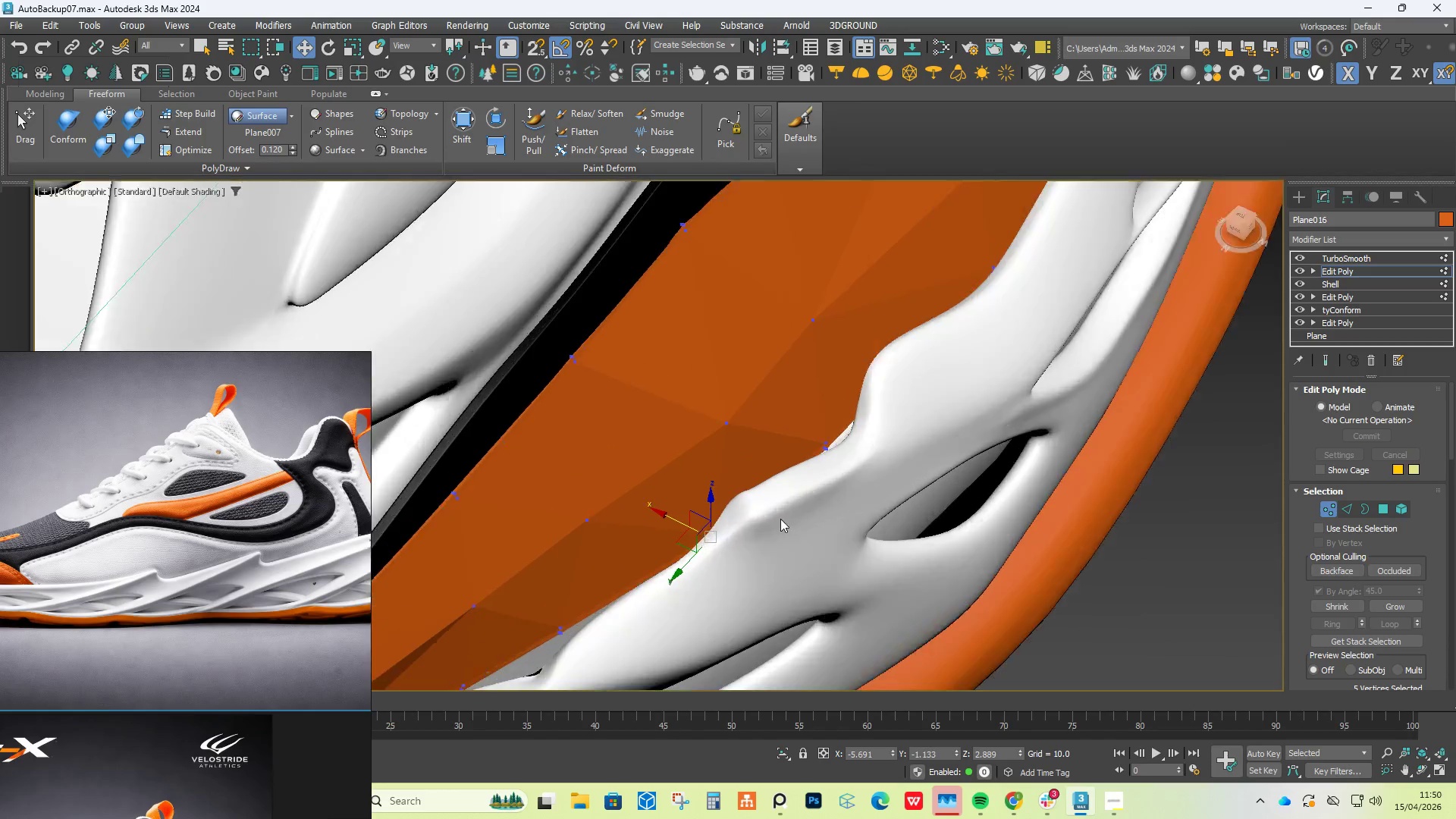 
hold_key(key=AltLeft, duration=6.03)
 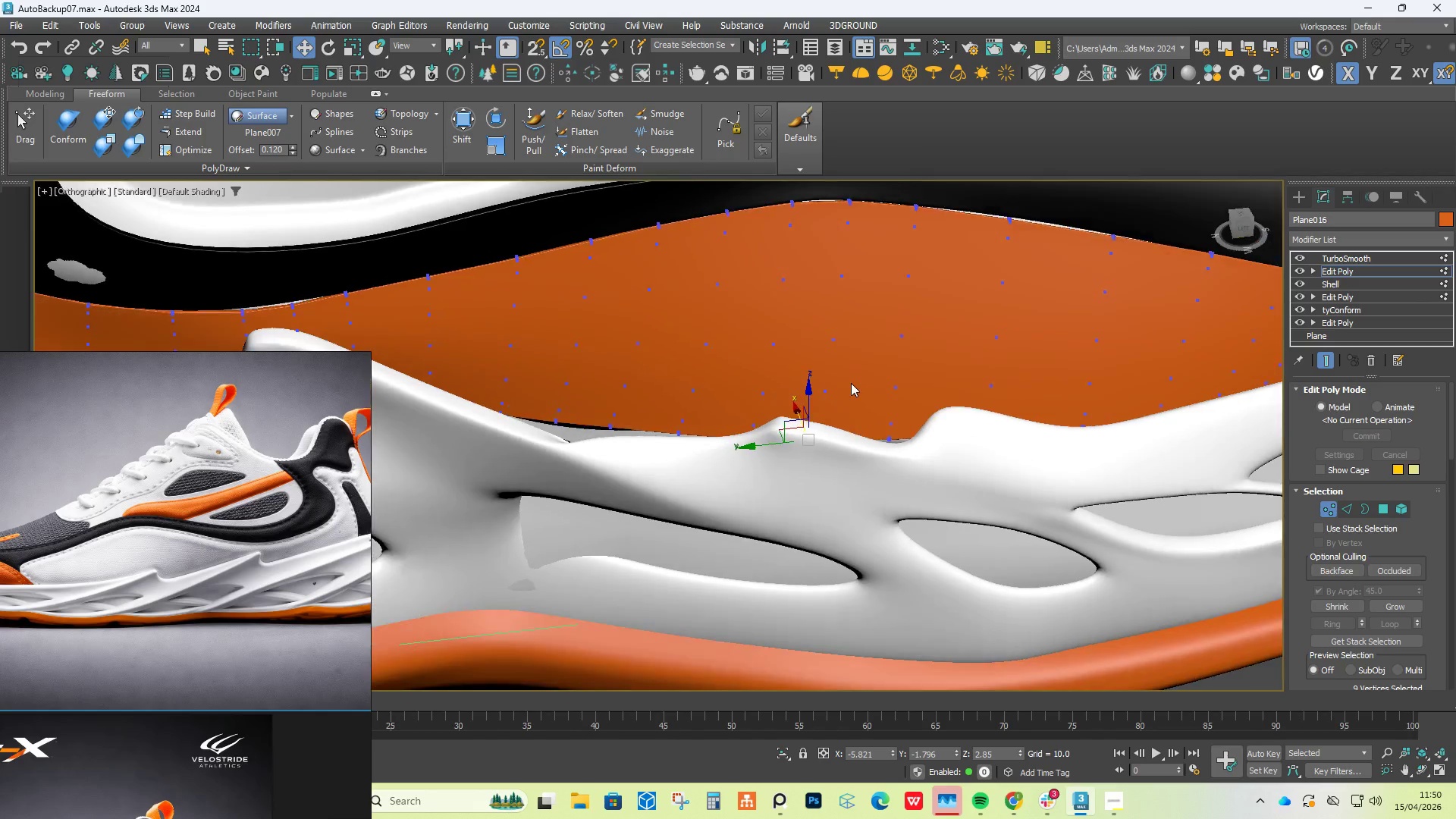 
hold_key(key=ControlLeft, duration=0.45)
 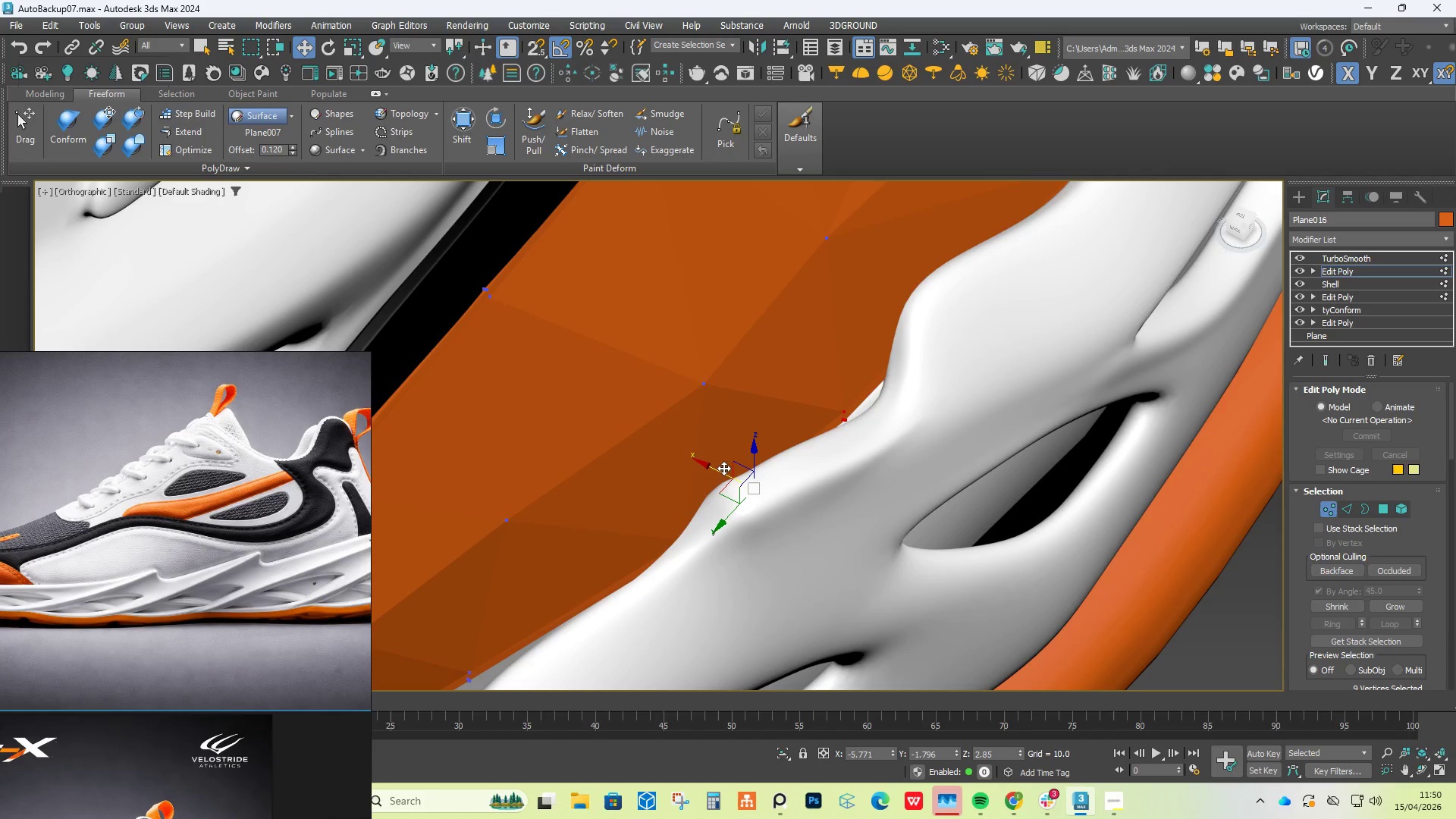 
scroll: coordinate [780, 519], scroll_direction: up, amount: 2.0
 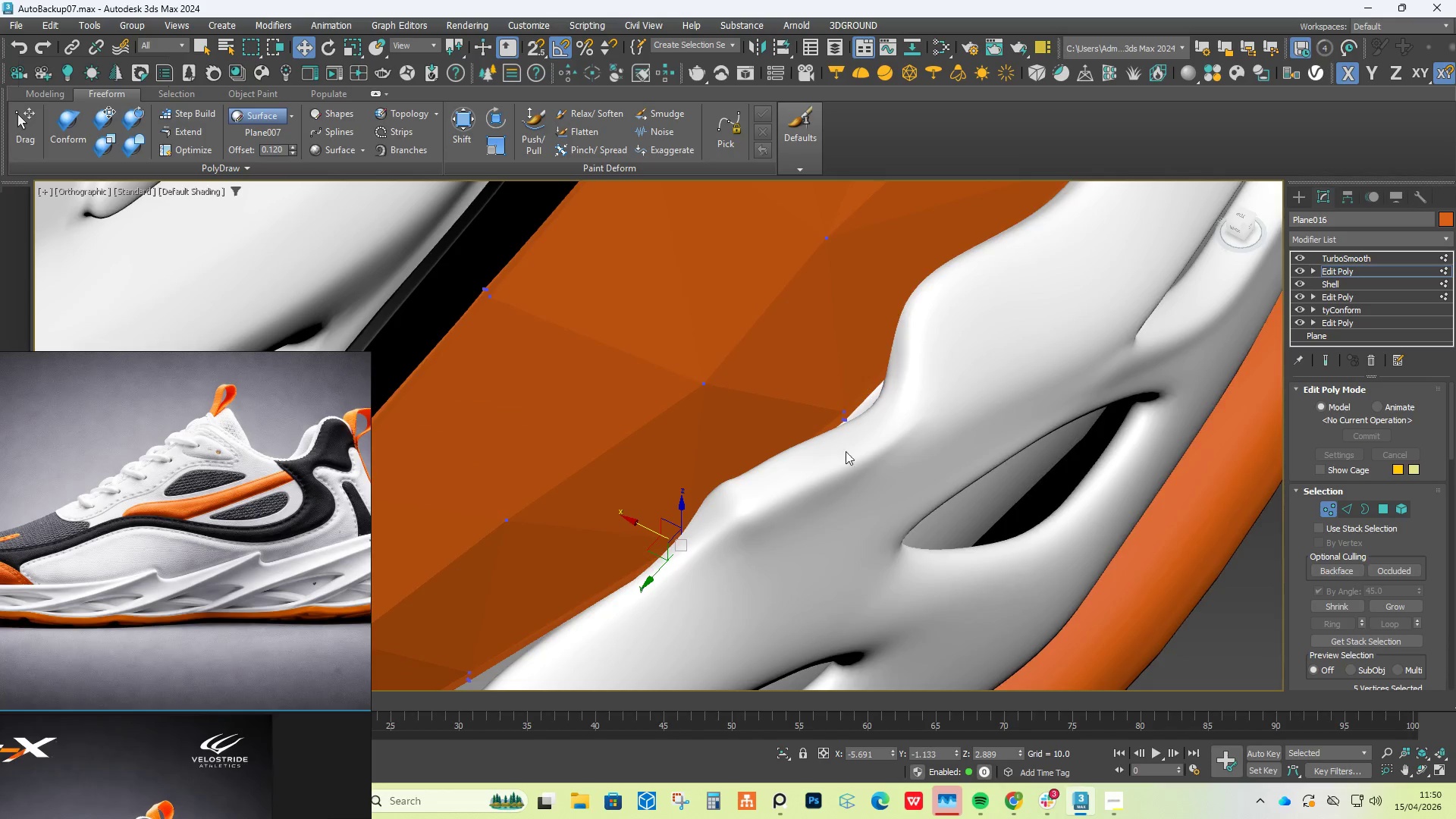 
left_click_drag(start_coordinate=[879, 389], to_coordinate=[836, 434])
 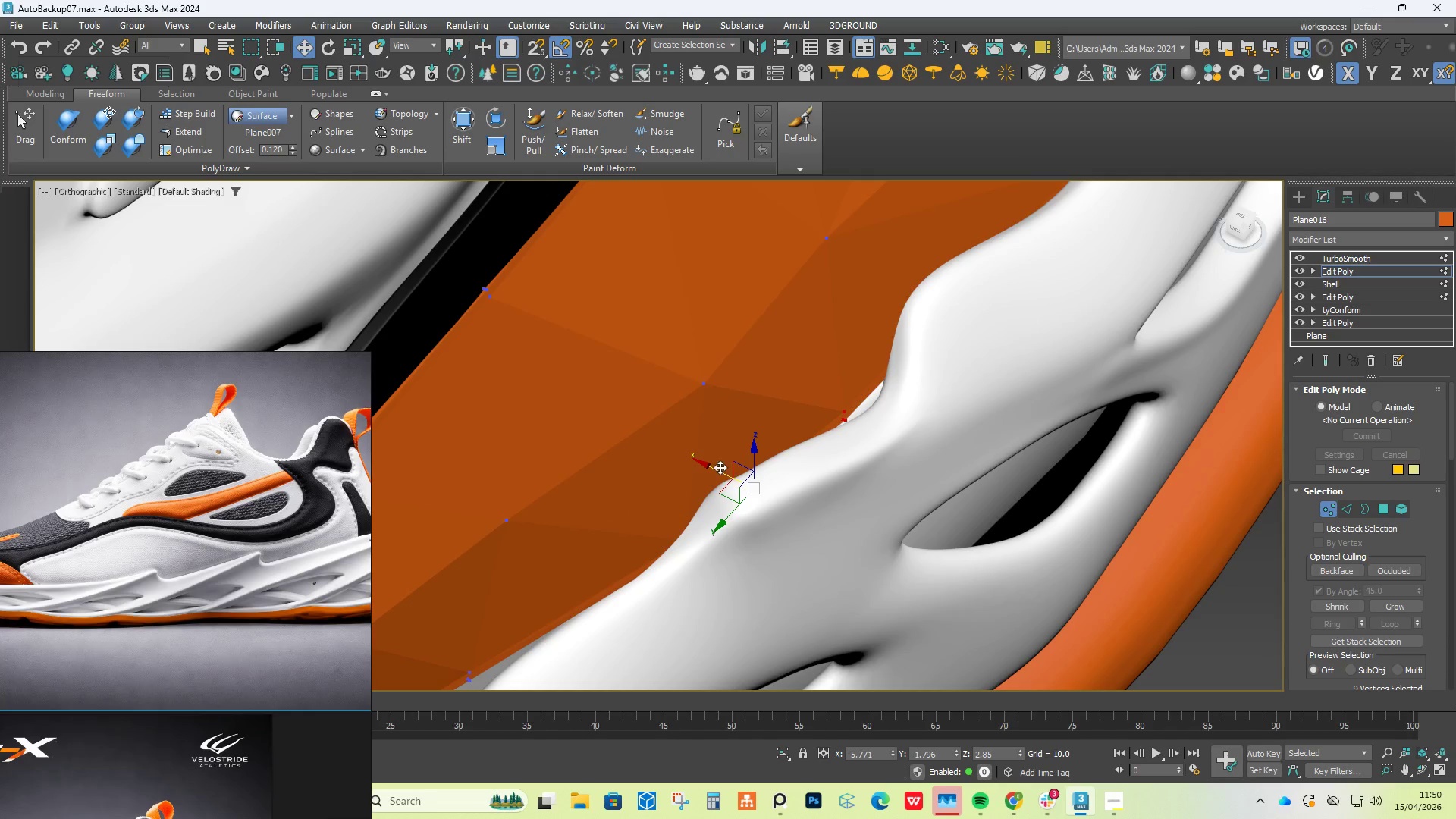 
left_click_drag(start_coordinate=[717, 469], to_coordinate=[721, 475])
 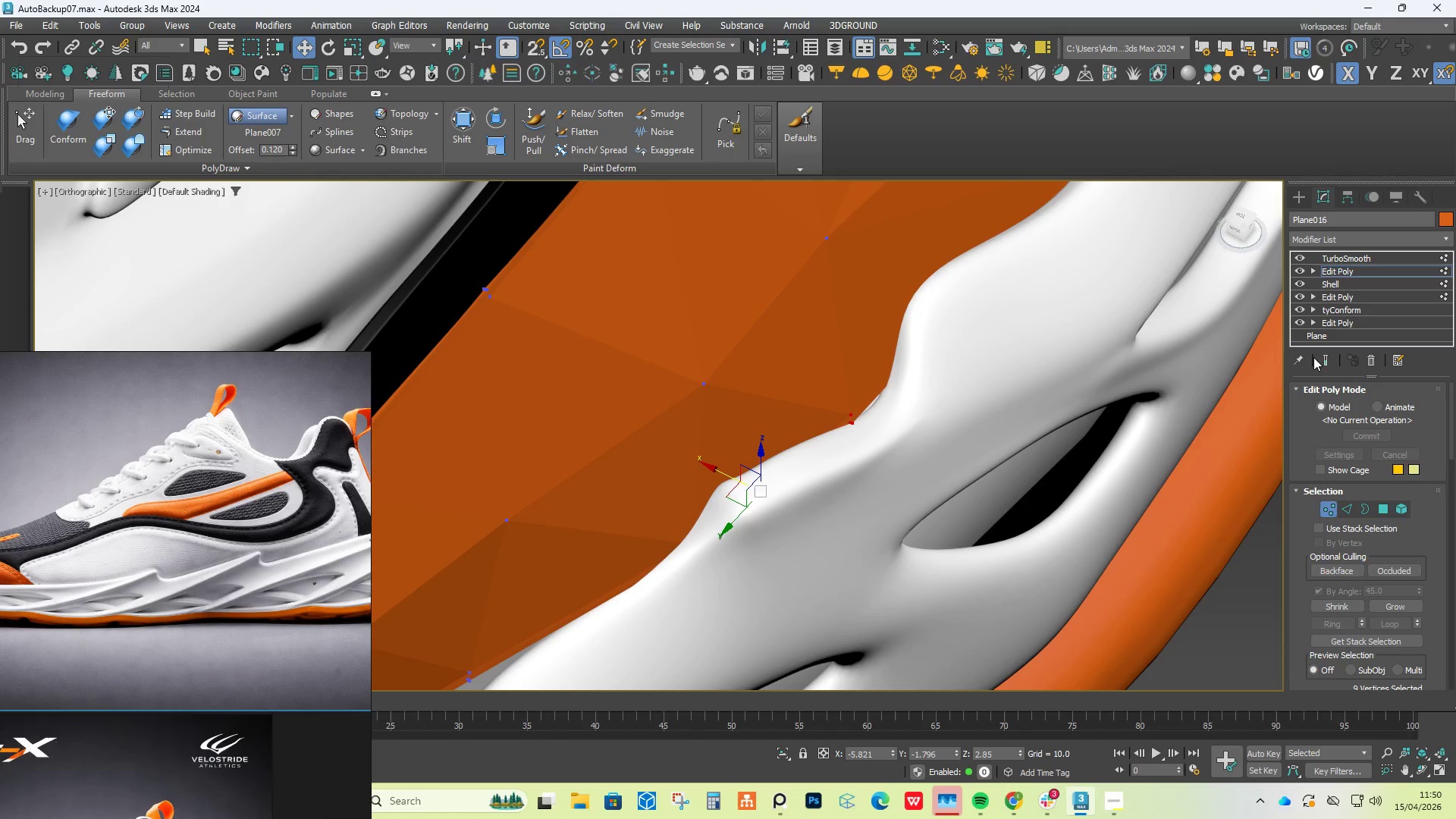 
left_click([1326, 361])
 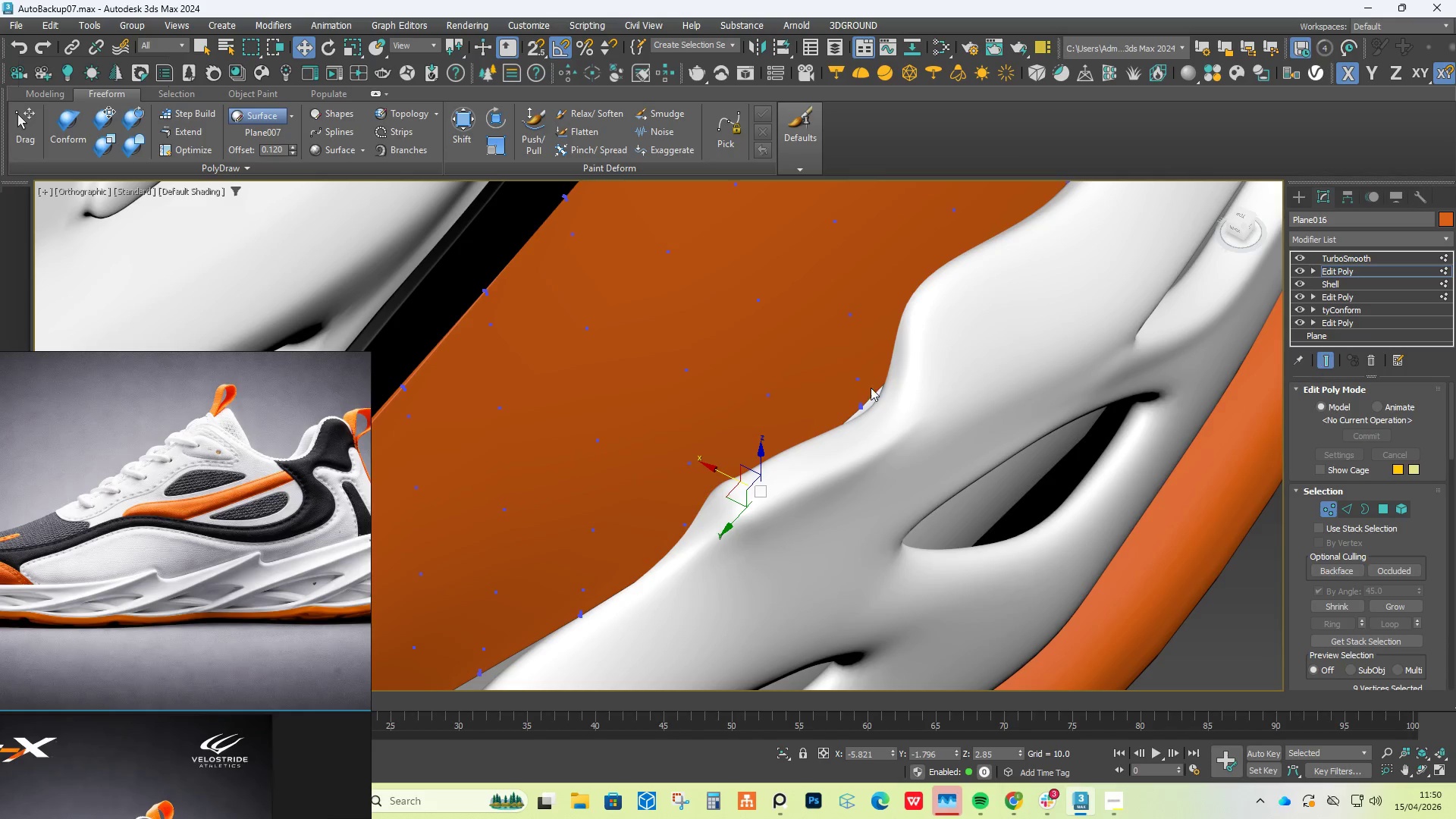 
hold_key(key=AltLeft, duration=0.53)
 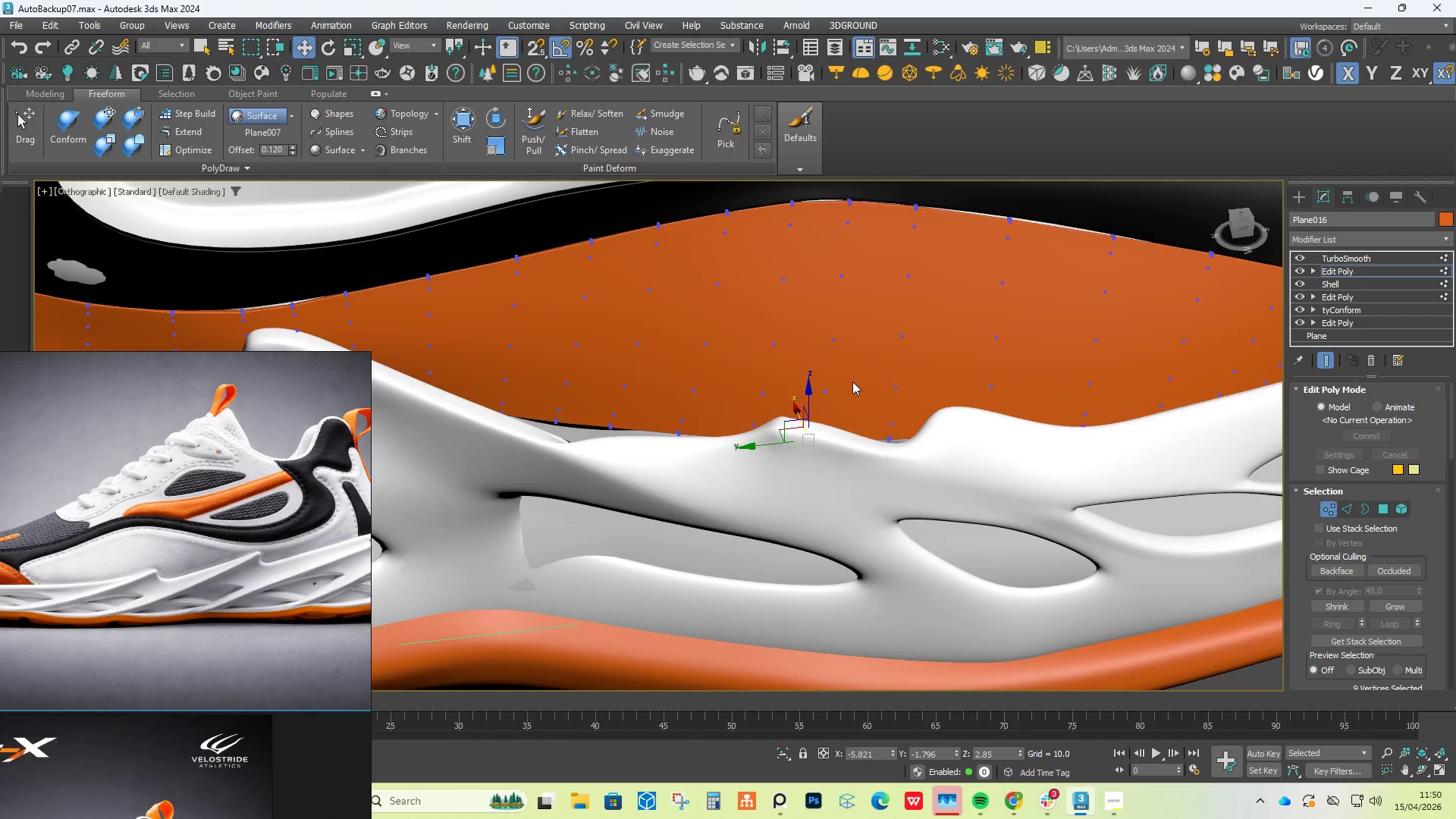 
scroll: coordinate [856, 388], scroll_direction: down, amount: 2.0
 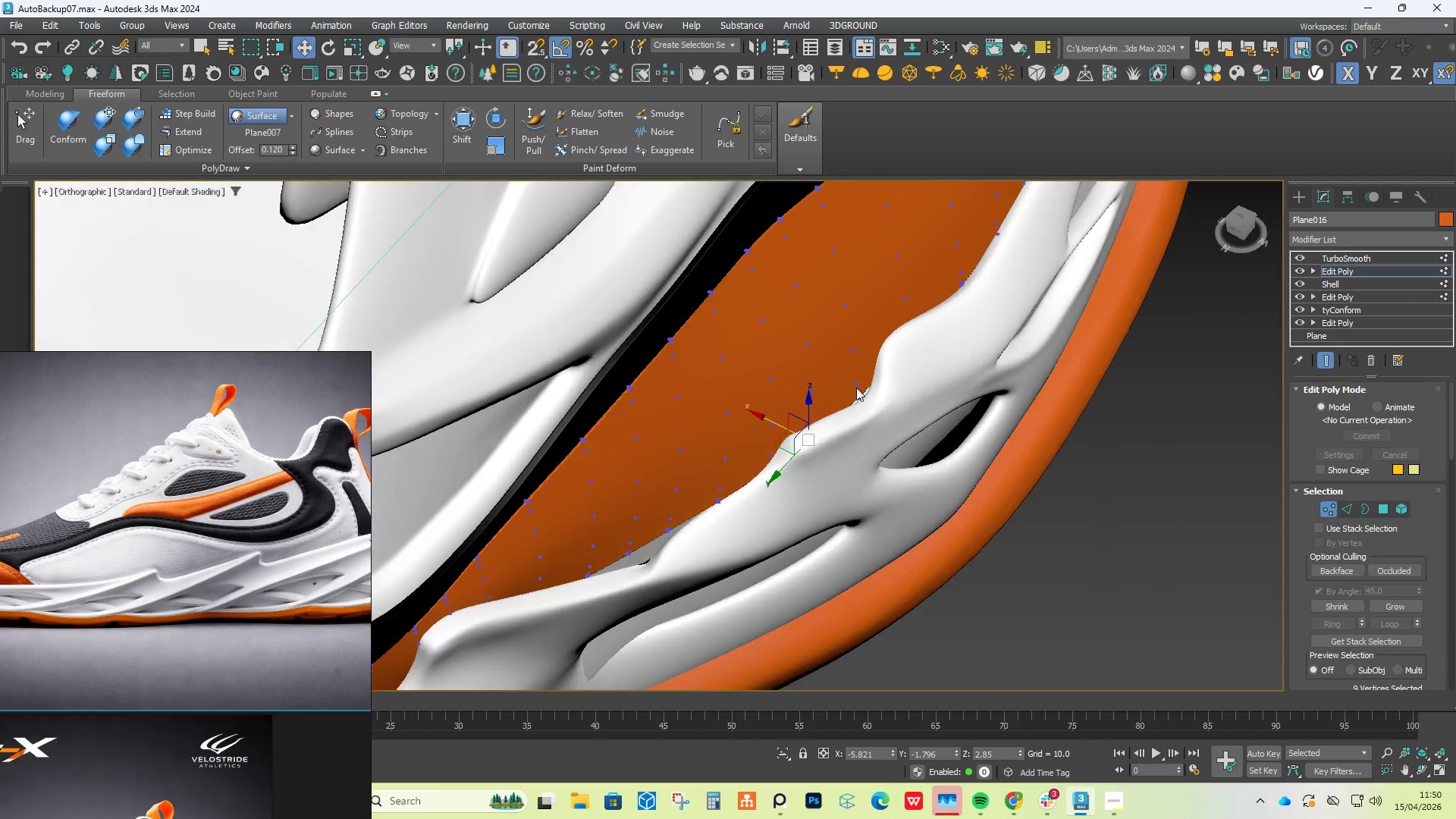 
hold_key(key=AltLeft, duration=0.48)
 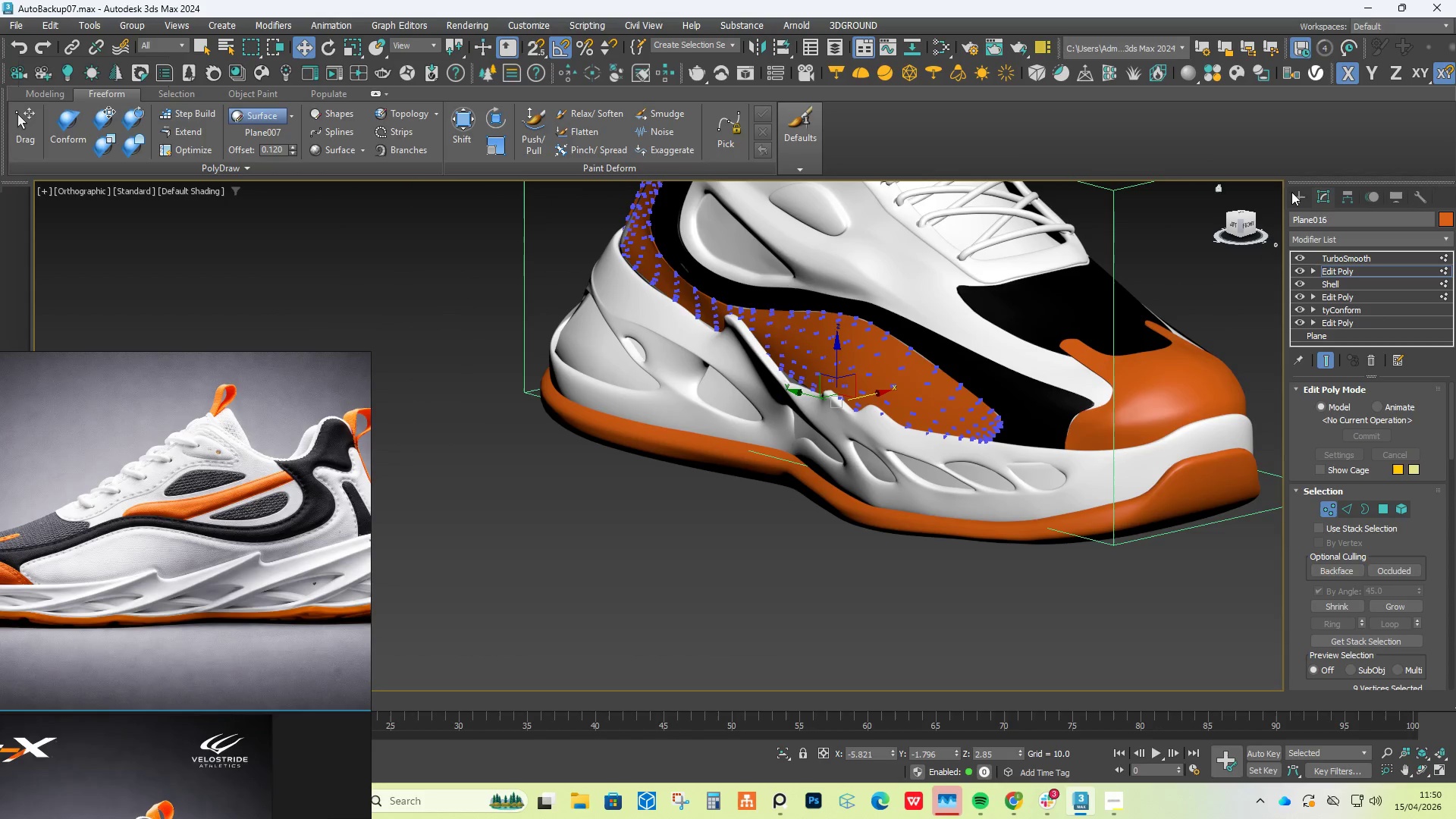 
scroll: coordinate [852, 381], scroll_direction: down, amount: 3.0
 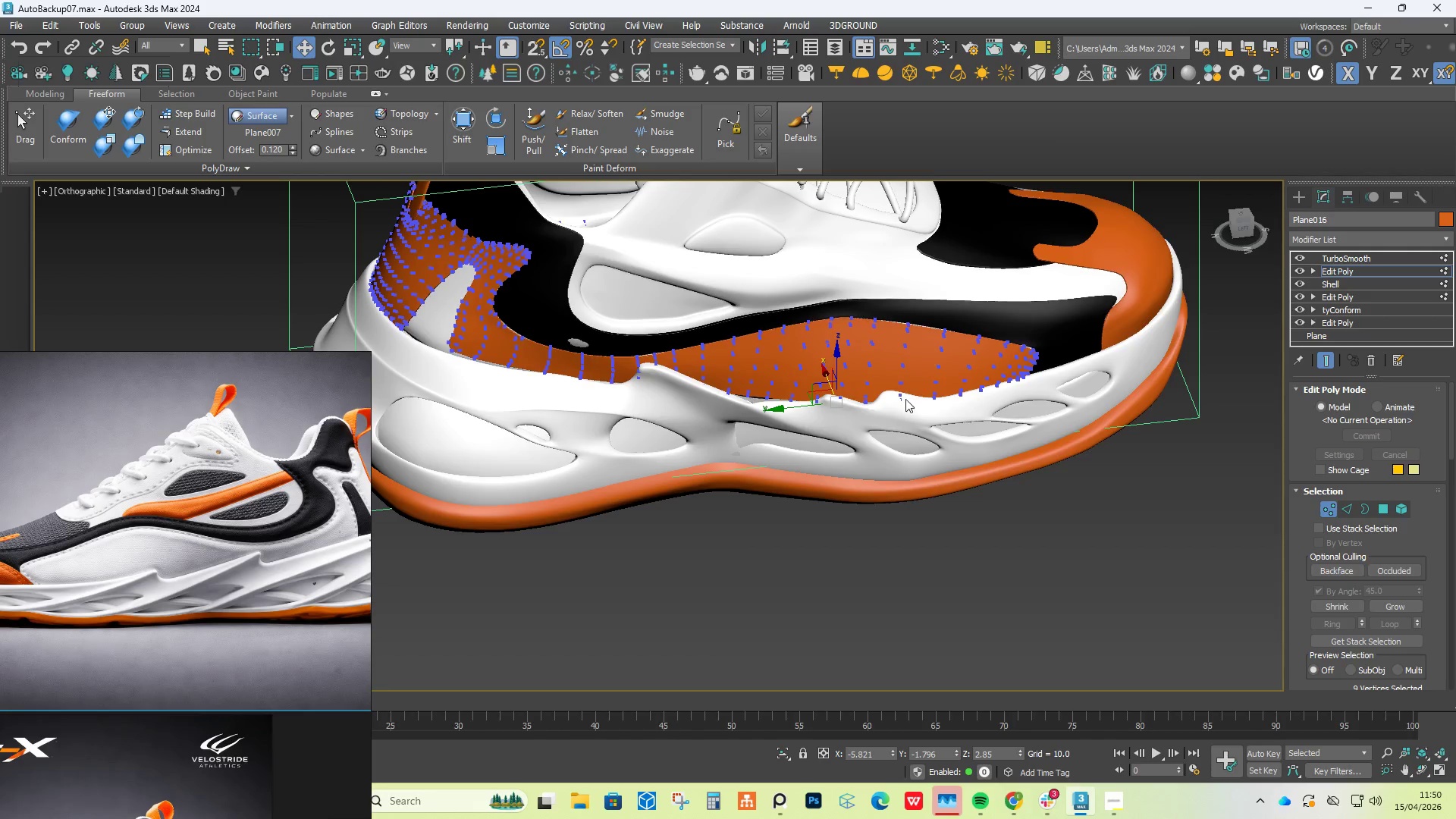 
left_click([1307, 198])
 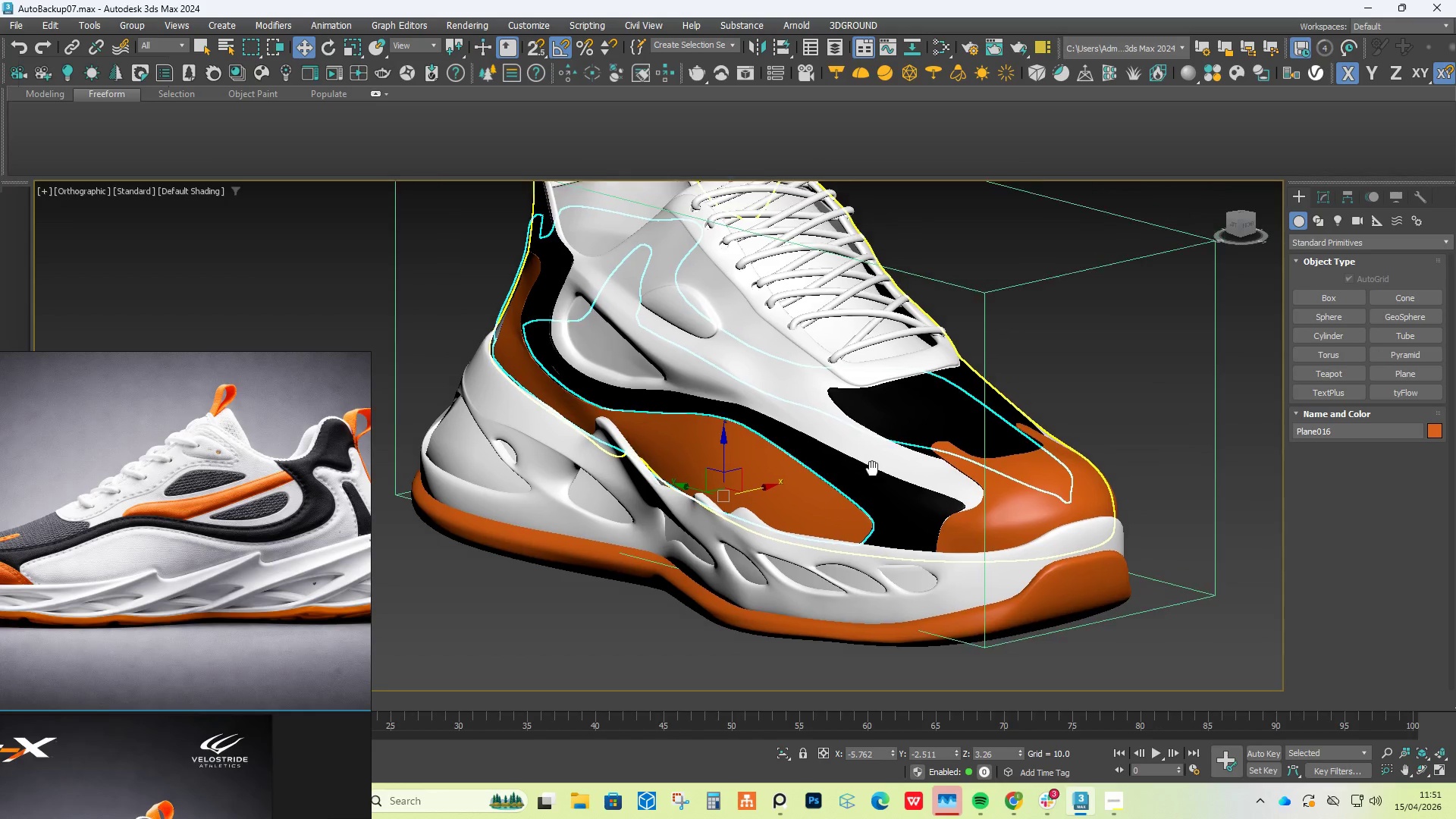 
left_click([1153, 385])
 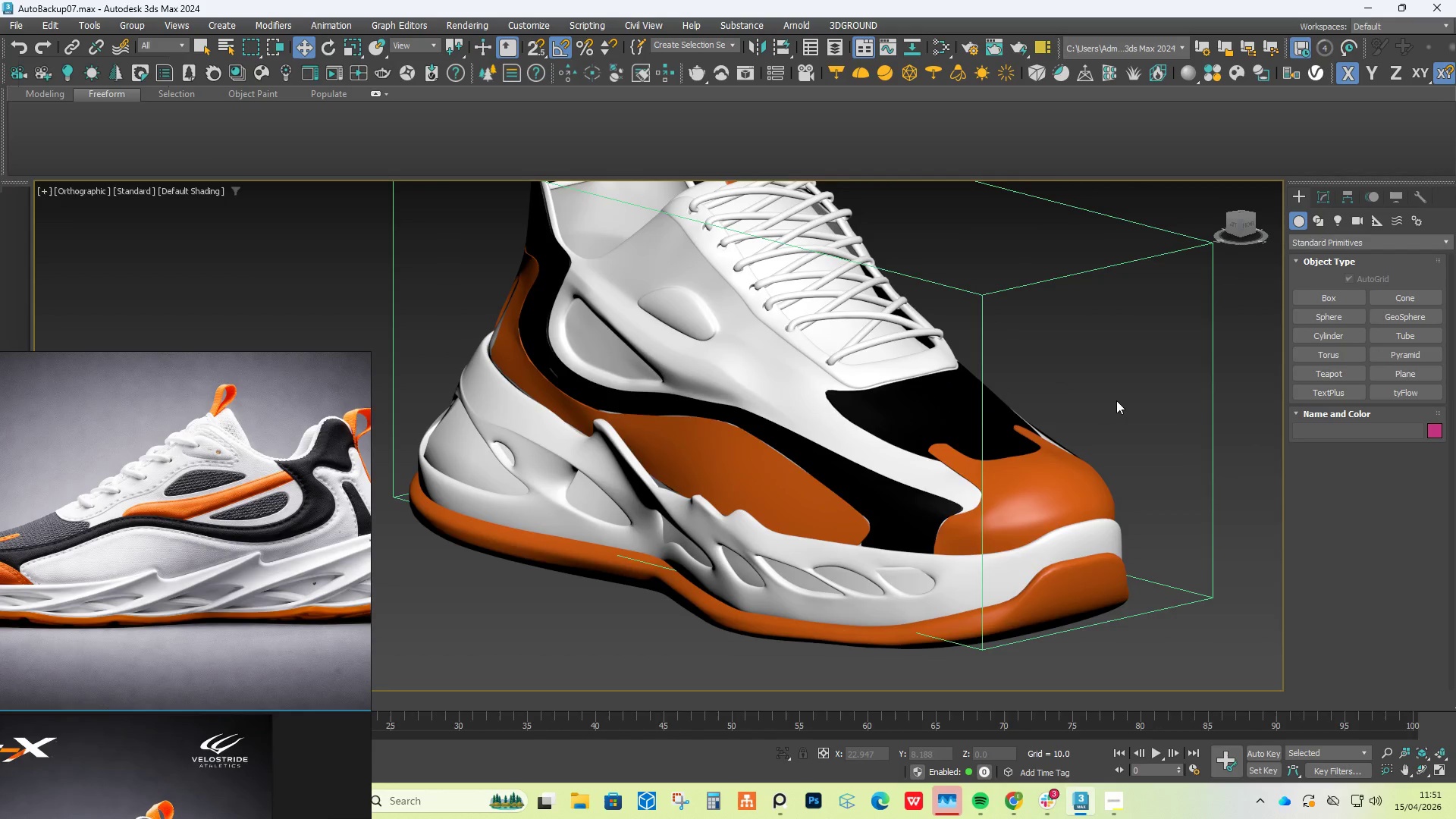 
hold_key(key=AltLeft, duration=0.83)
 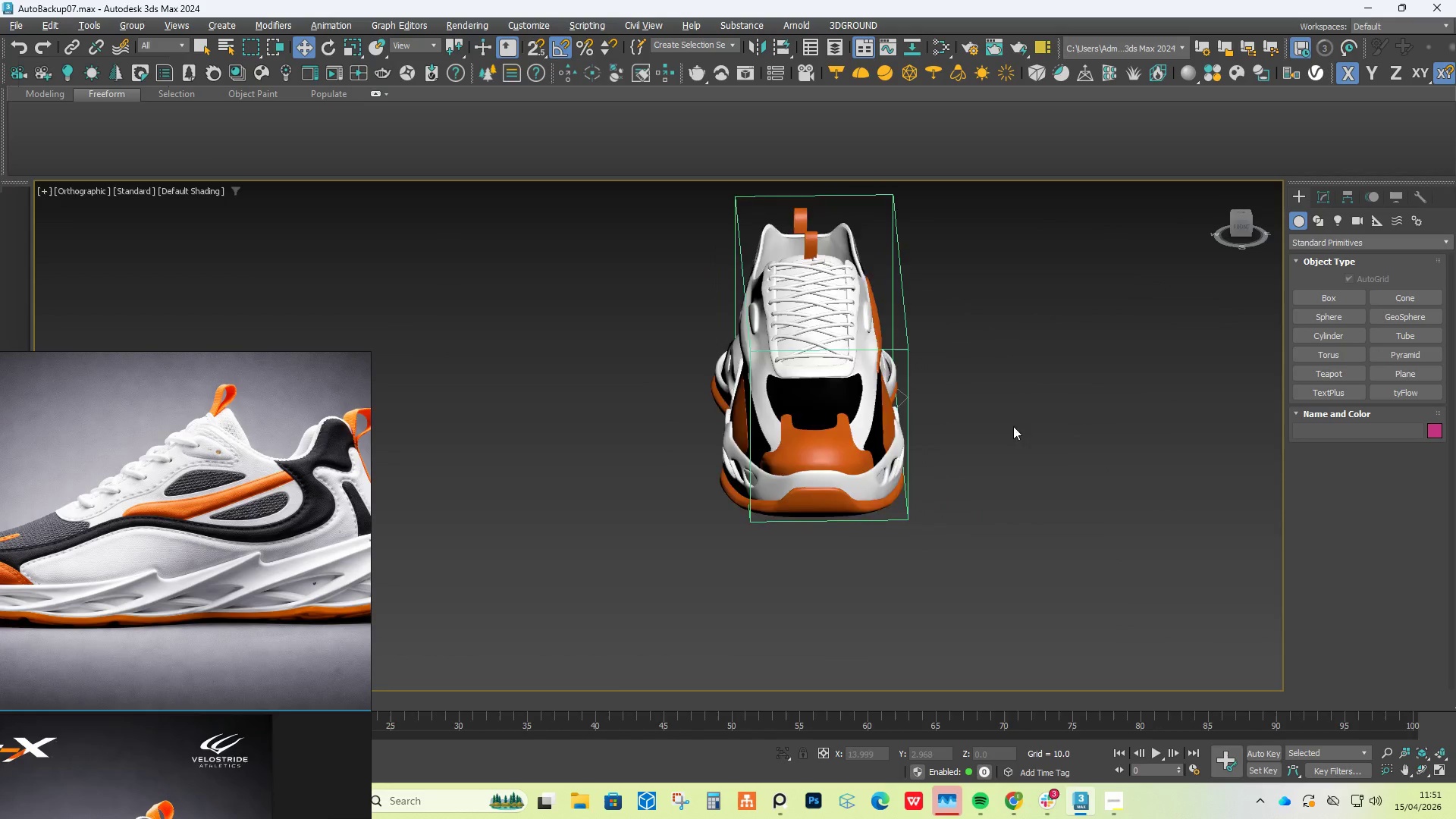 
scroll: coordinate [1087, 401], scroll_direction: down, amount: 2.0
 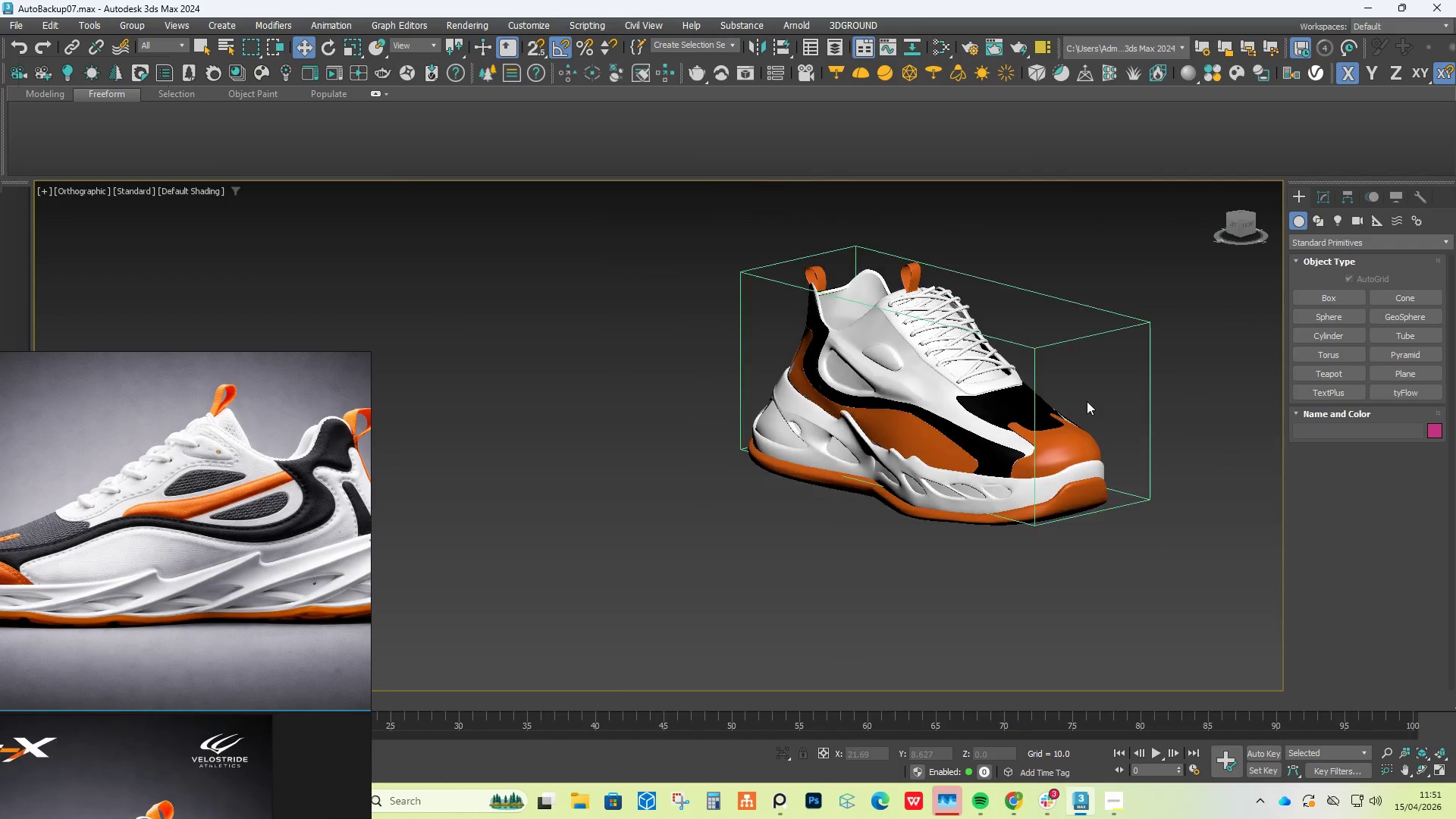 
hold_key(key=AltLeft, duration=0.56)
 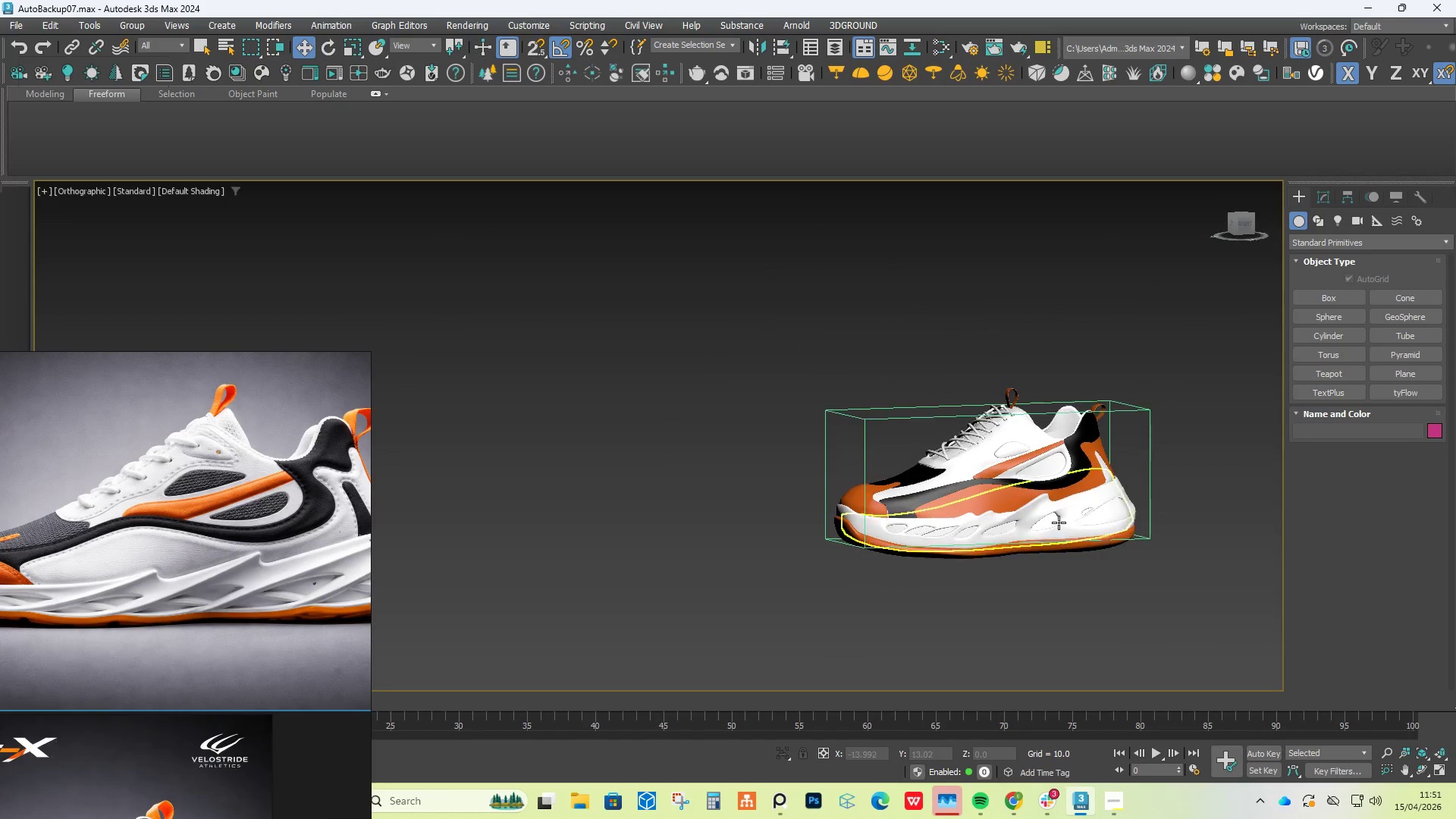 
scroll: coordinate [1003, 426], scroll_direction: down, amount: 1.0
 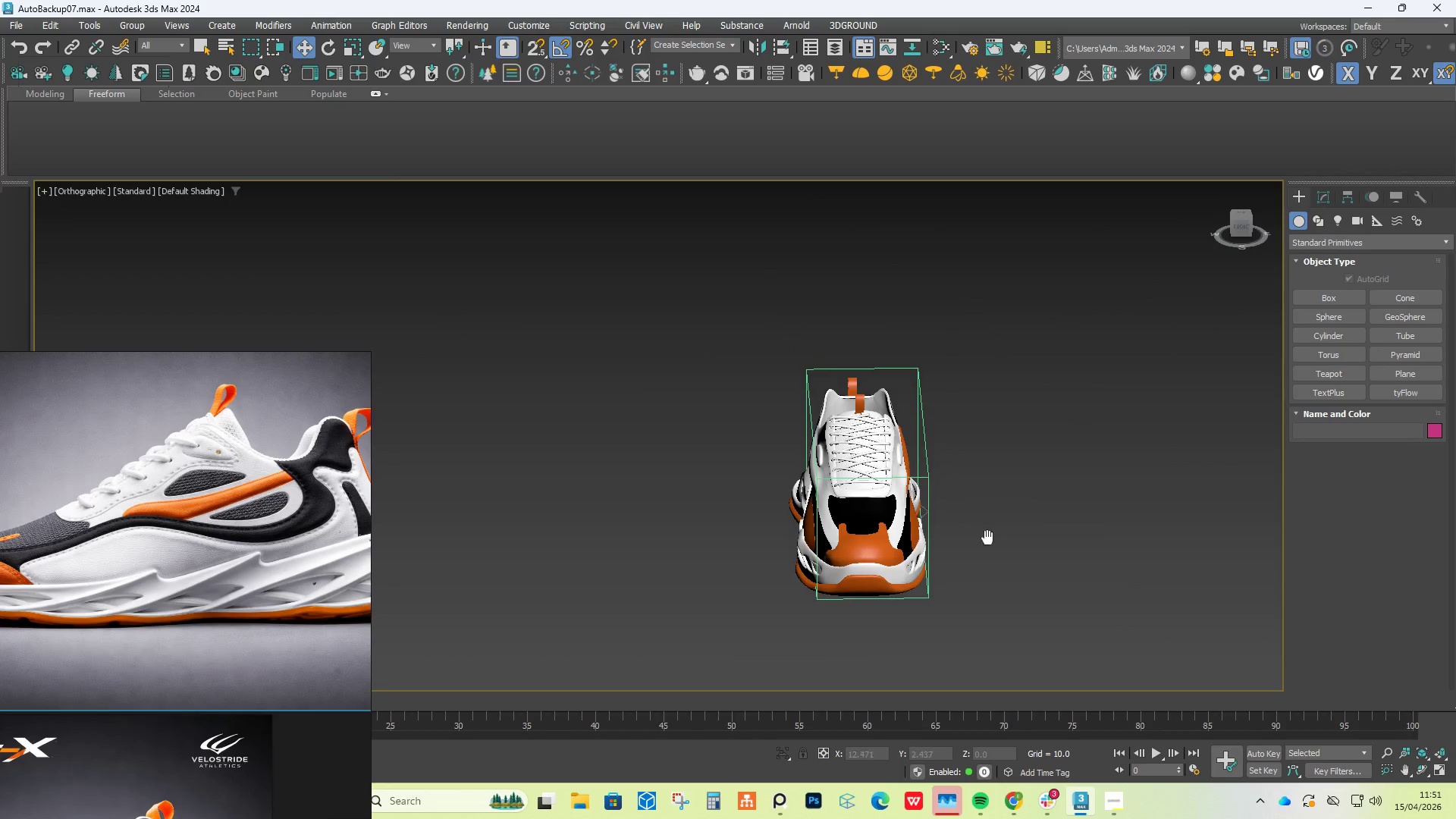 
hold_key(key=AltLeft, duration=0.48)
 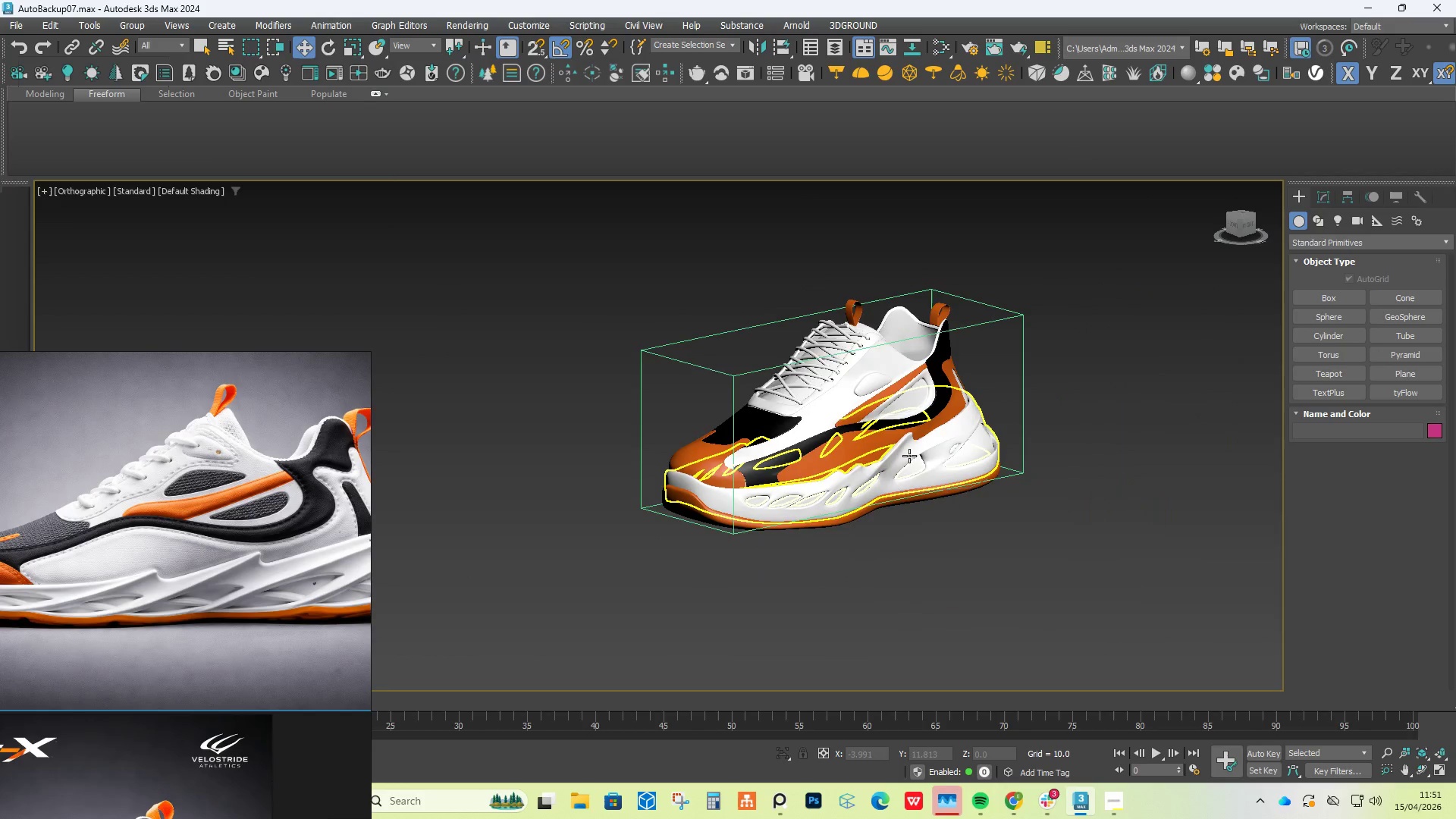 
scroll: coordinate [1060, 525], scroll_direction: up, amount: 2.0
 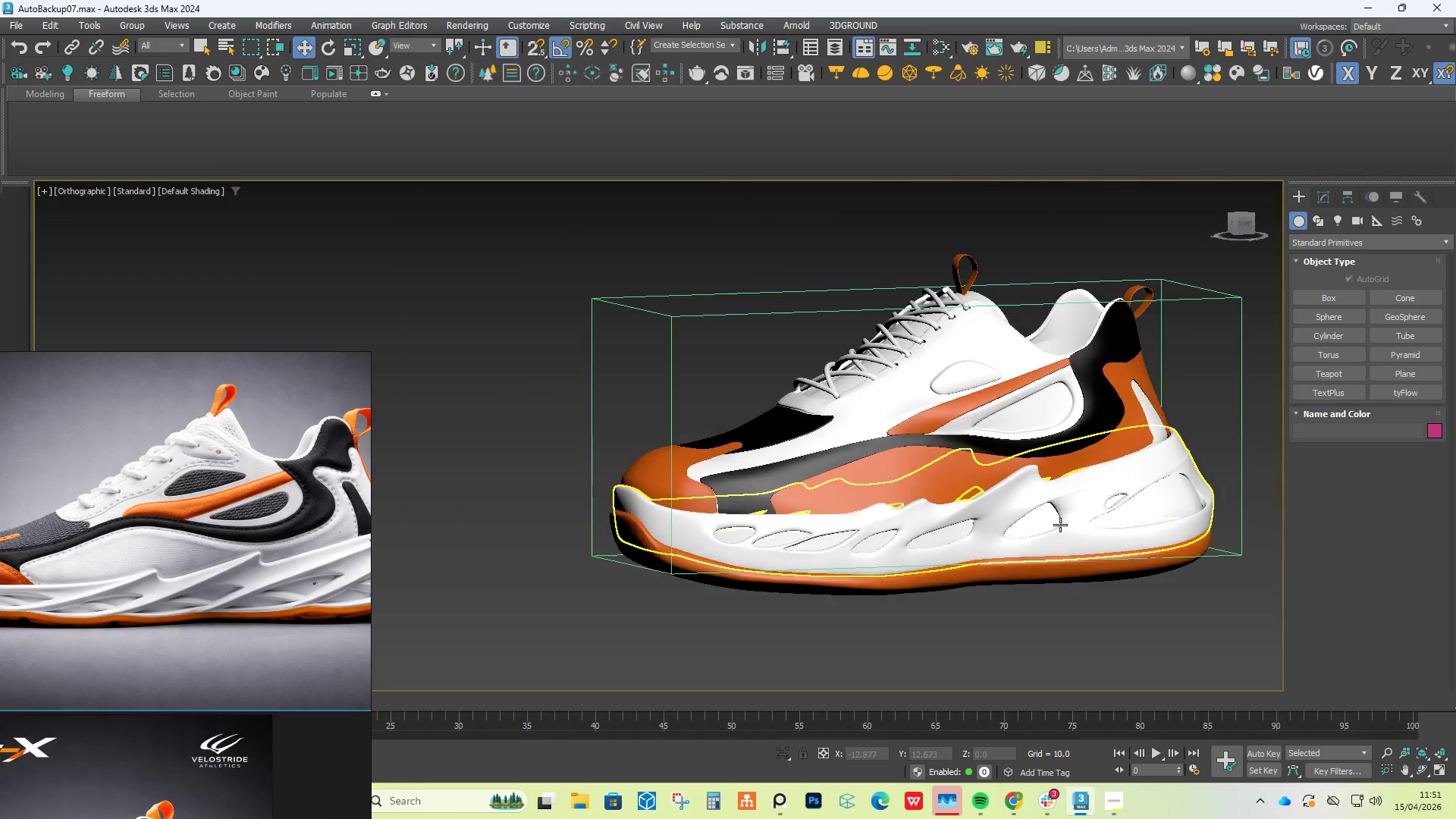 
scroll: coordinate [1095, 547], scroll_direction: down, amount: 2.0
 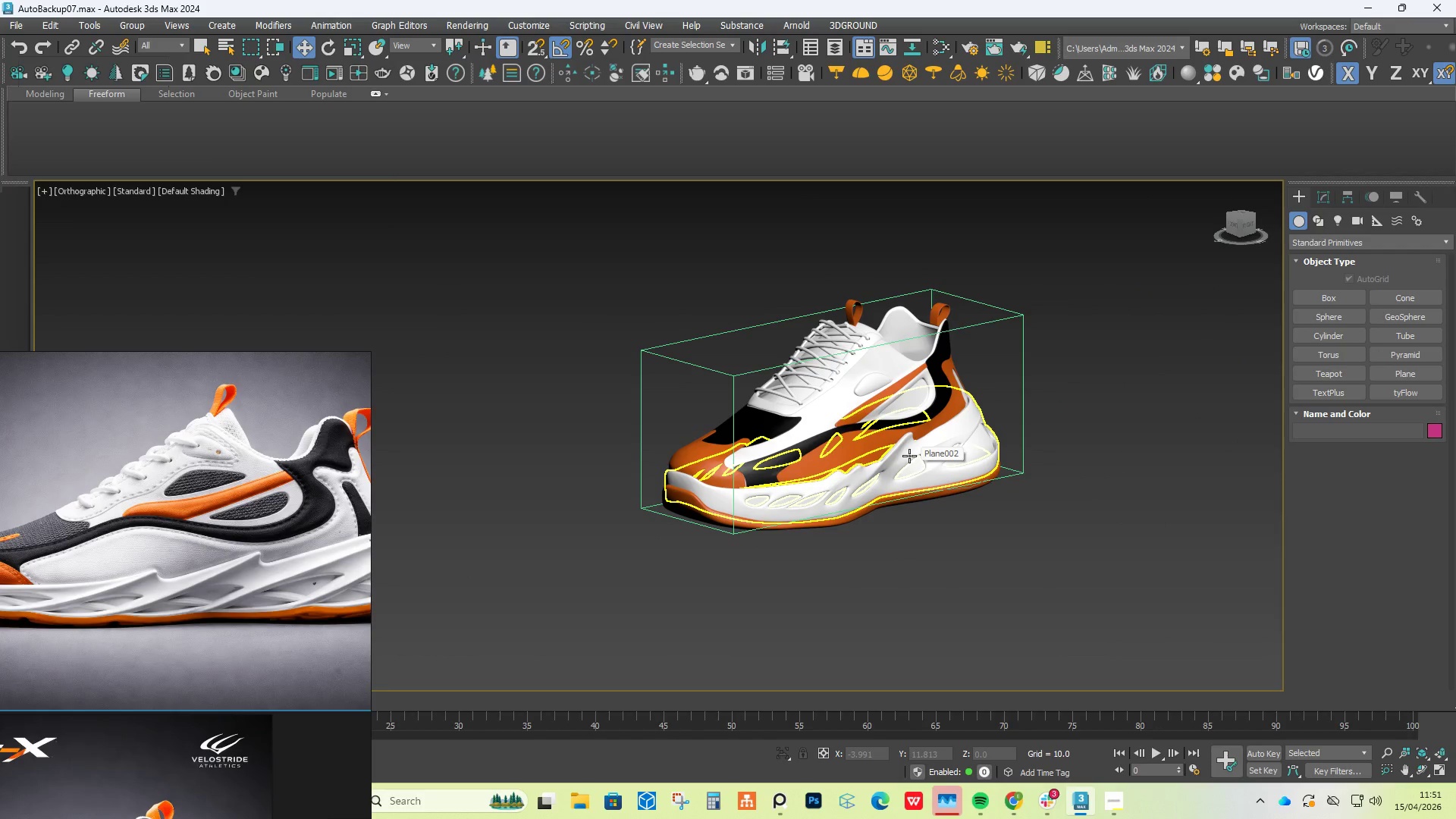 
wait(5.88)
 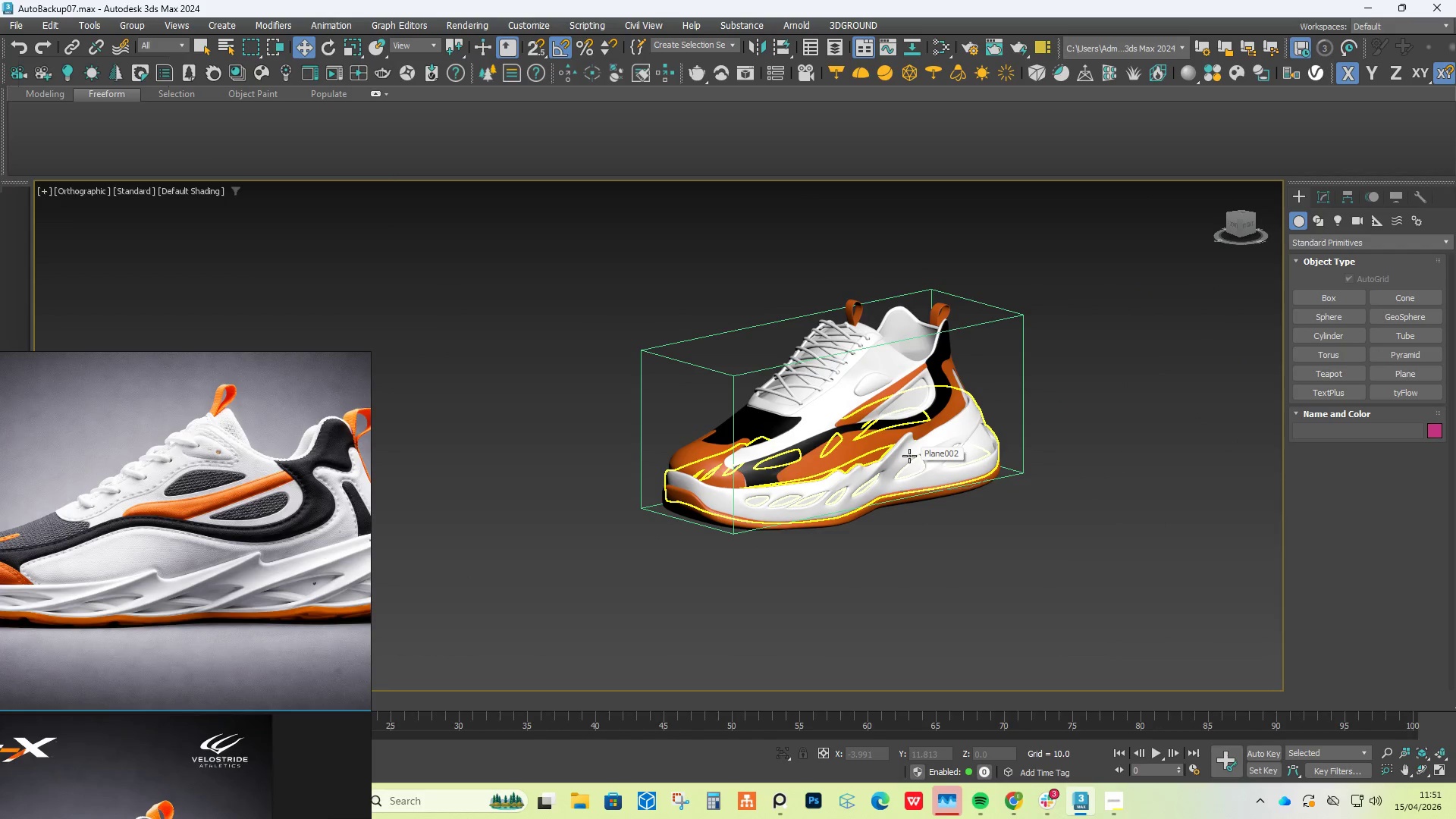 
hold_key(key=AltLeft, duration=1.36)
 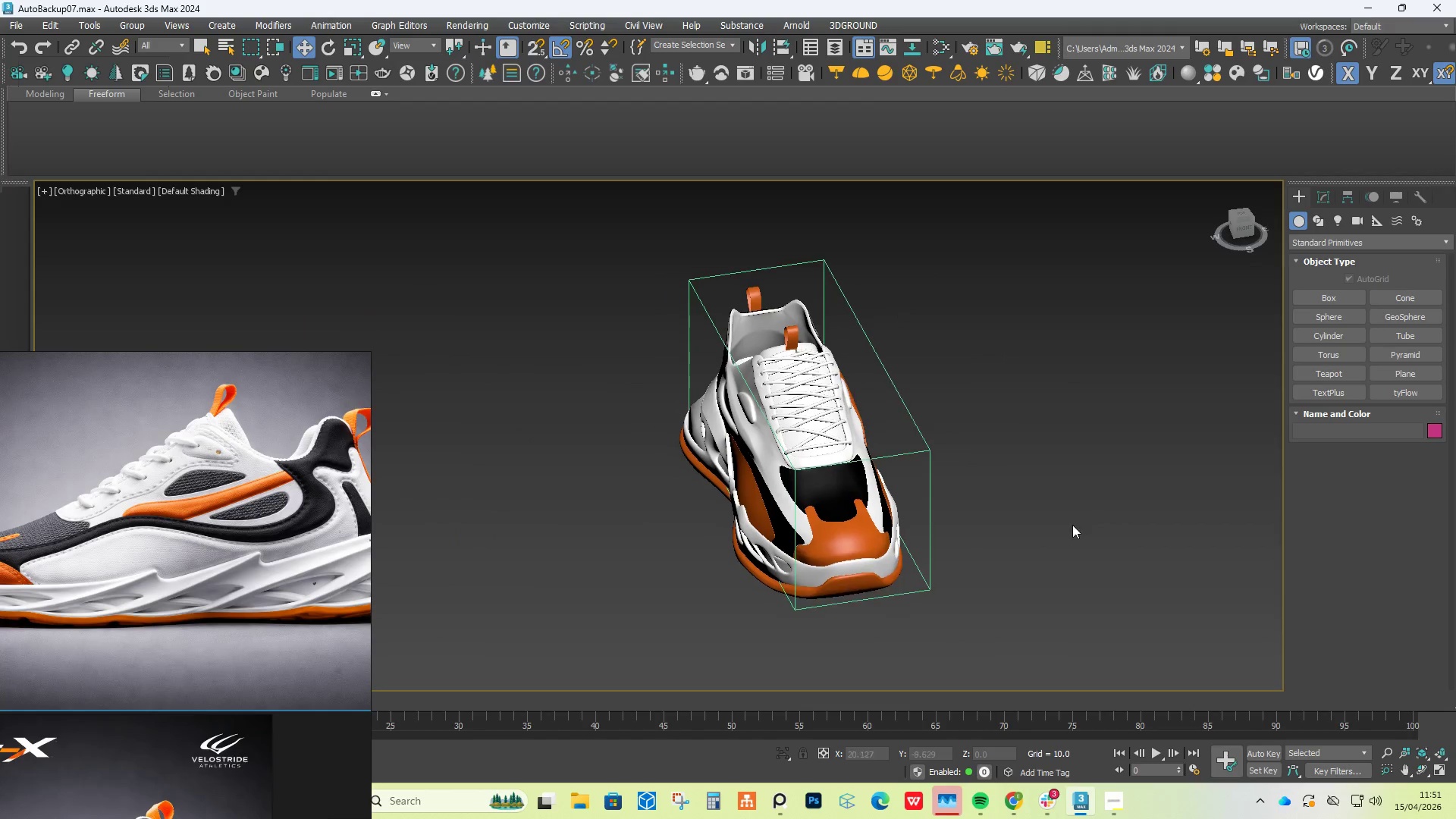 
scroll: coordinate [792, 453], scroll_direction: up, amount: 3.0
 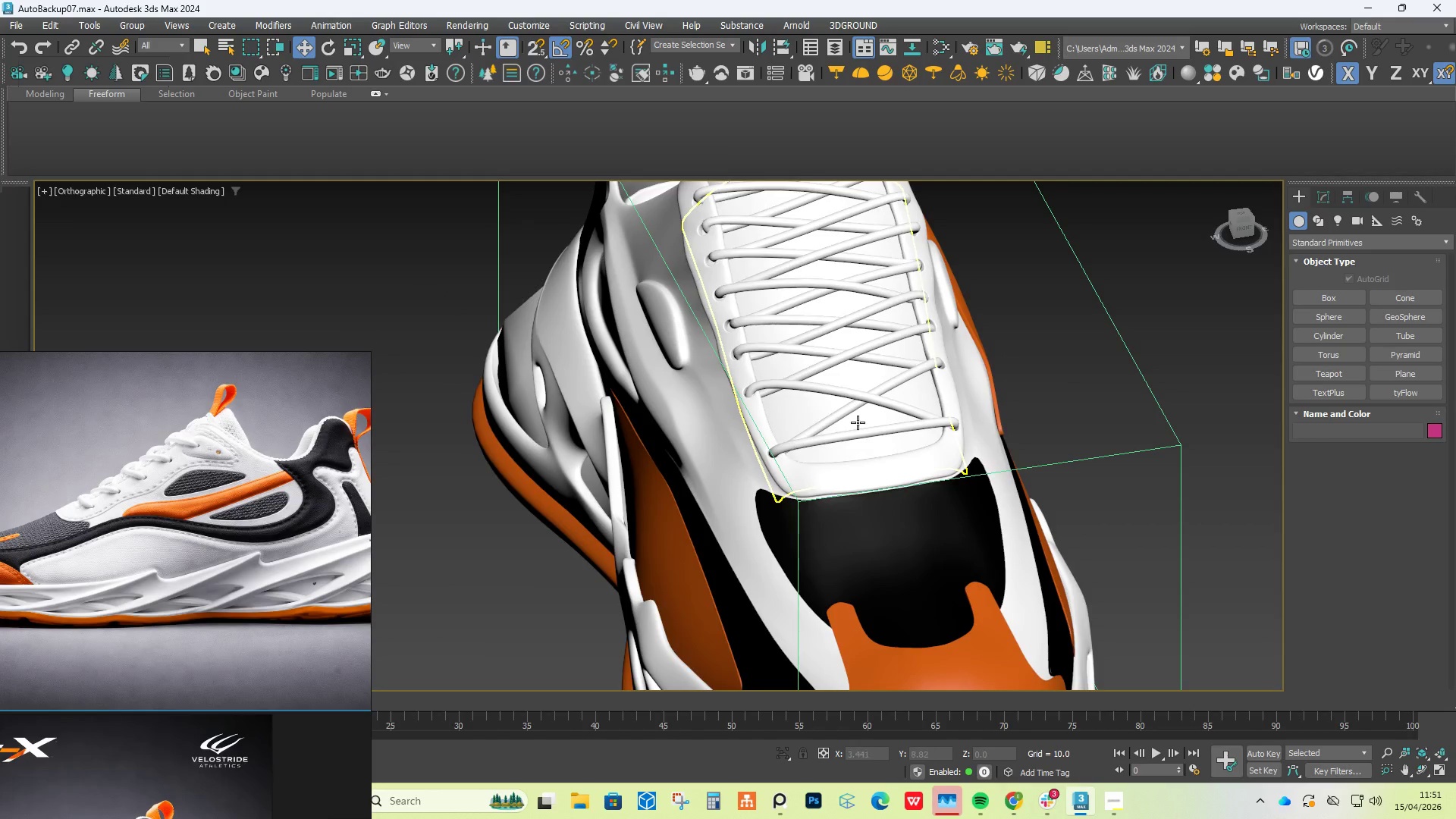 
hold_key(key=AltLeft, duration=0.44)
 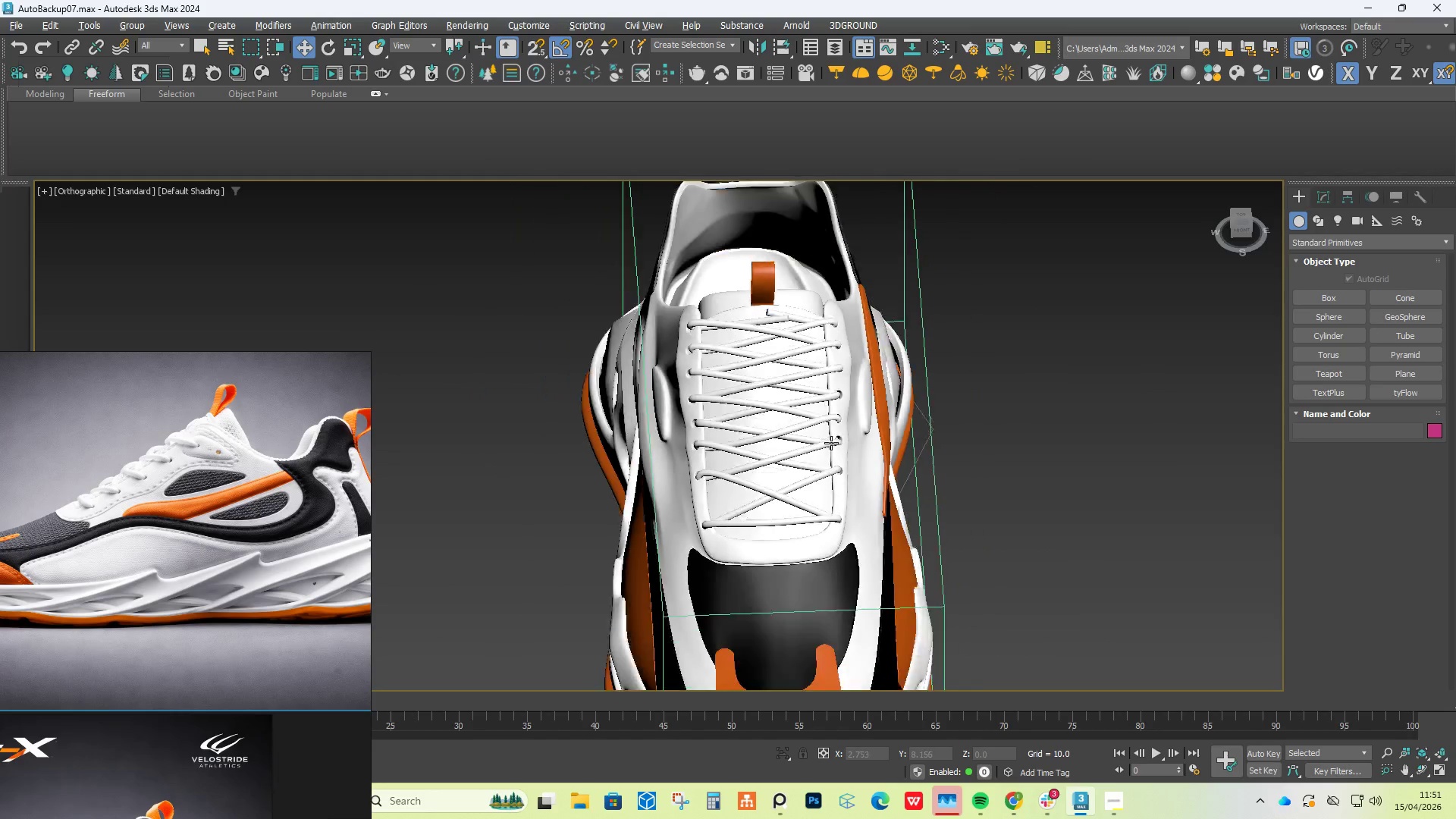 
hold_key(key=AltLeft, duration=0.48)
 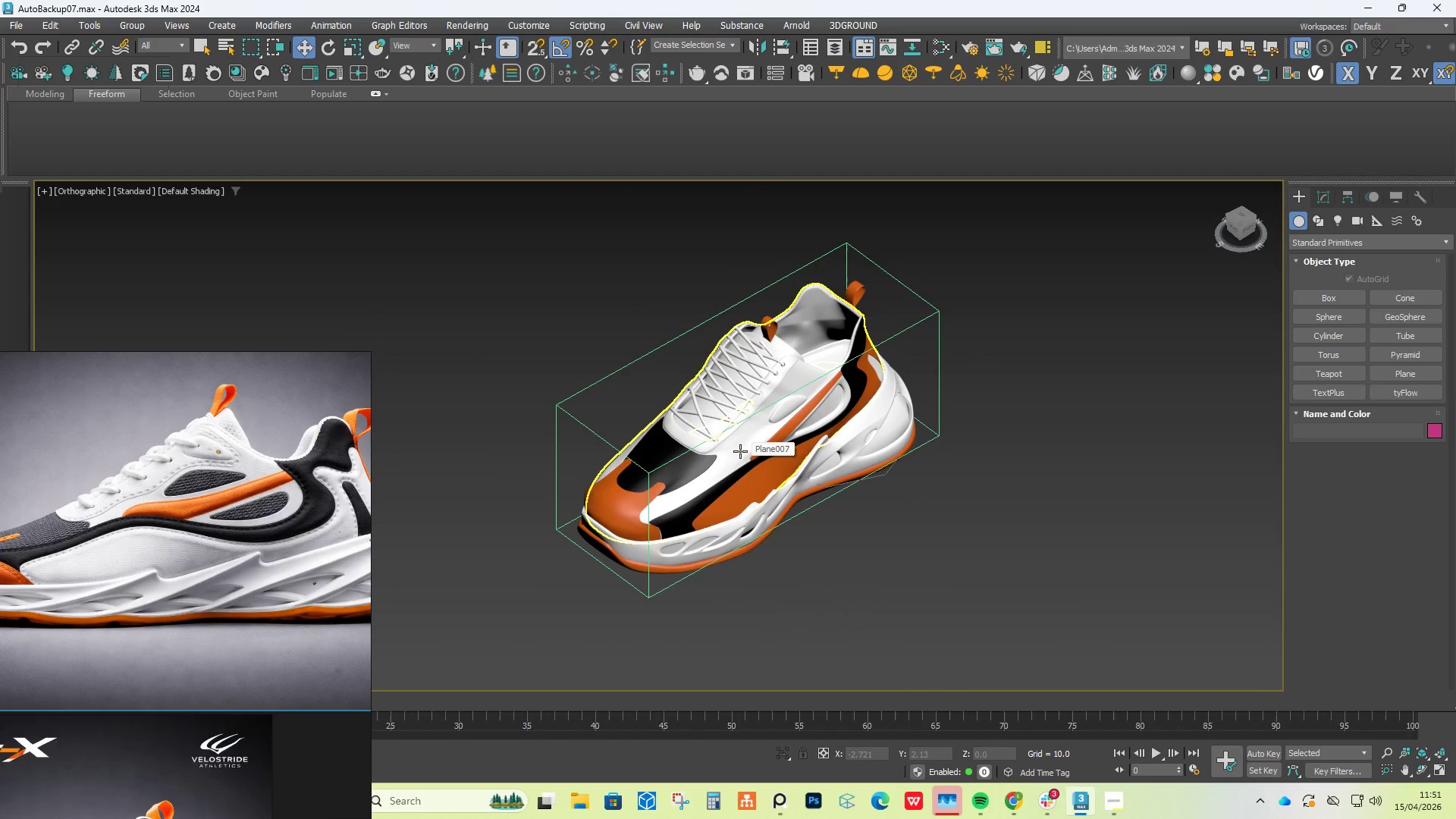 
scroll: coordinate [750, 448], scroll_direction: down, amount: 4.0
 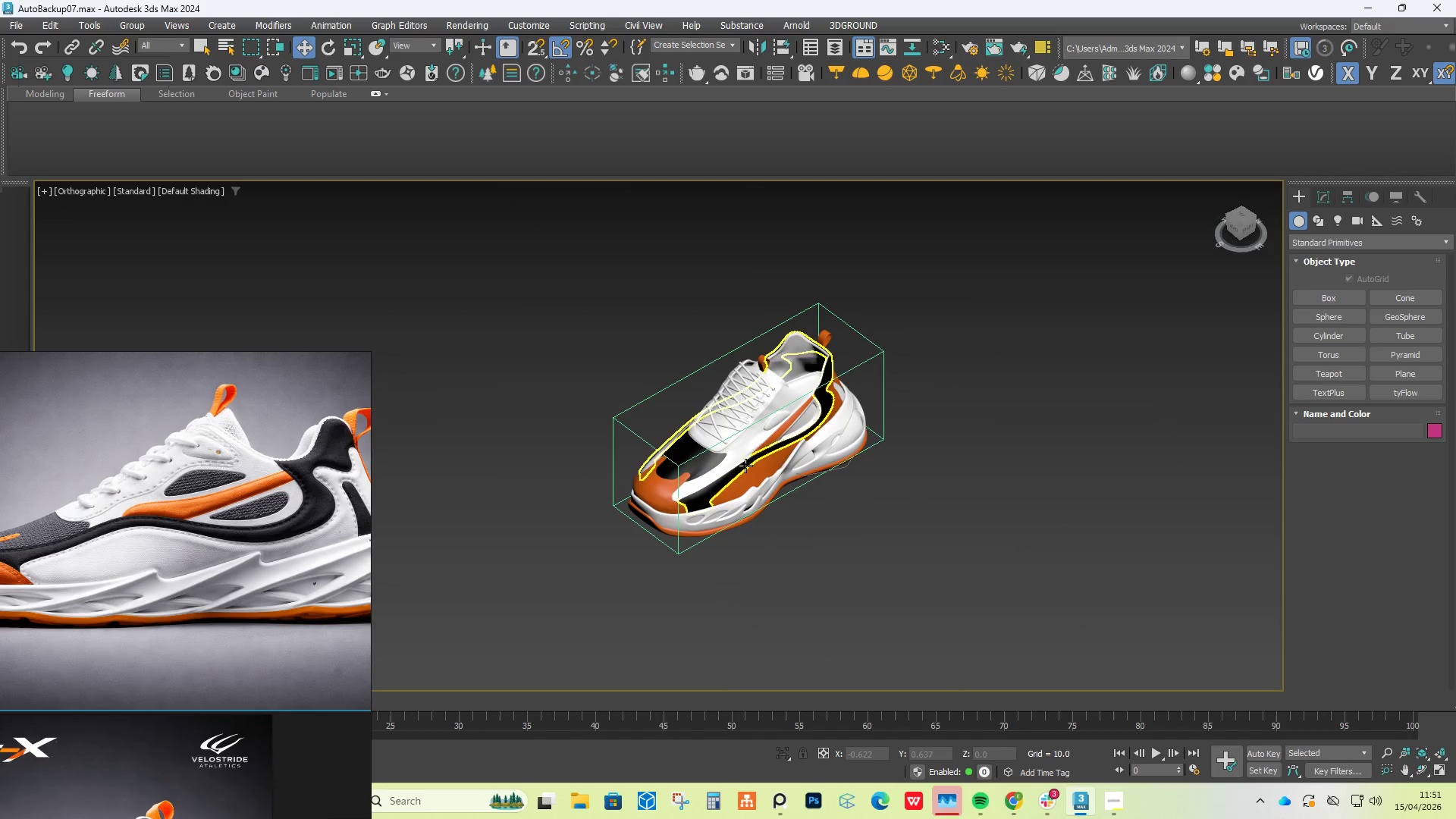 
hold_key(key=AltLeft, duration=0.39)
 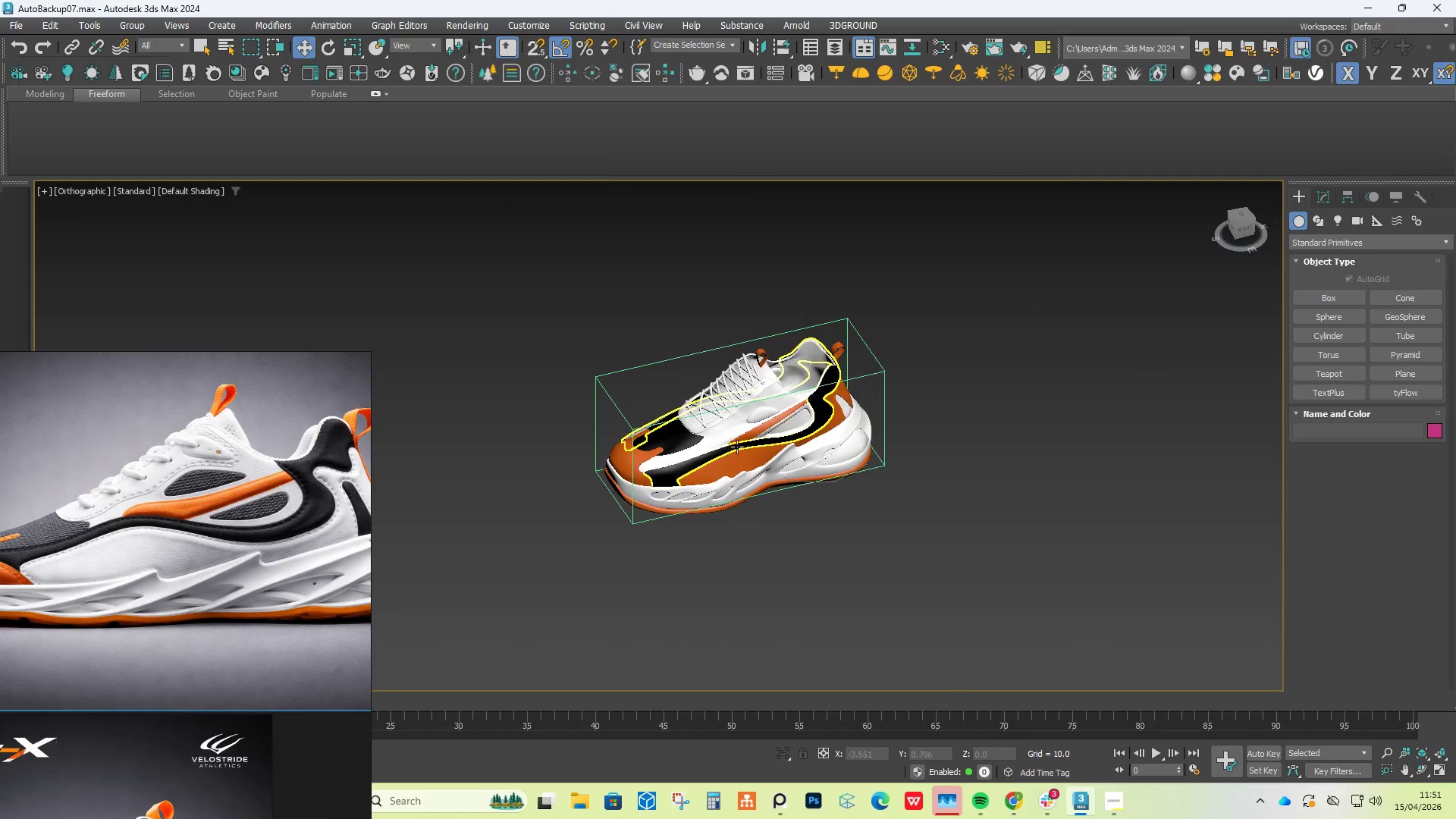 
scroll: coordinate [865, 469], scroll_direction: up, amount: 4.0
 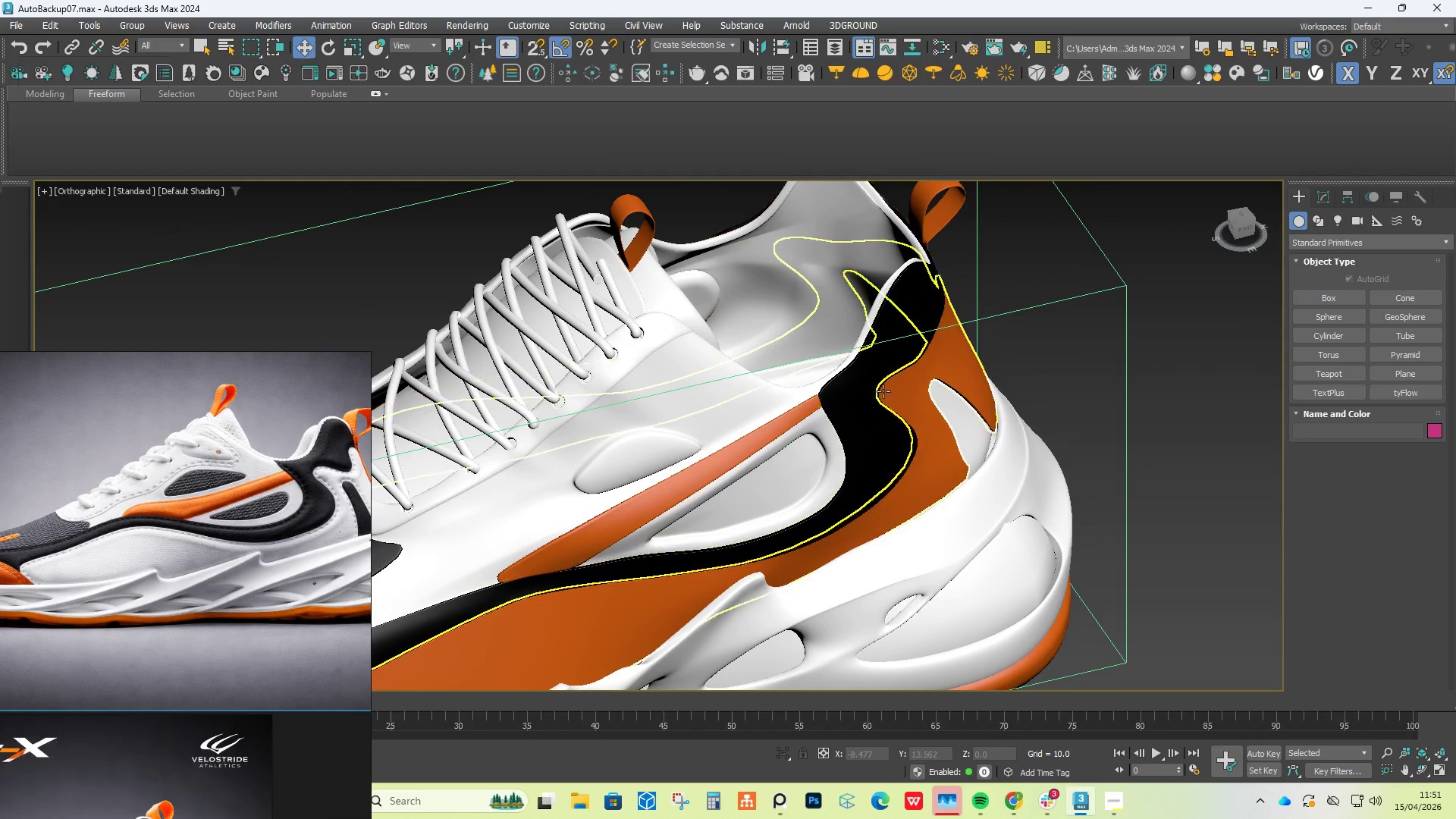 
hold_key(key=AltLeft, duration=0.81)
 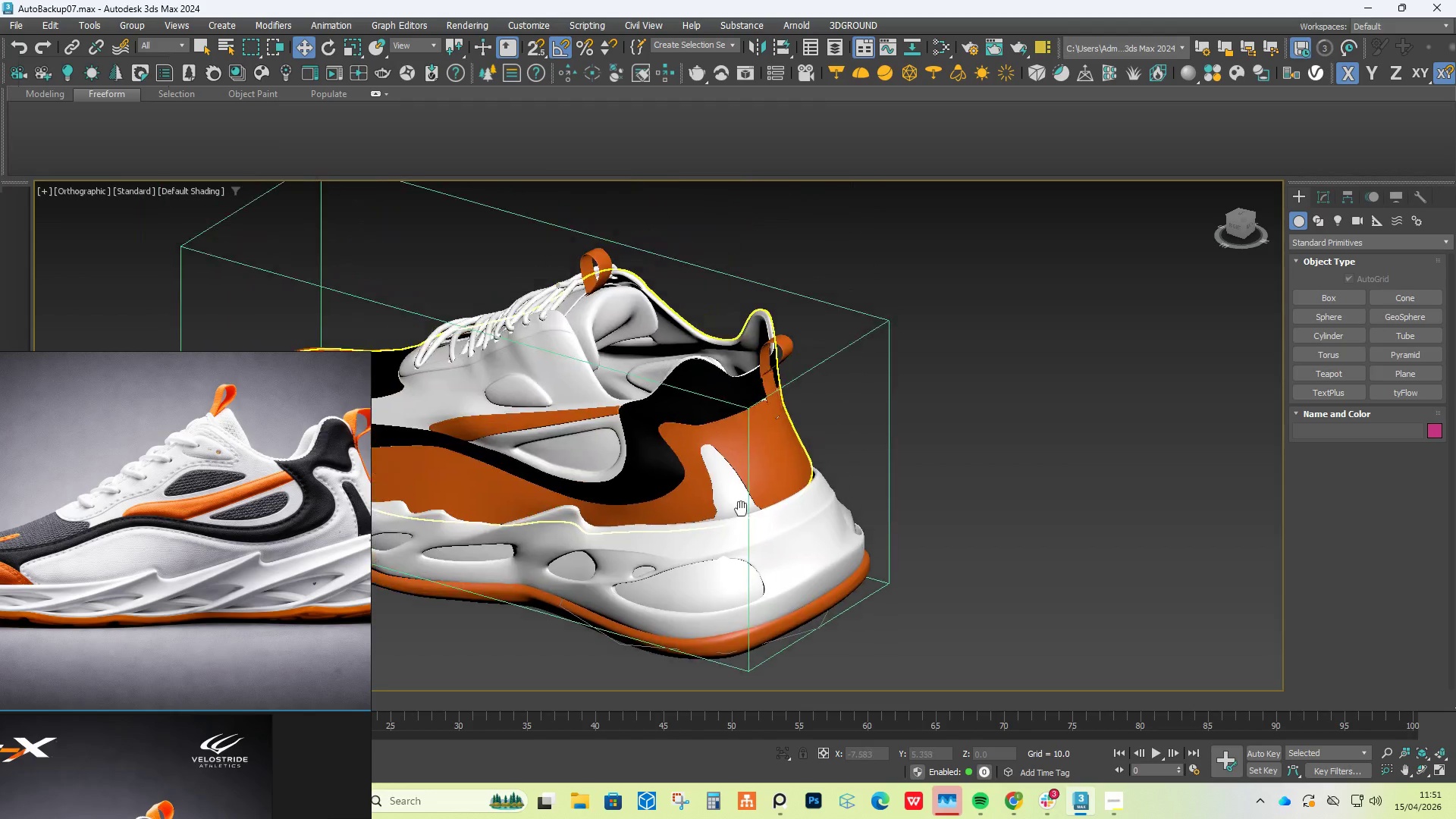 
scroll: coordinate [886, 397], scroll_direction: none, amount: 0.0
 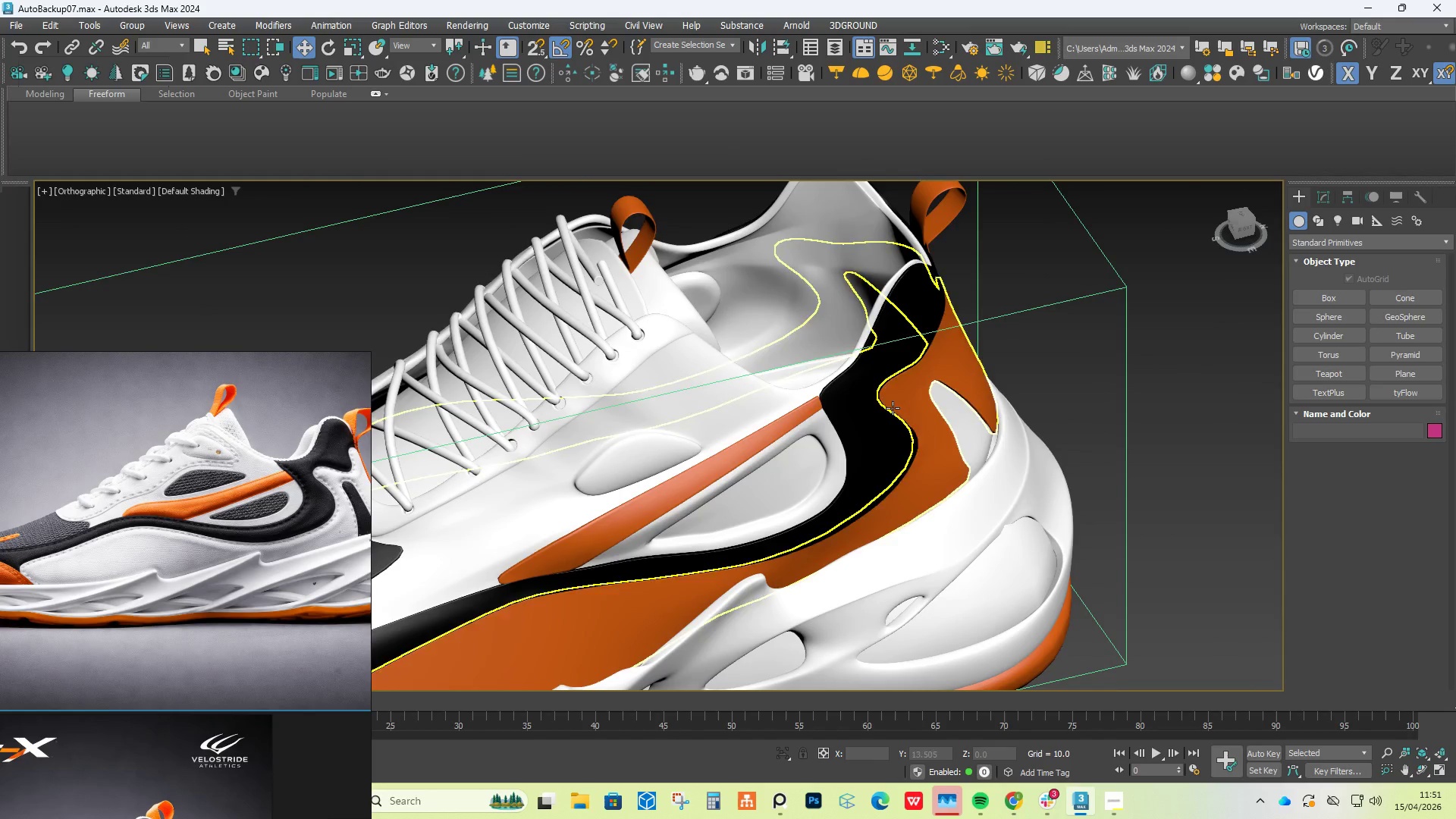 
hold_key(key=AltLeft, duration=16.88)
scroll: coordinate [703, 360], scroll_direction: down, amount: 2.0
 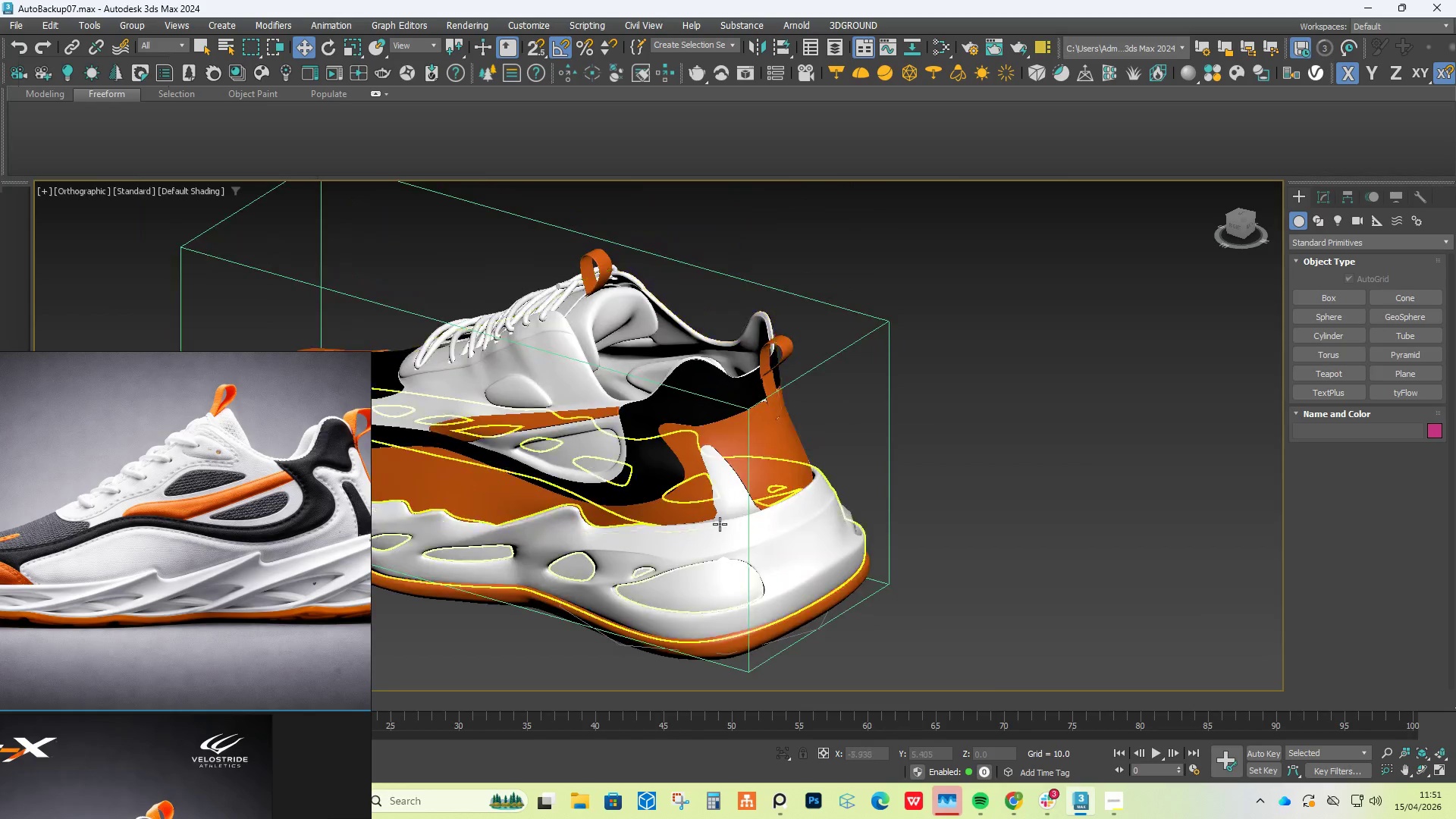 
scroll: coordinate [723, 477], scroll_direction: up, amount: 6.0
 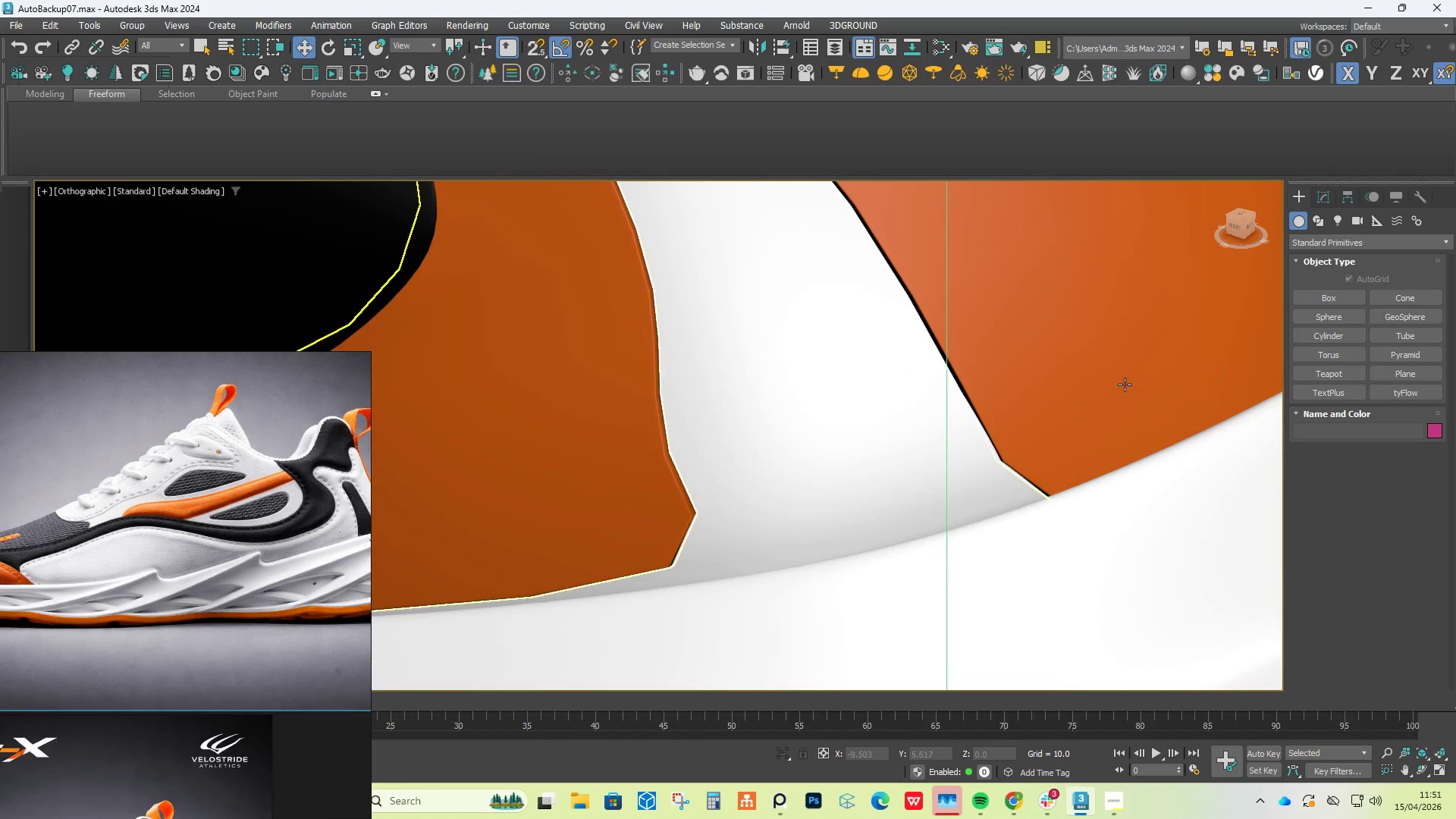 
left_click([1125, 378])
 